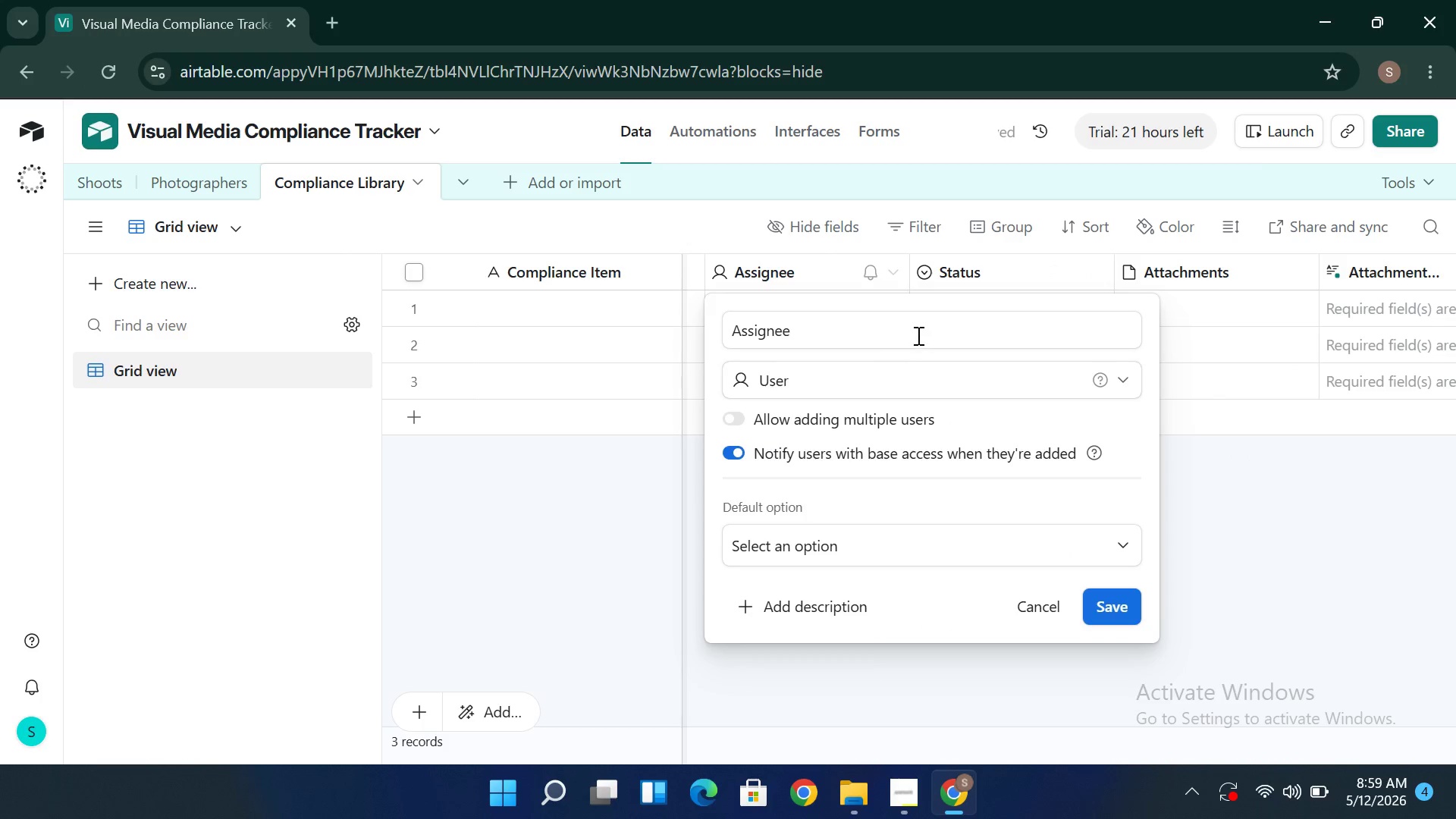 
double_click([917, 335])
 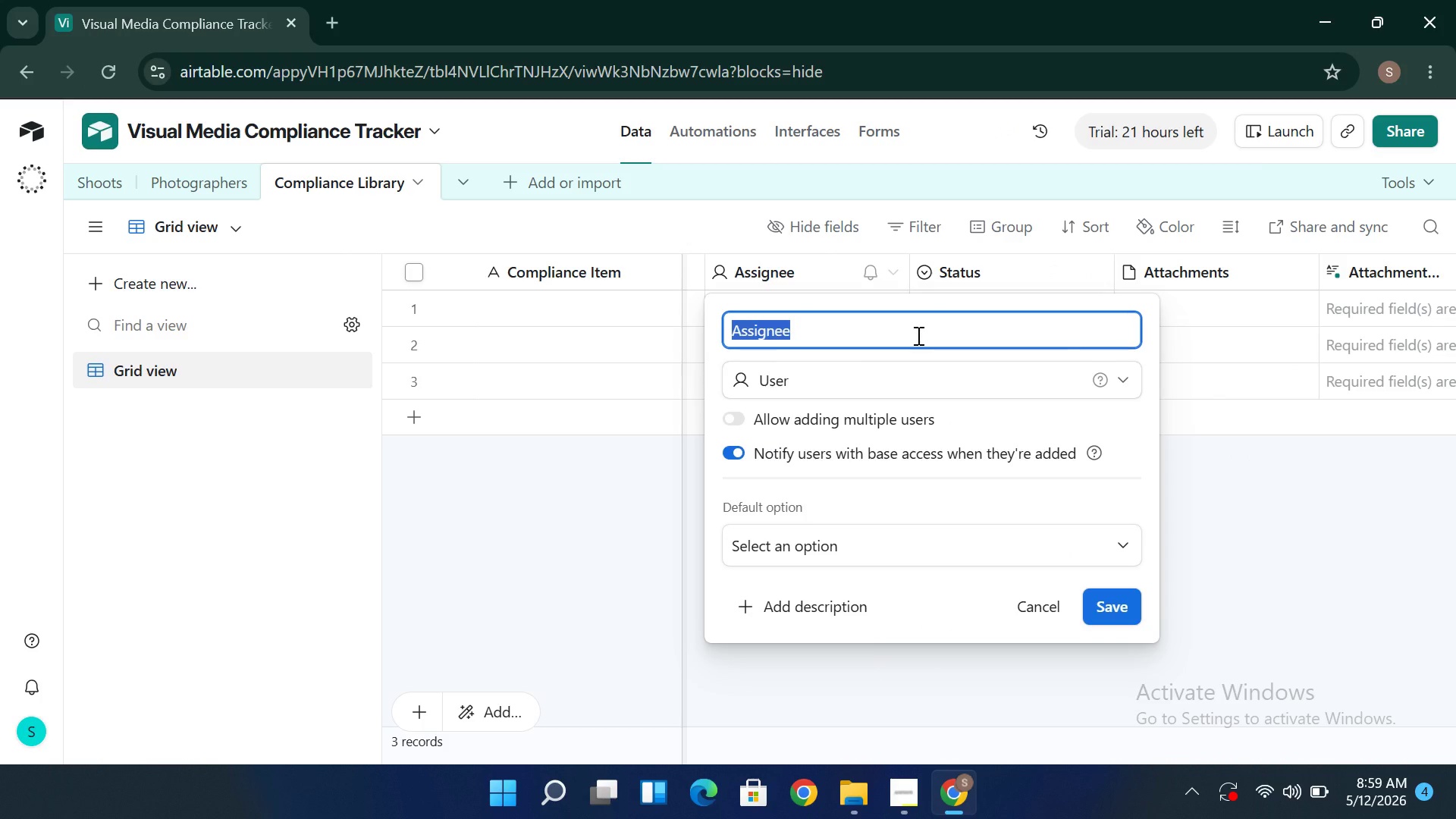 
wait(9.48)
 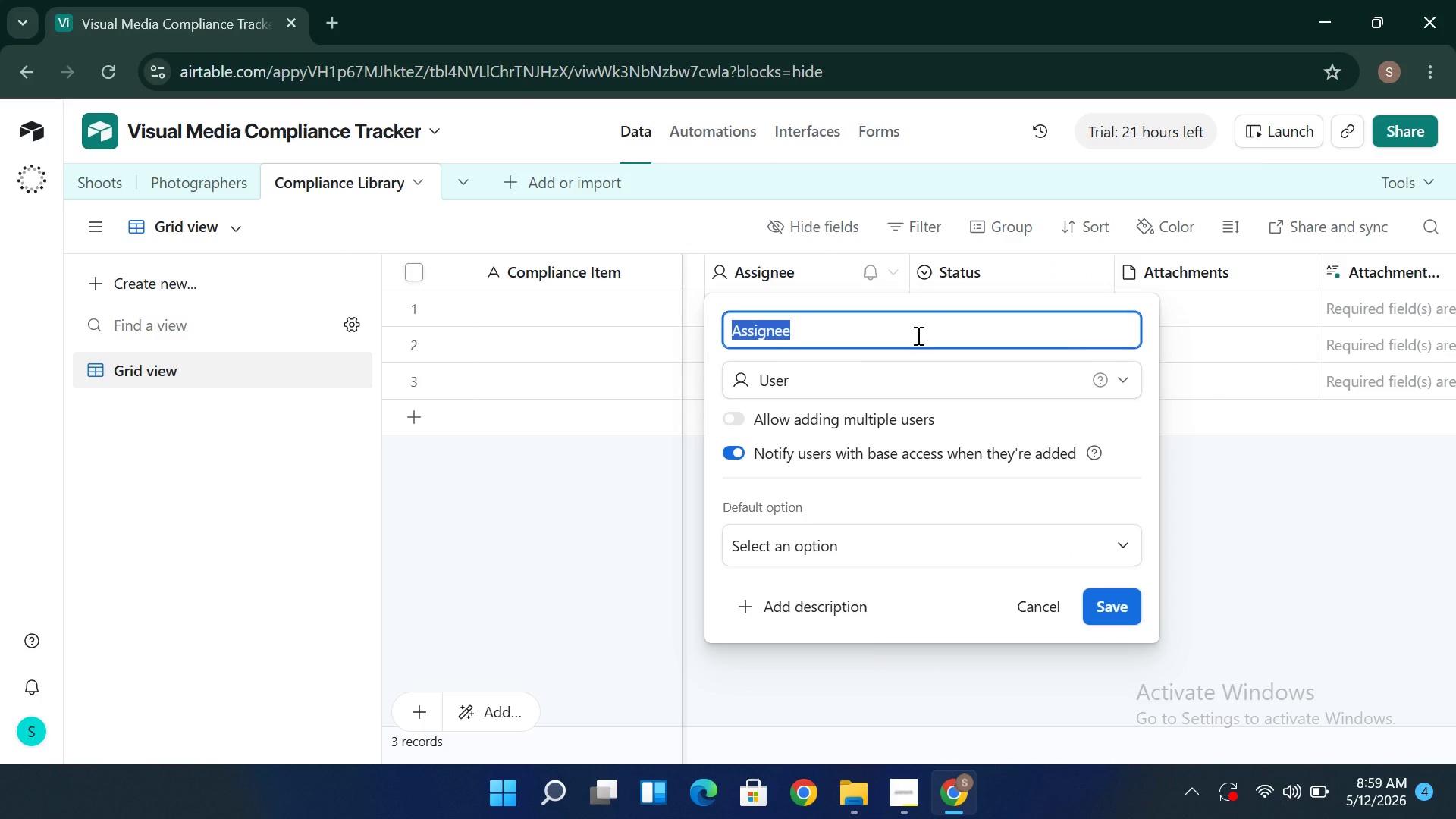 
type(Priority)
 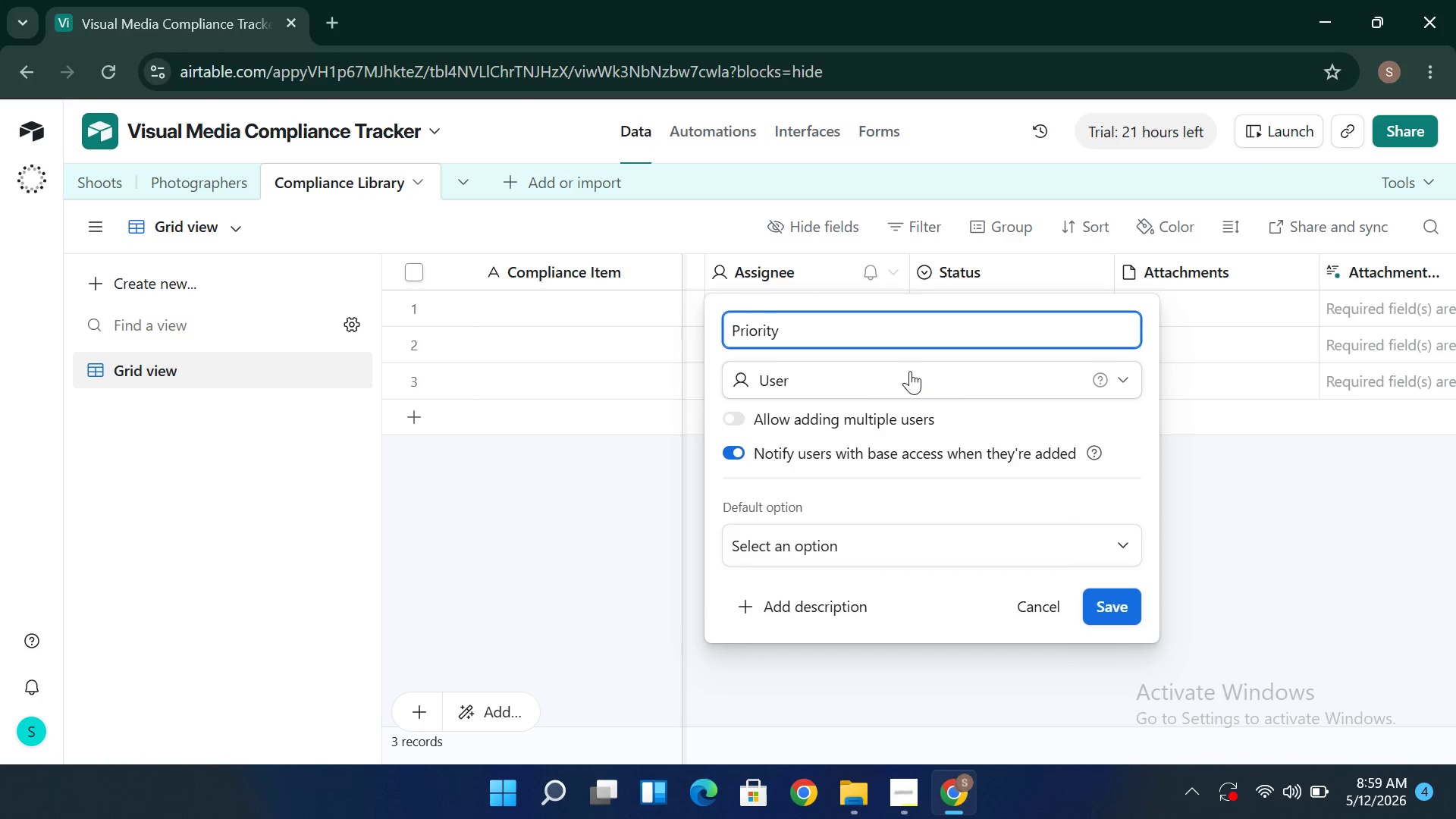 
left_click([910, 371])
 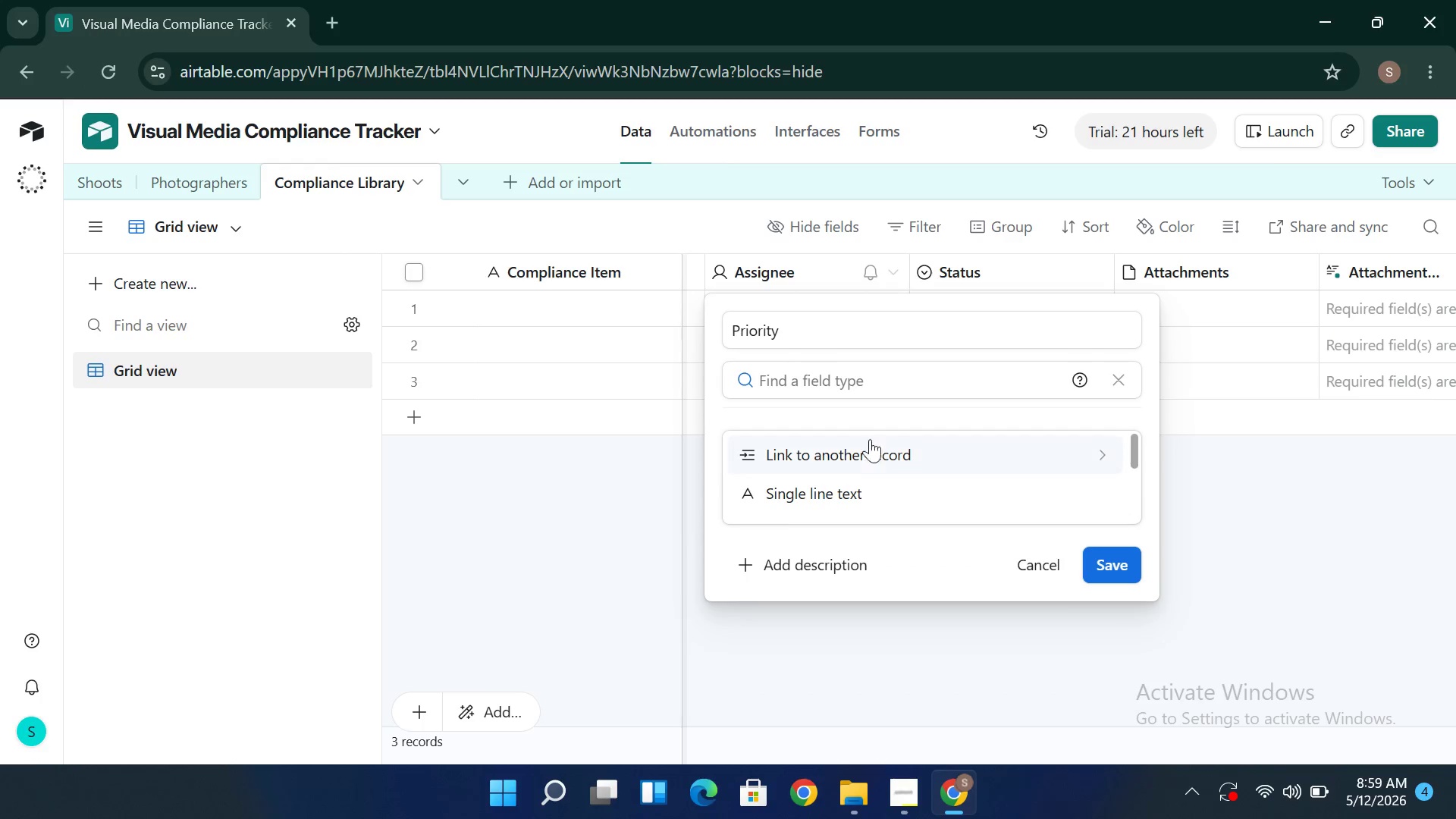 
mouse_move([847, 469])
 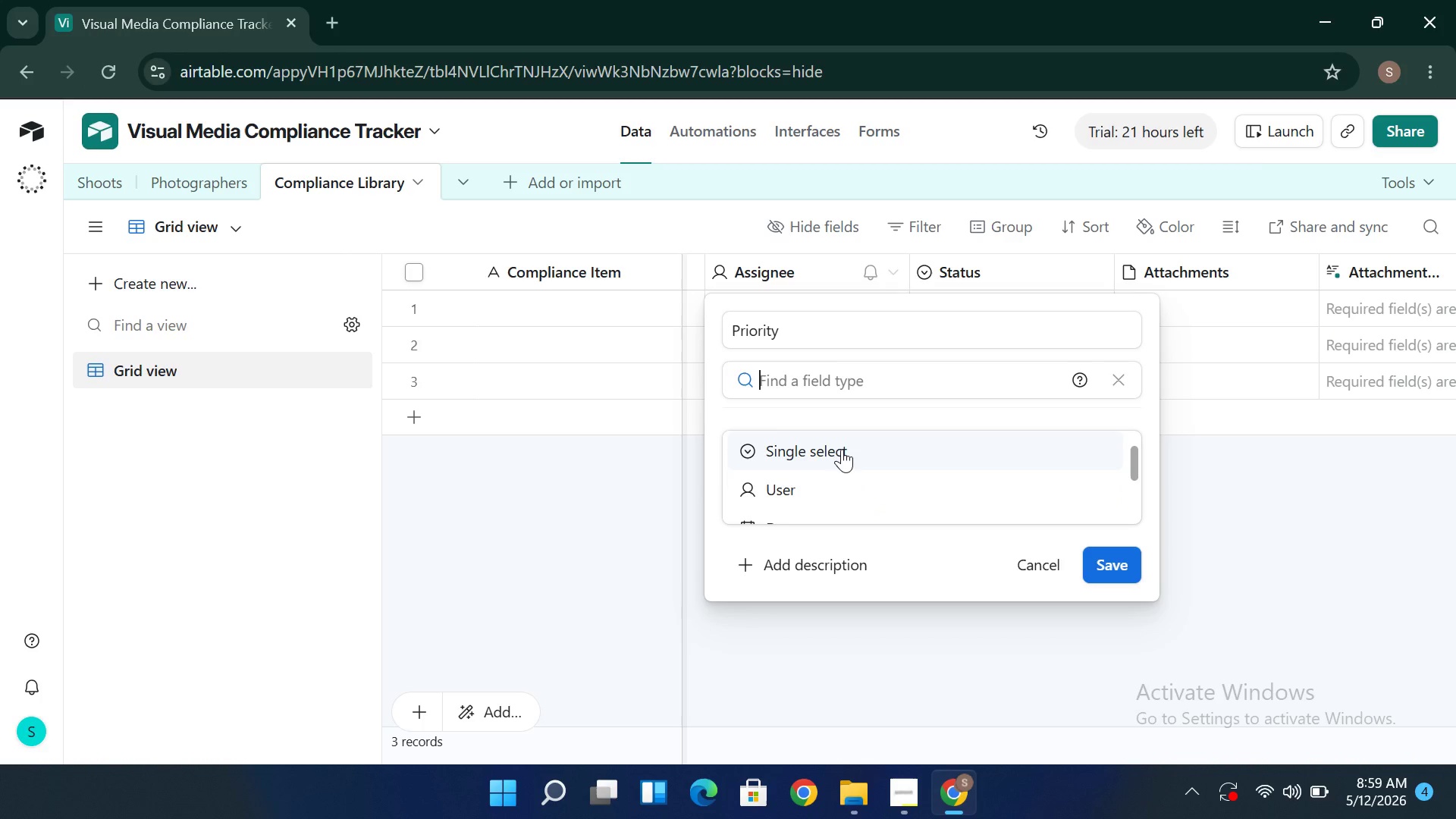 
left_click([842, 449])
 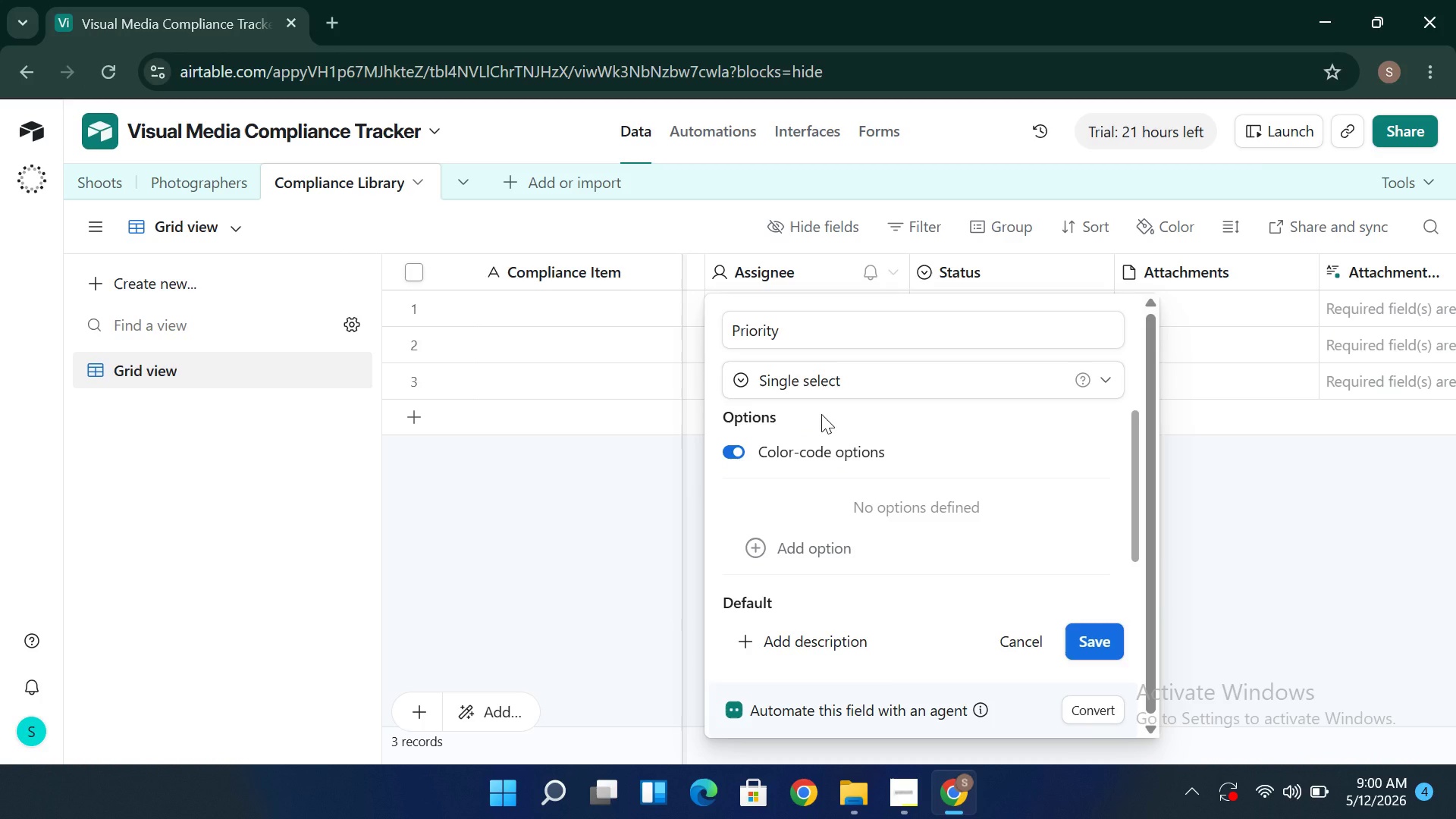 
wait(7.78)
 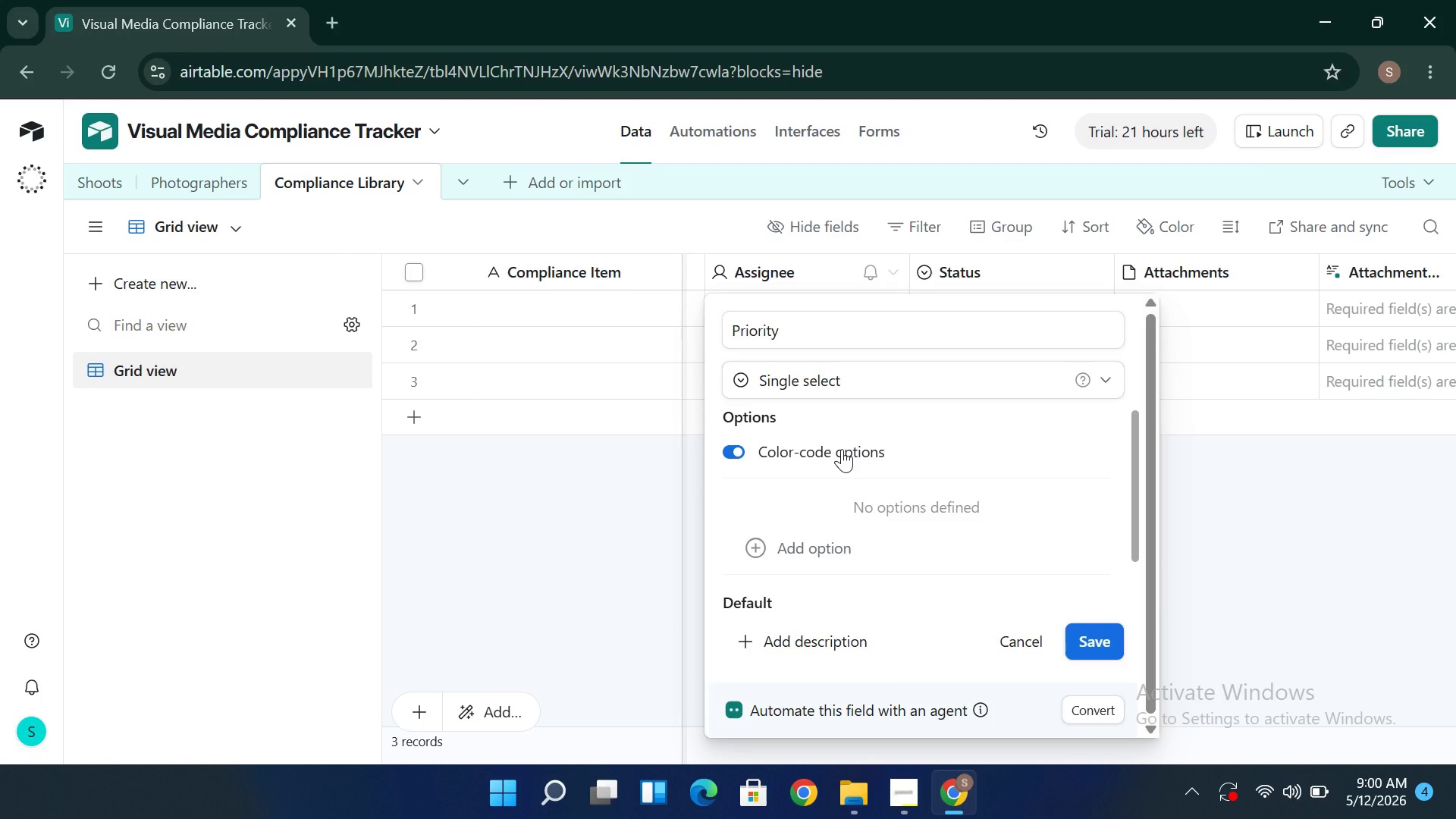 
left_click([1097, 639])
 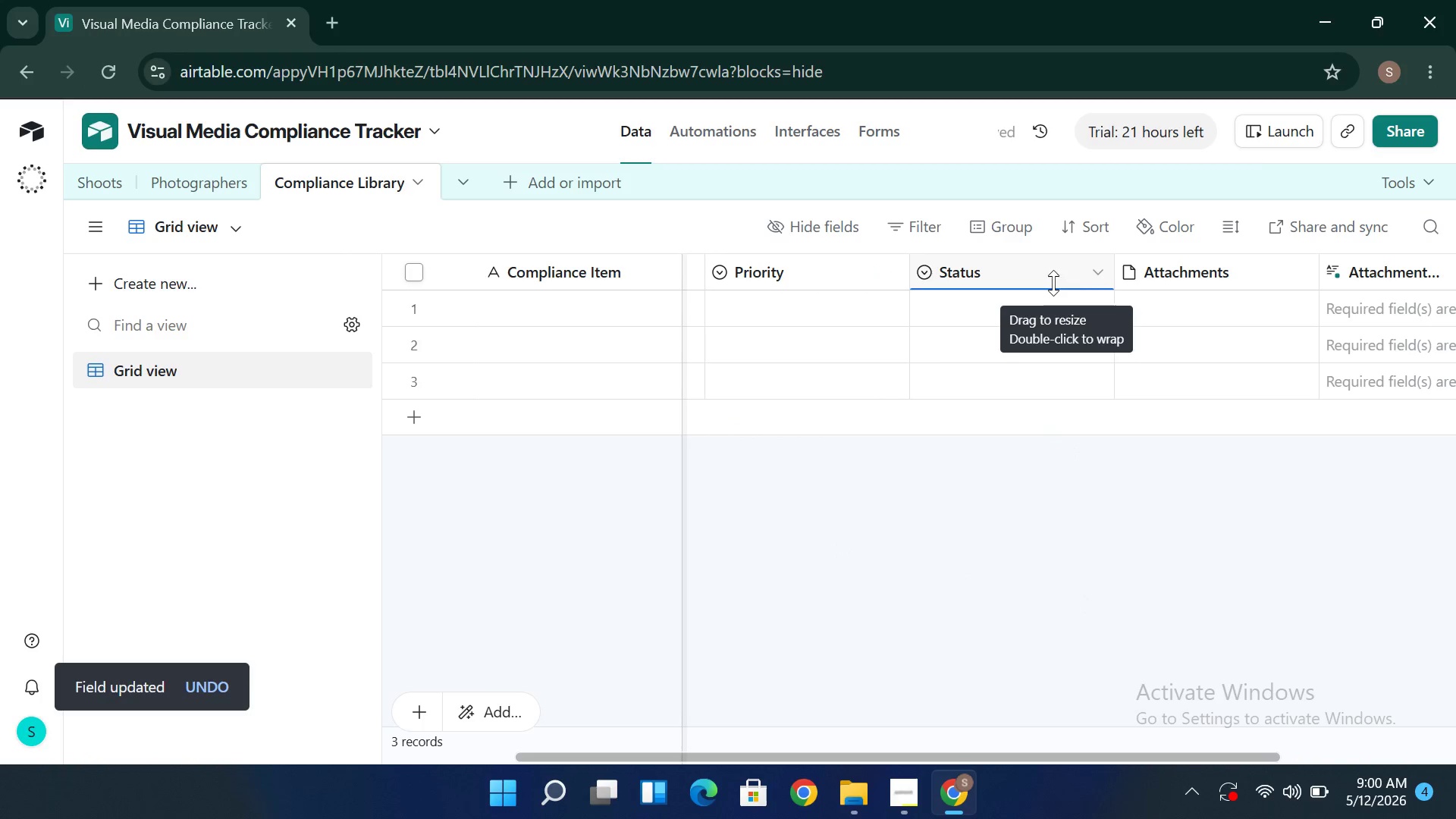 
left_click([1103, 271])
 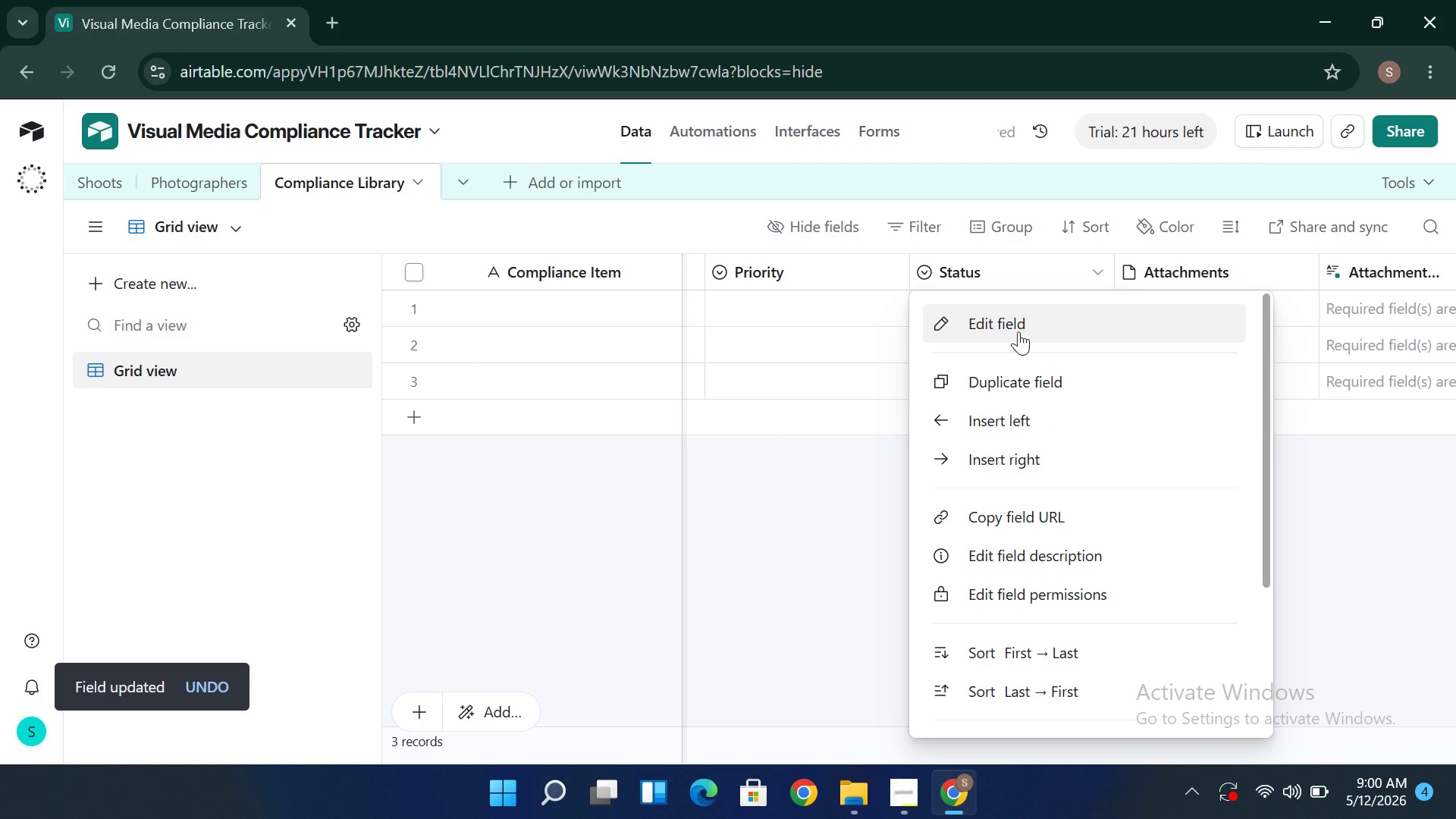 
left_click([1018, 331])
 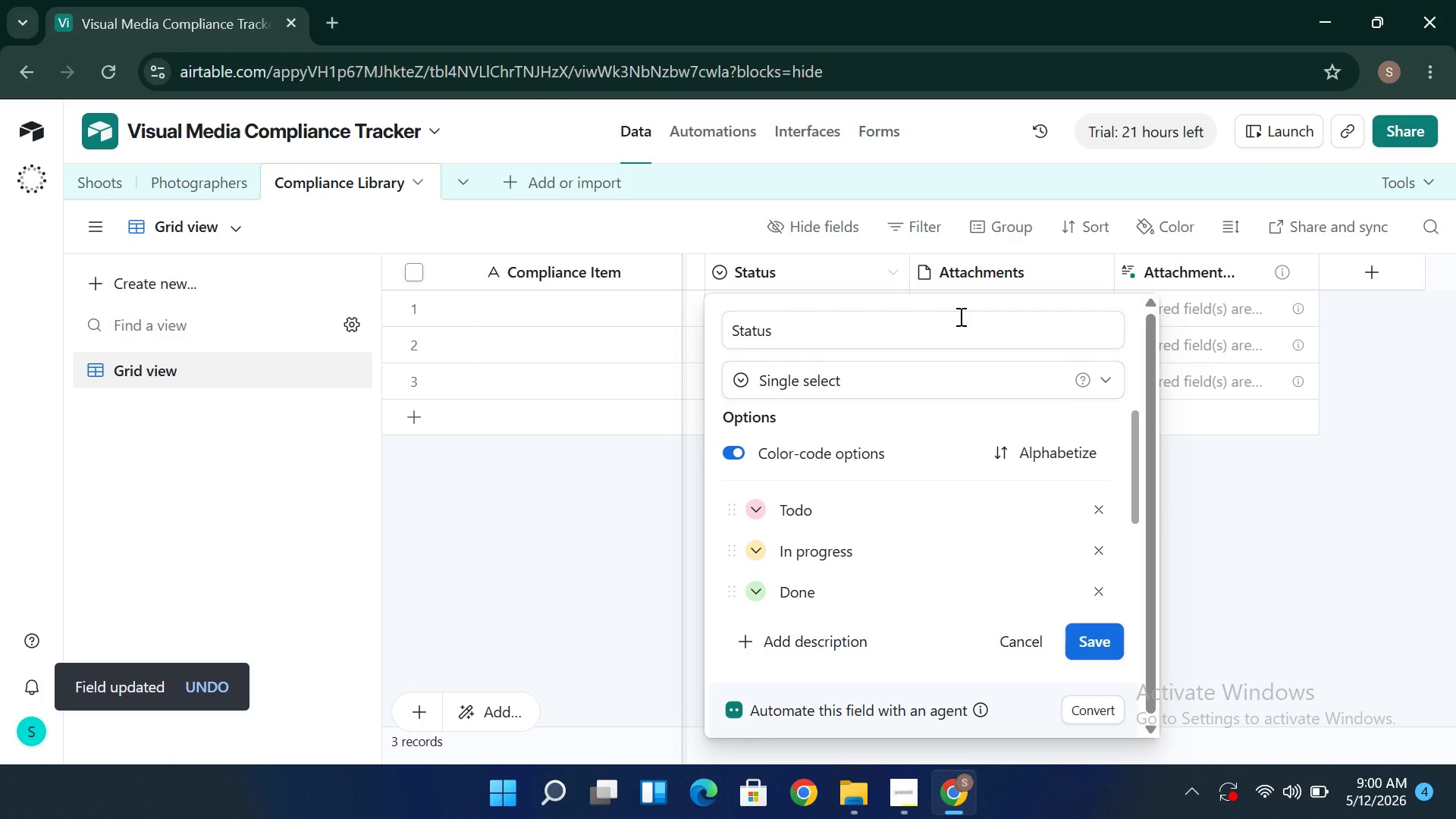 
left_click([959, 316])
 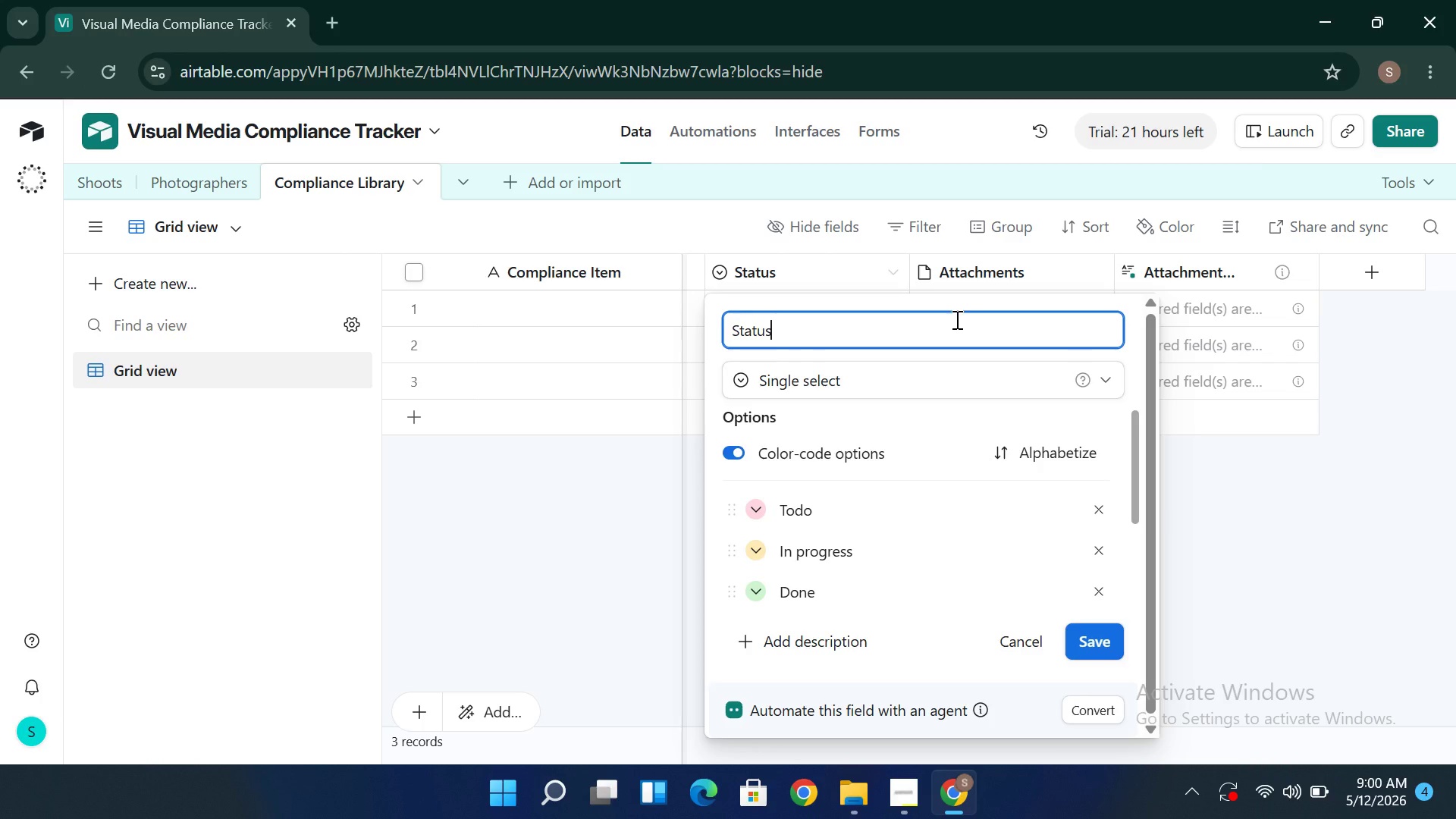 
double_click([956, 319])
 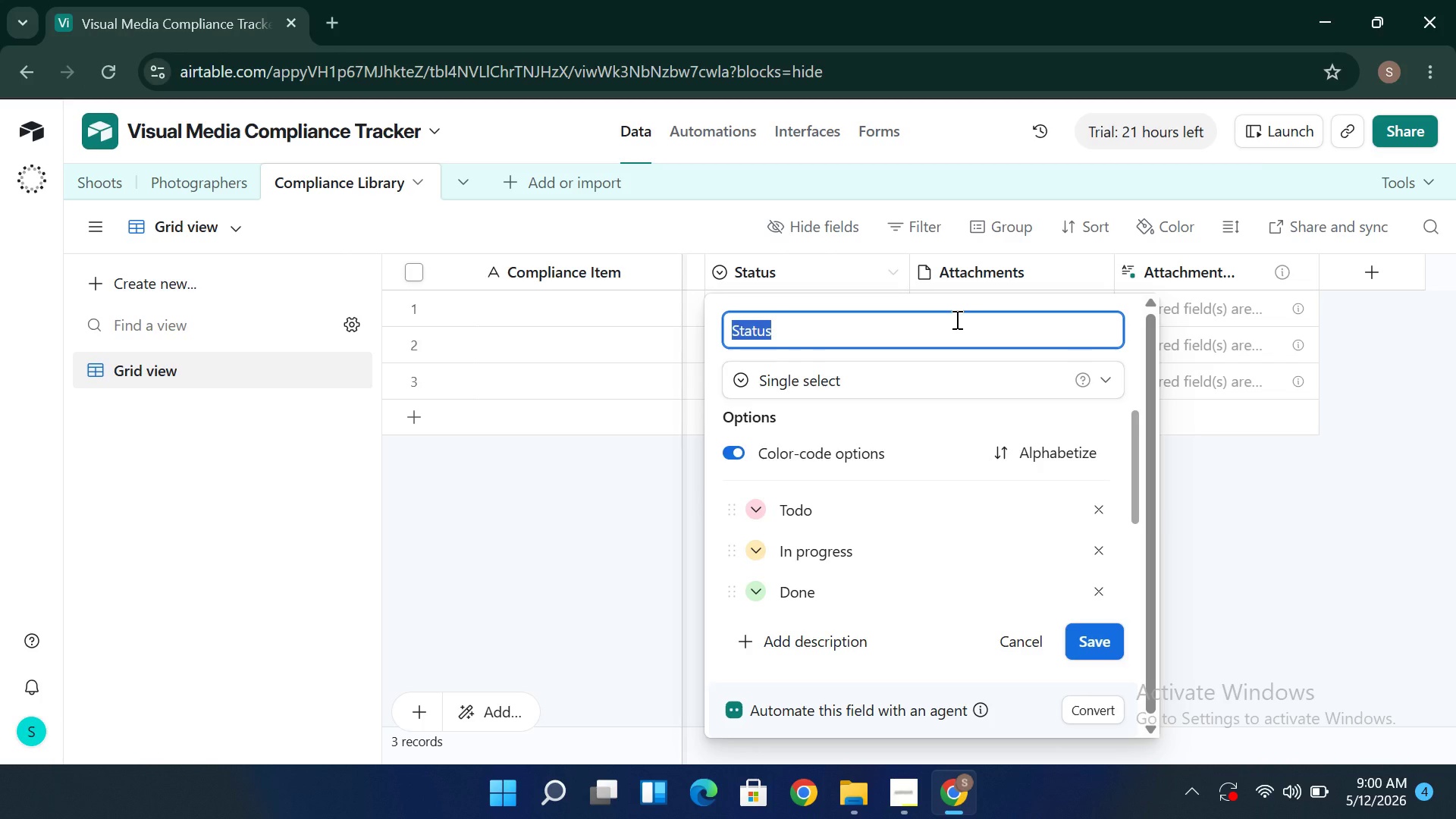 
wait(6.48)
 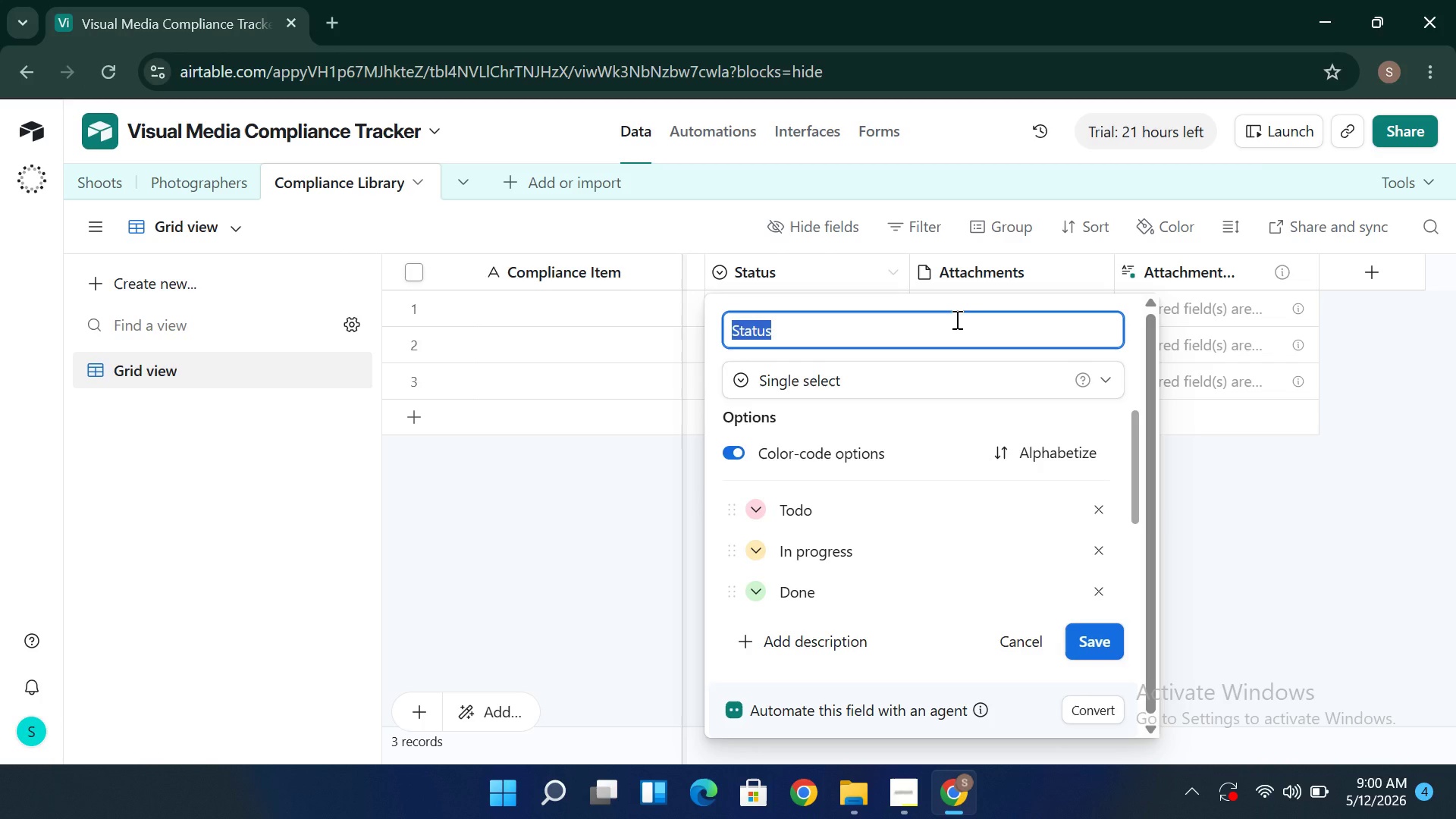 
type(Required)
 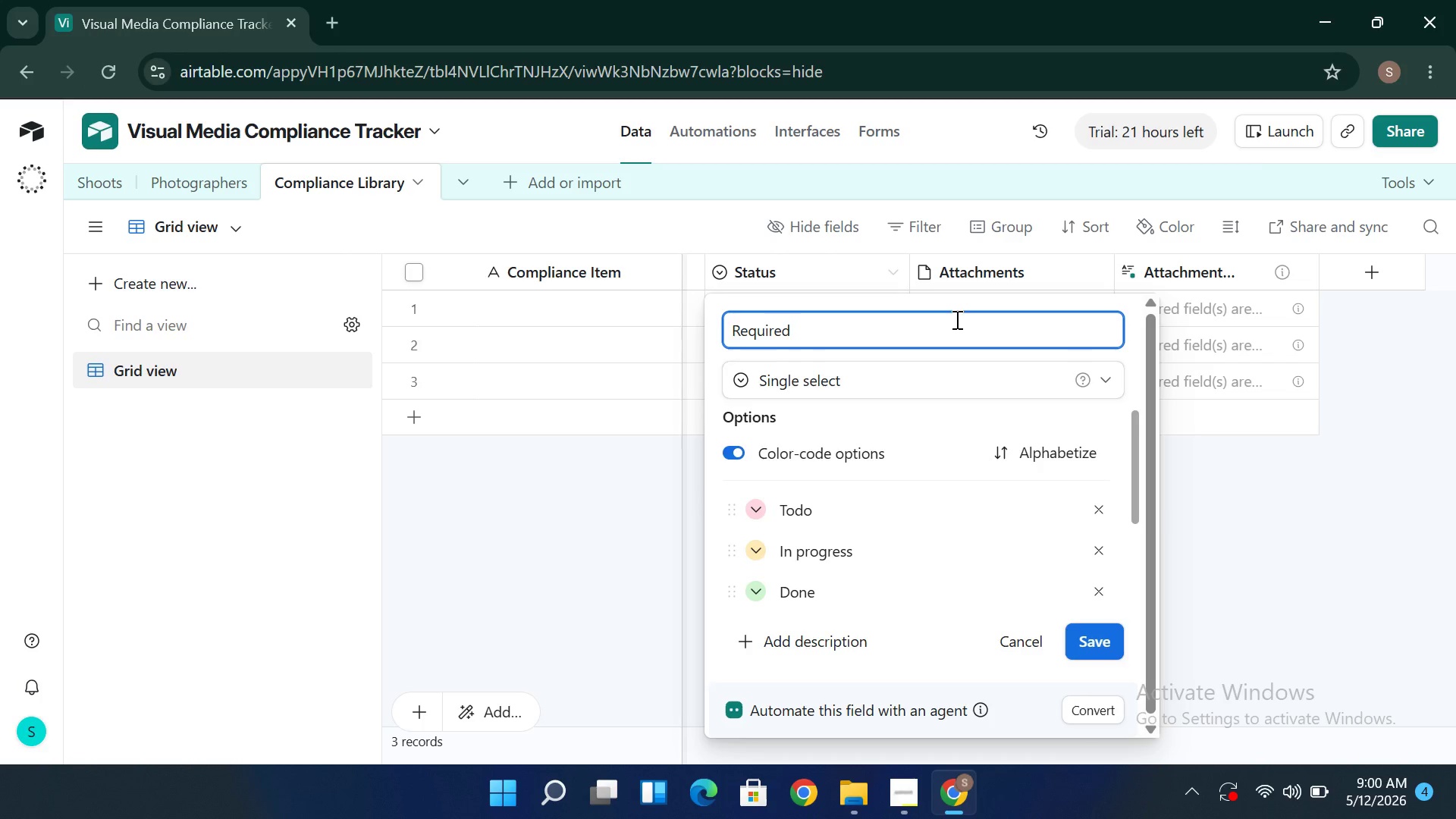 
hold_key(key=ShiftLeft, duration=1.52)
 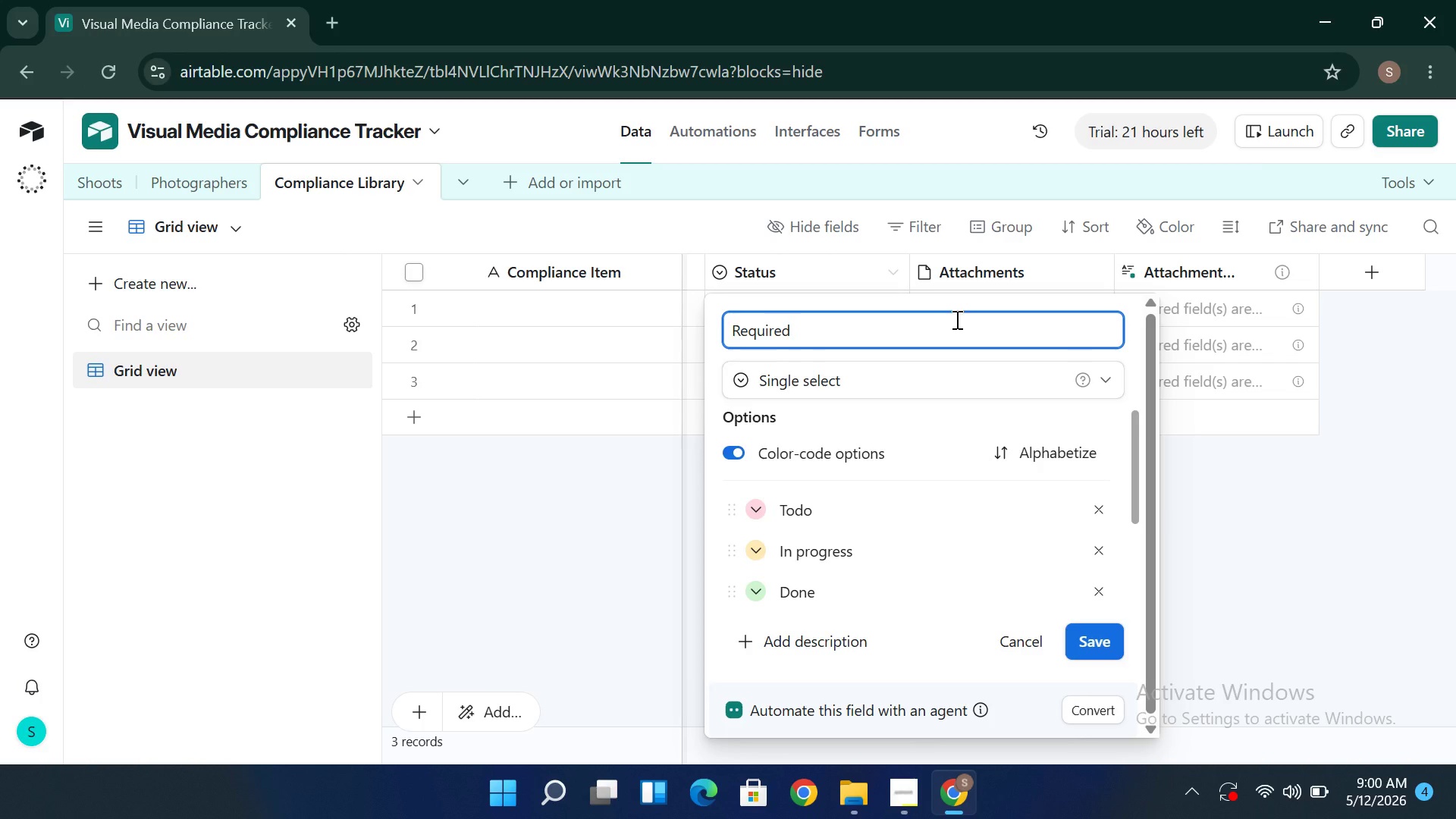 
hold_key(key=ShiftLeft, duration=1.51)
 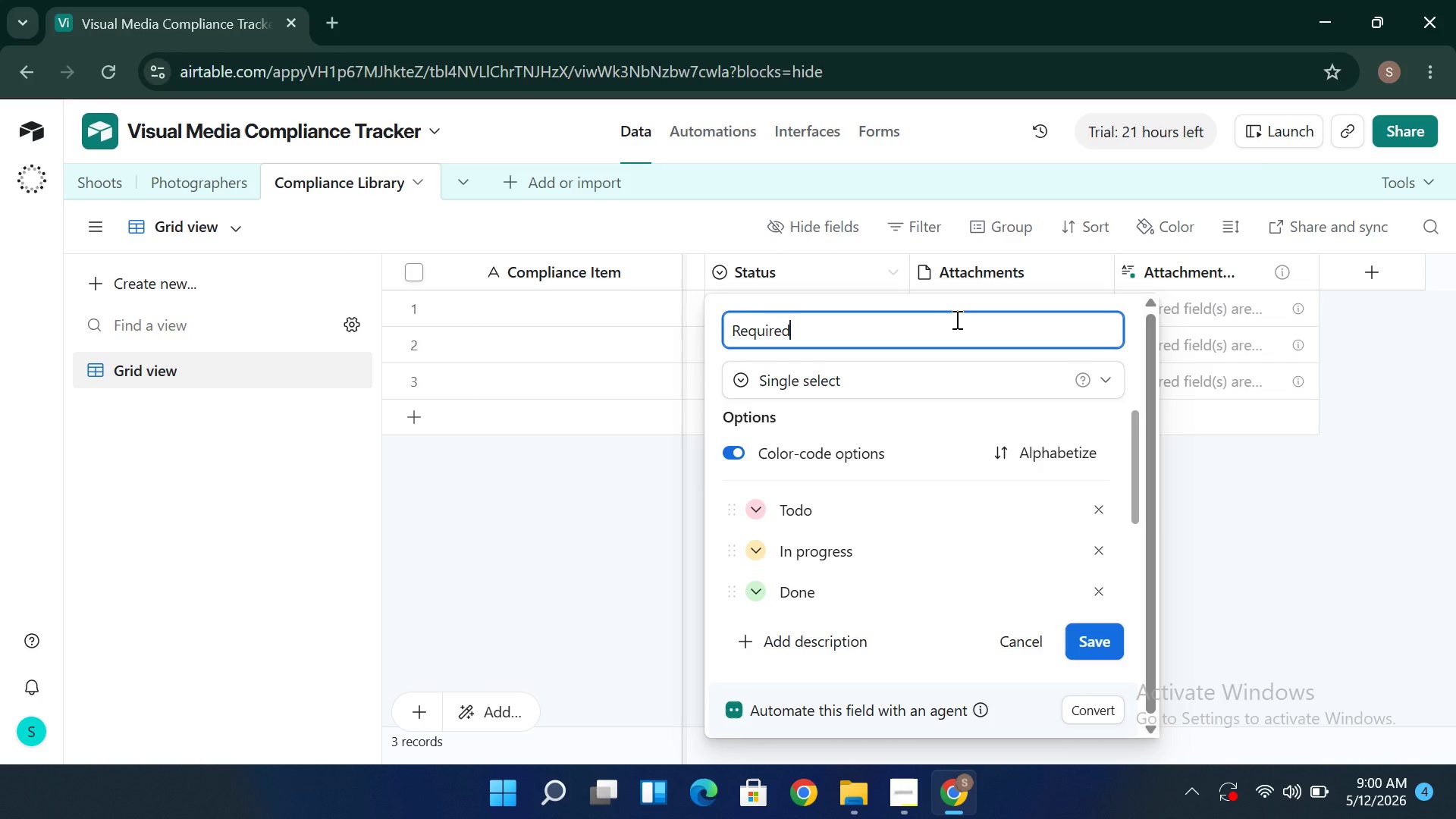 
key(Shift+Slash)
 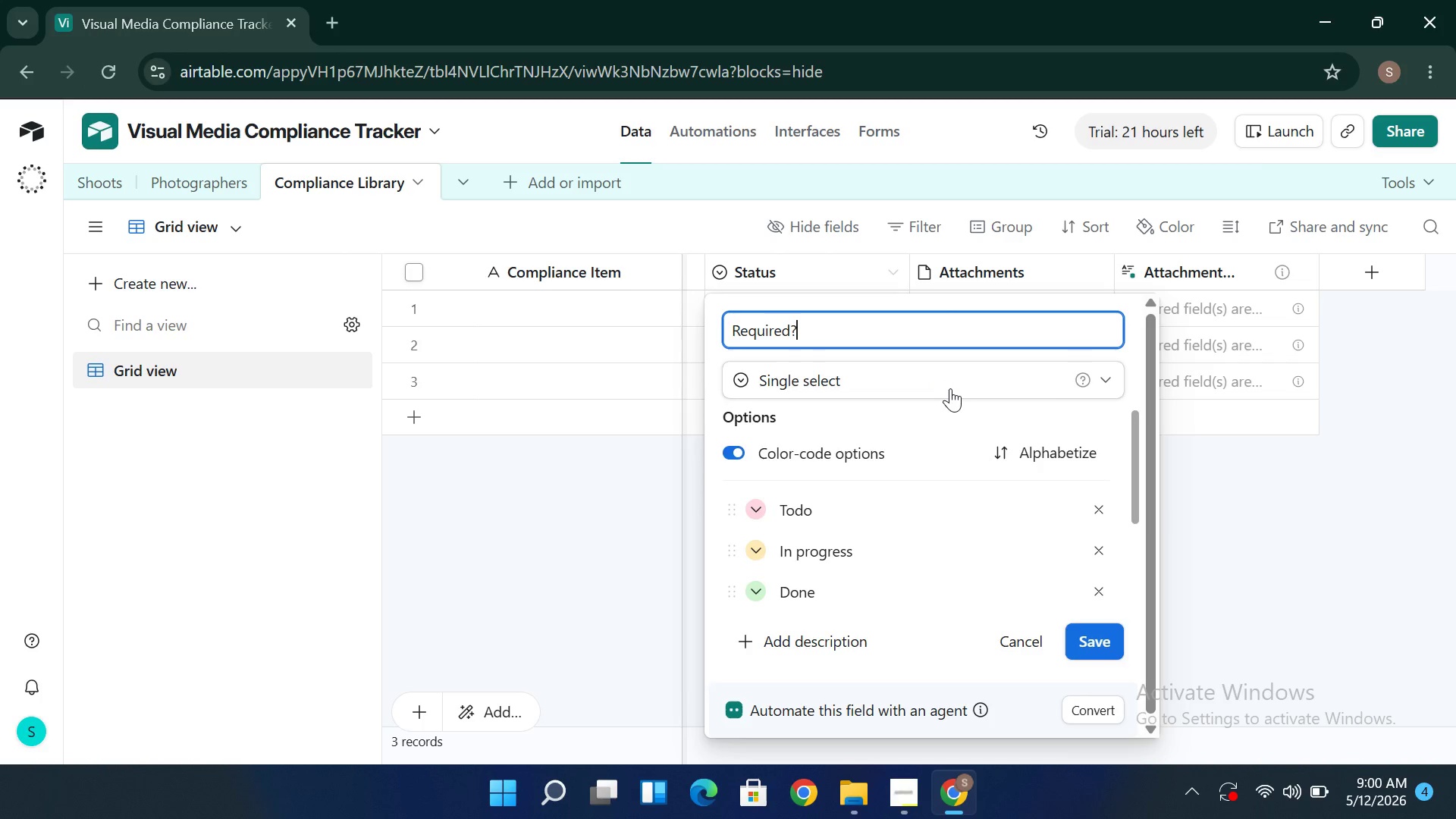 
left_click([950, 388])
 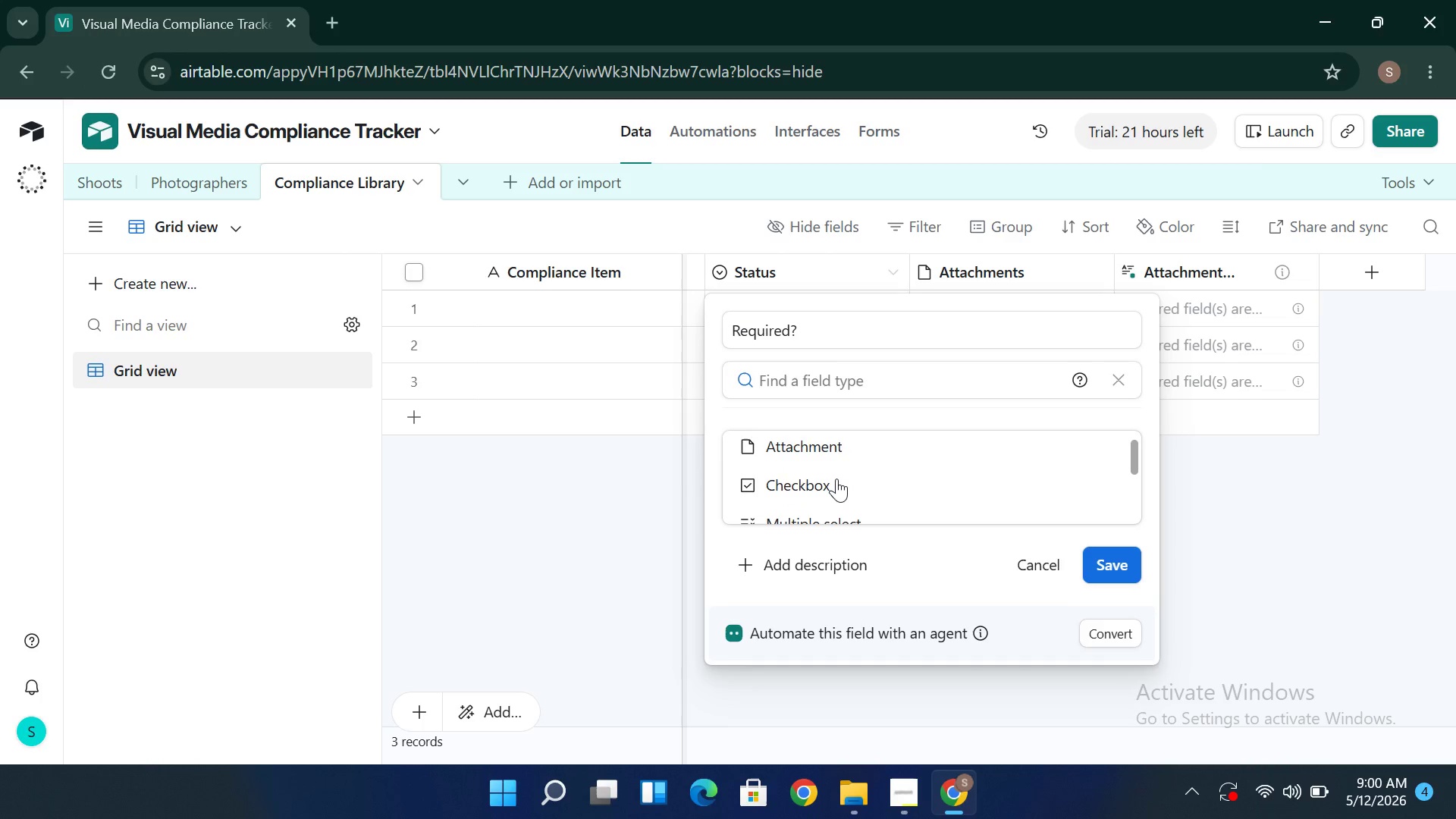 
left_click([836, 479])
 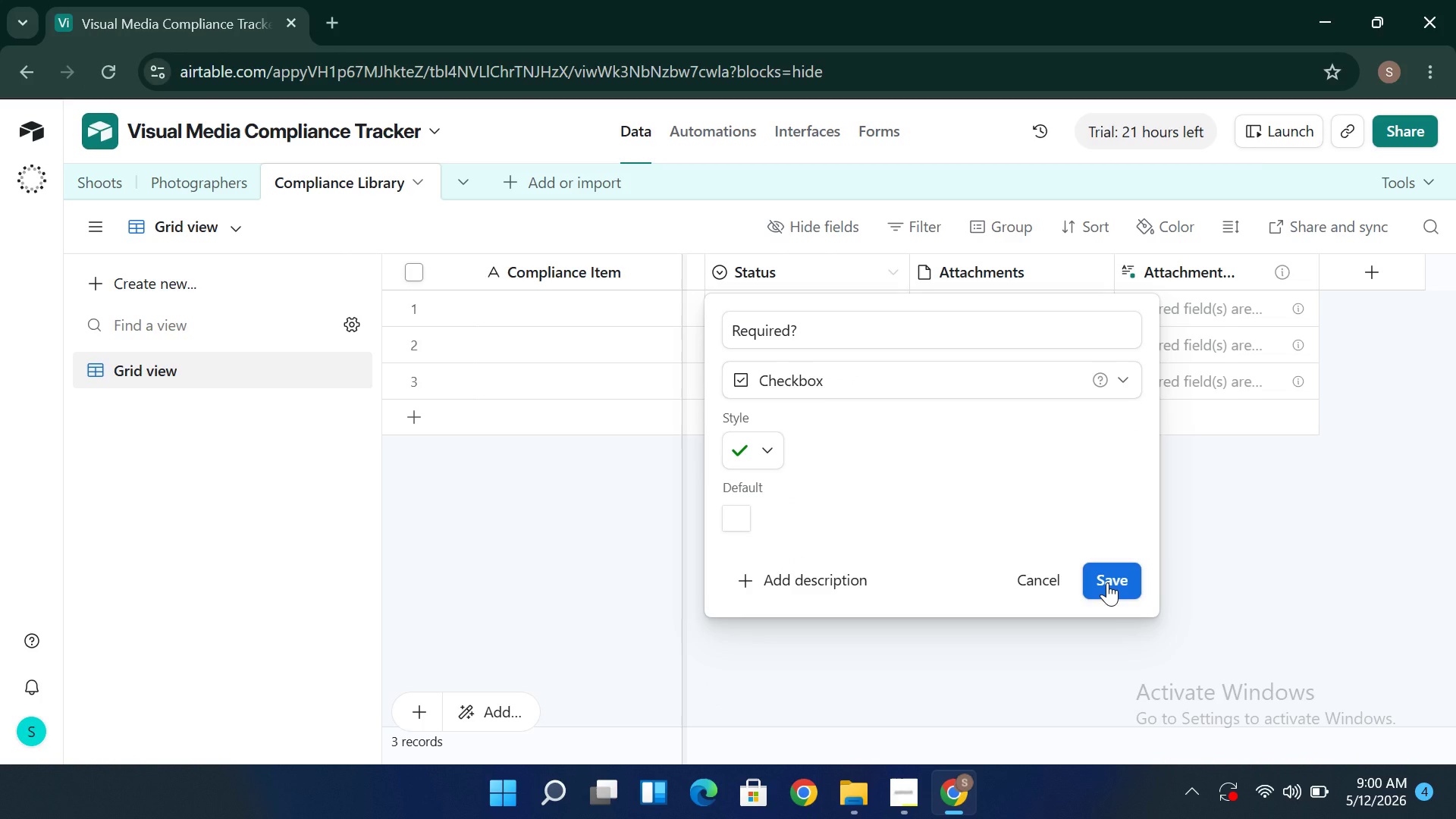 
left_click([1107, 582])
 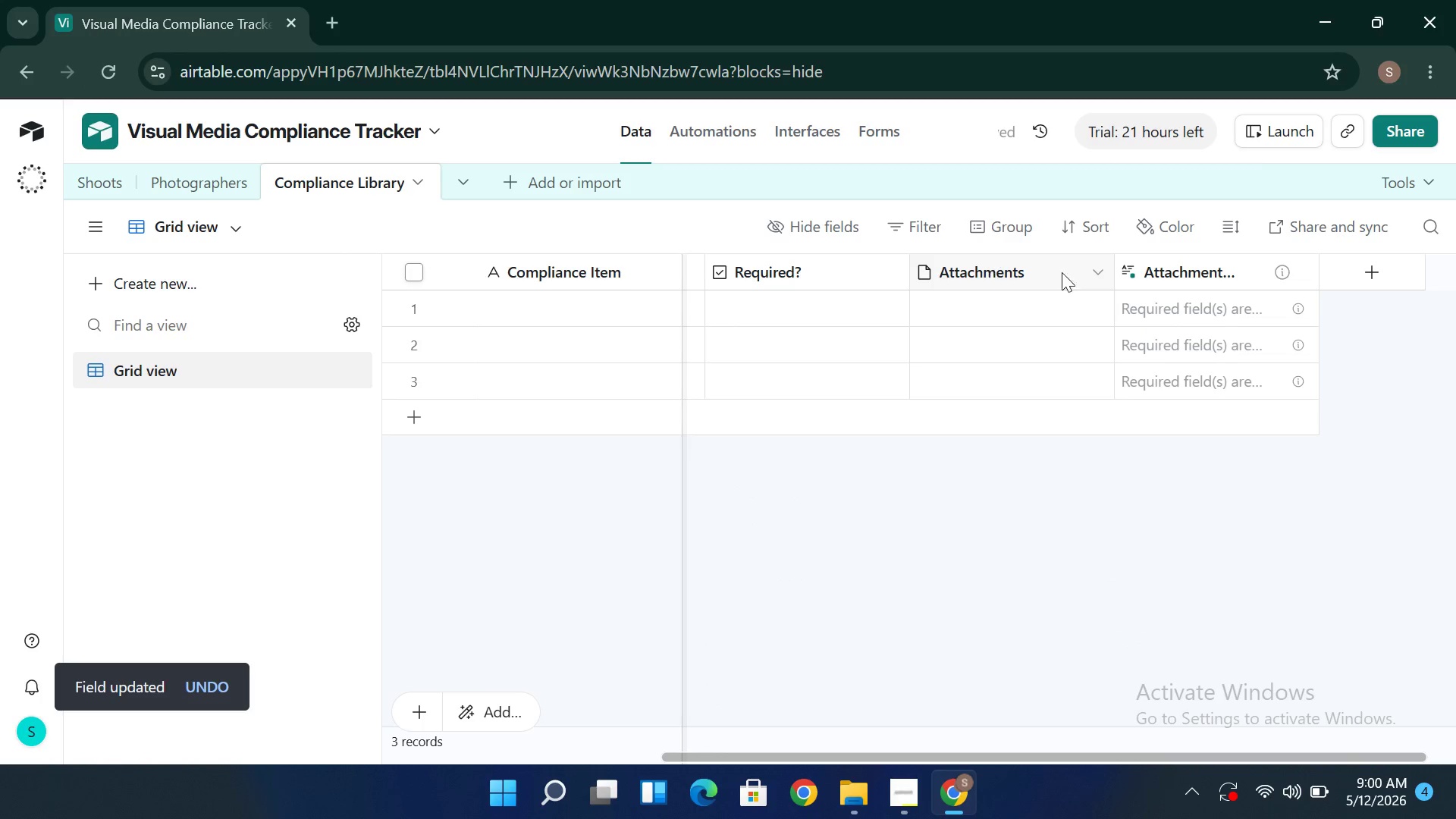 
left_click([1096, 268])
 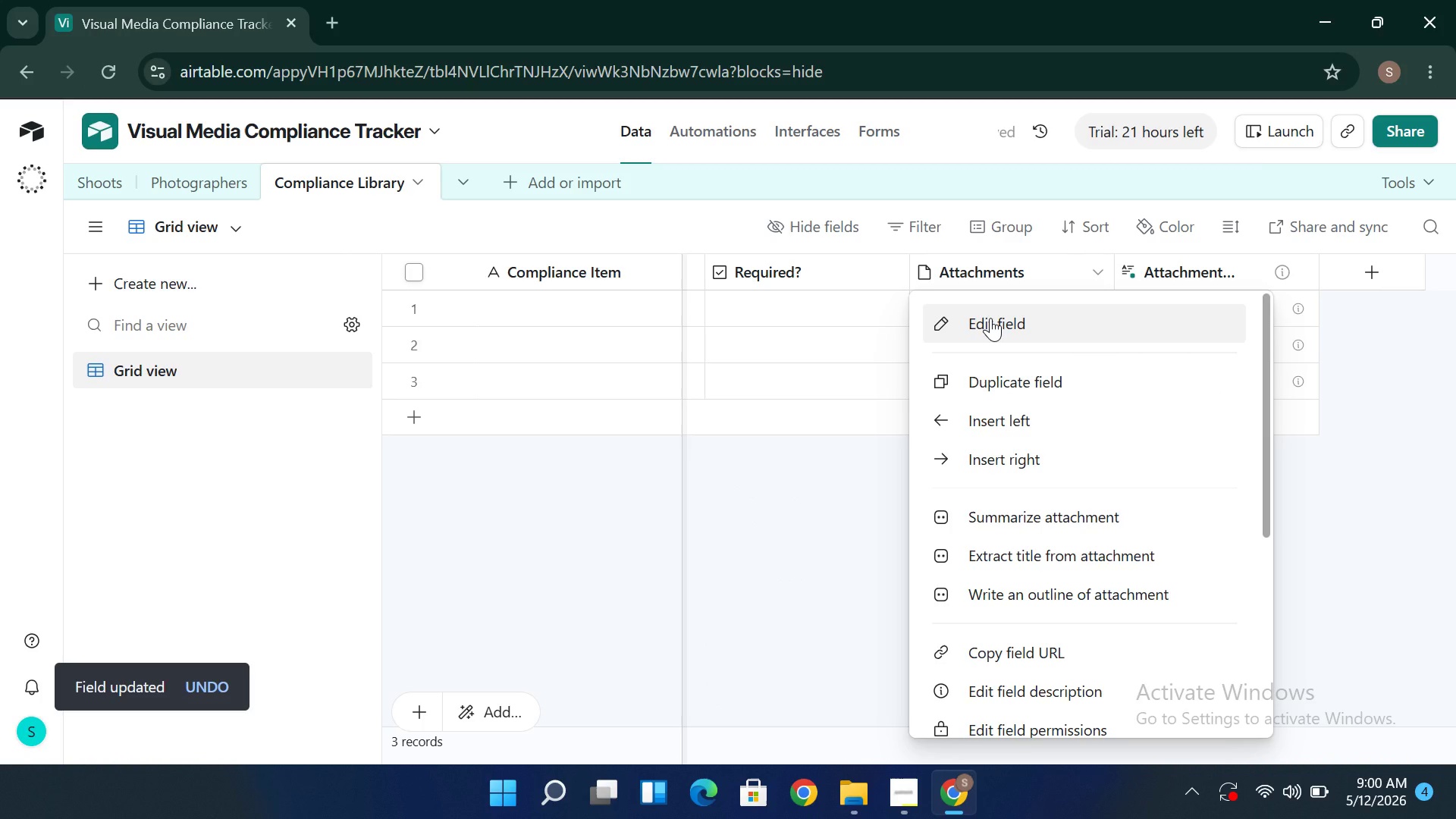 
left_click([990, 318])
 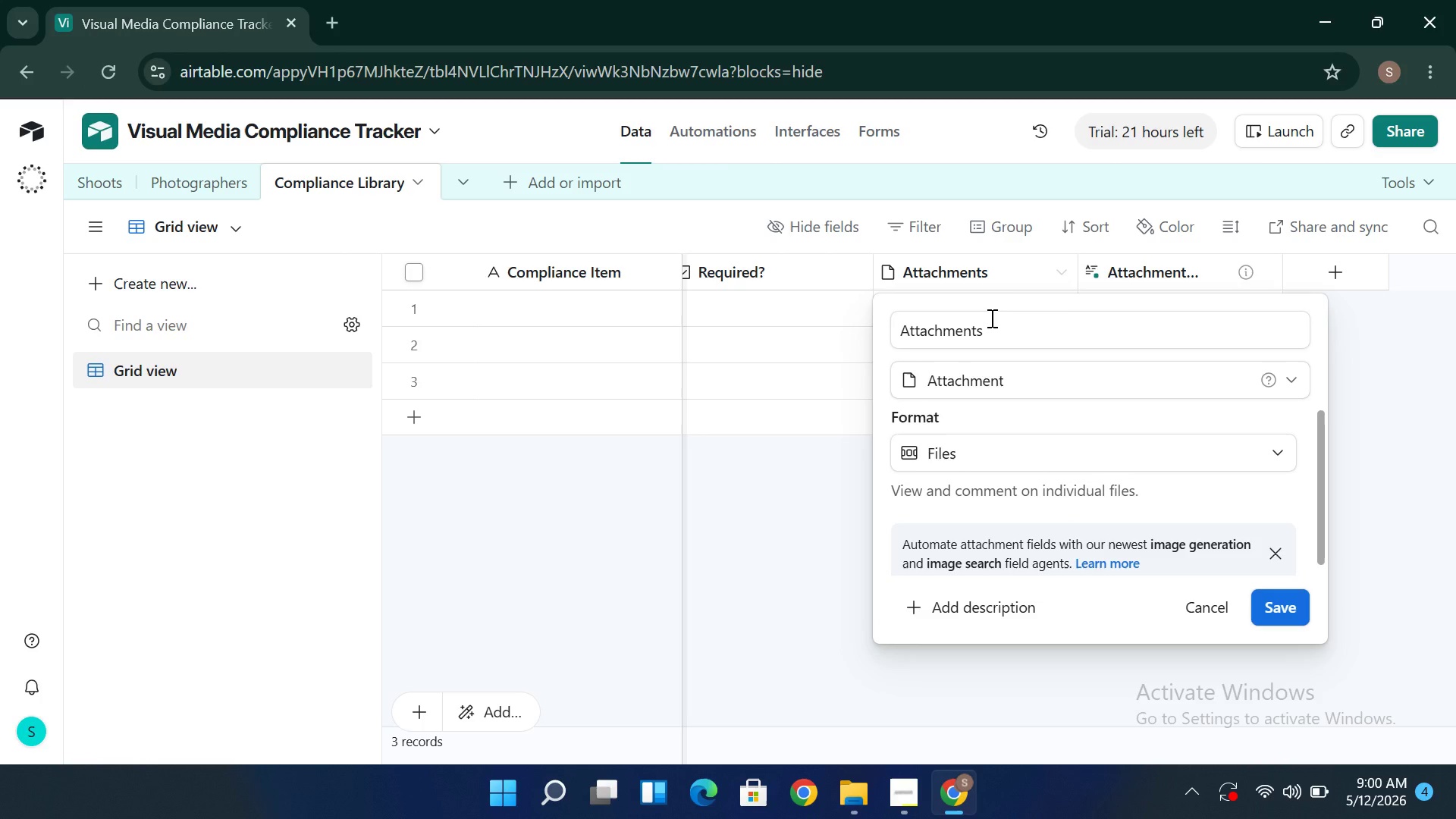 
wait(6.34)
 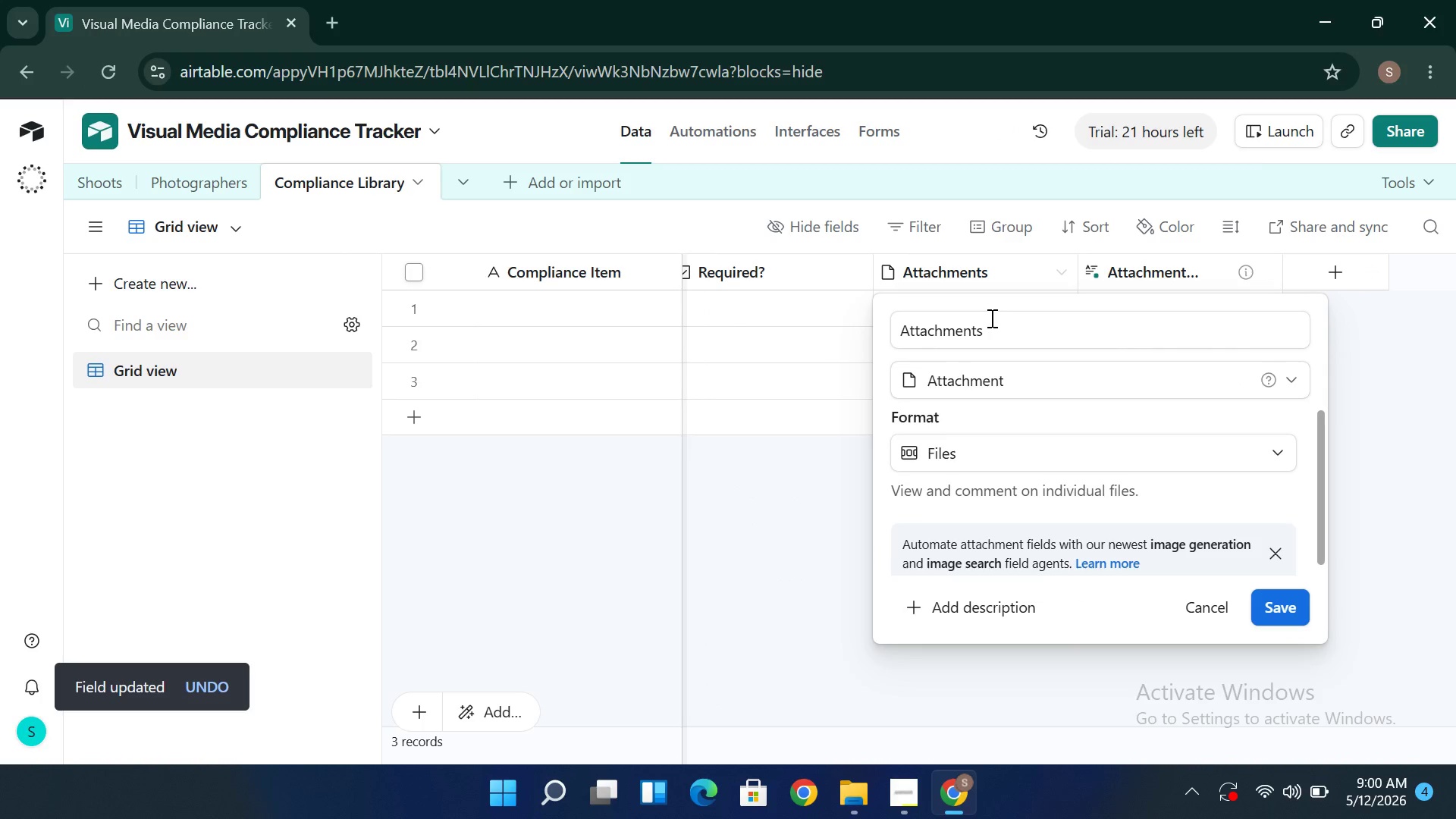 
double_click([989, 347])
 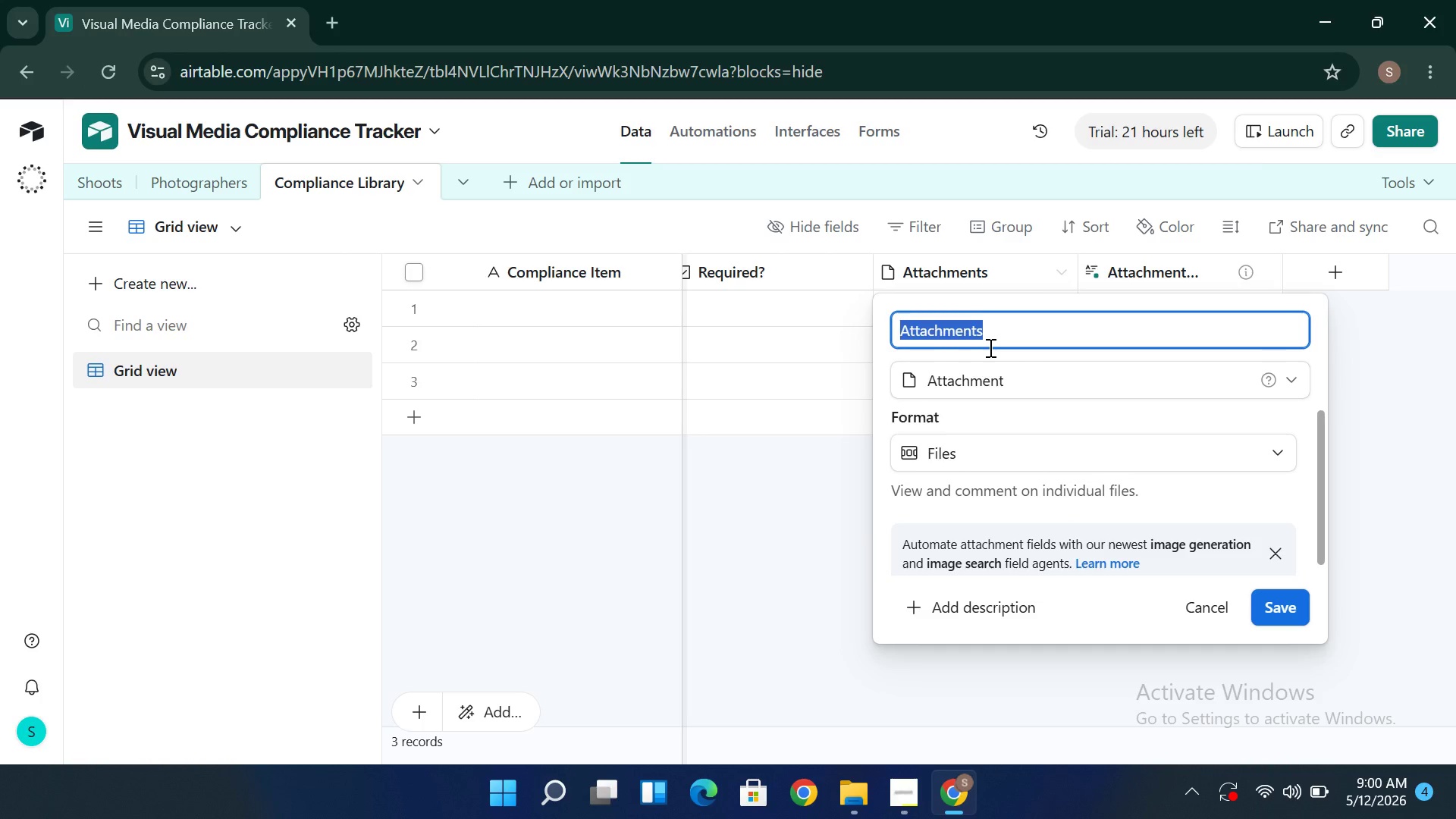 
triple_click([989, 347])
 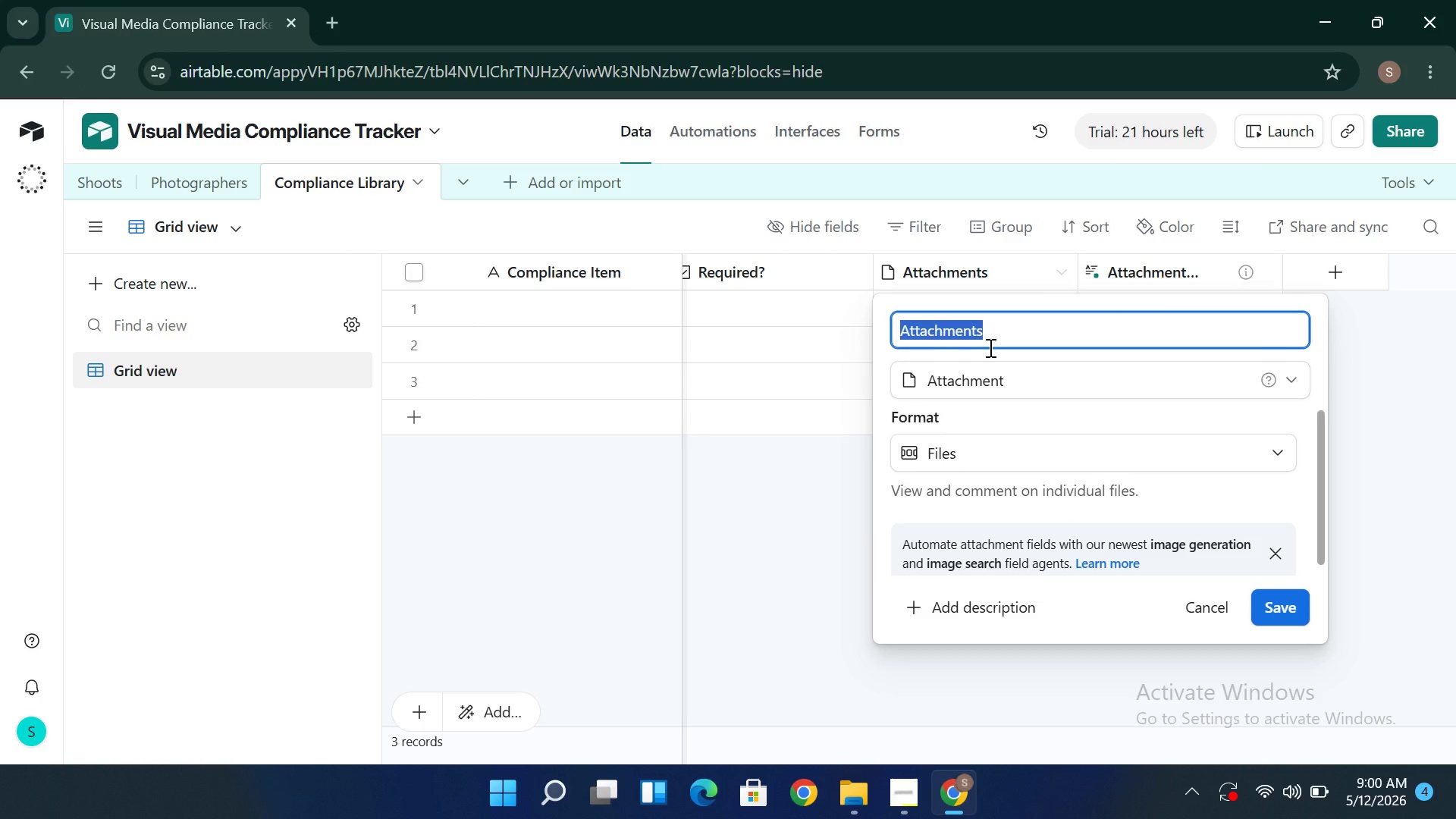 
type(Descrip)
 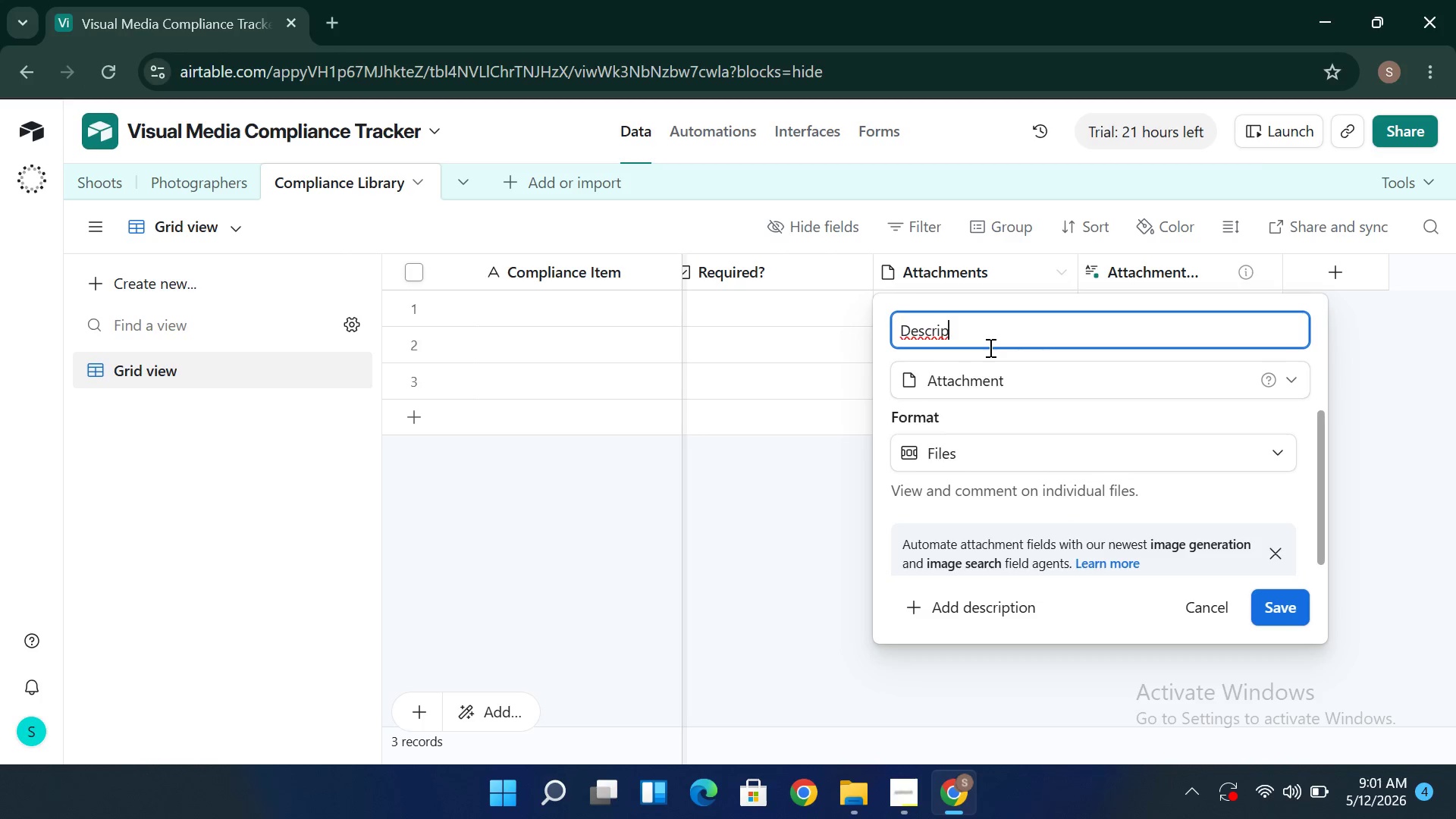 
type(tion)
 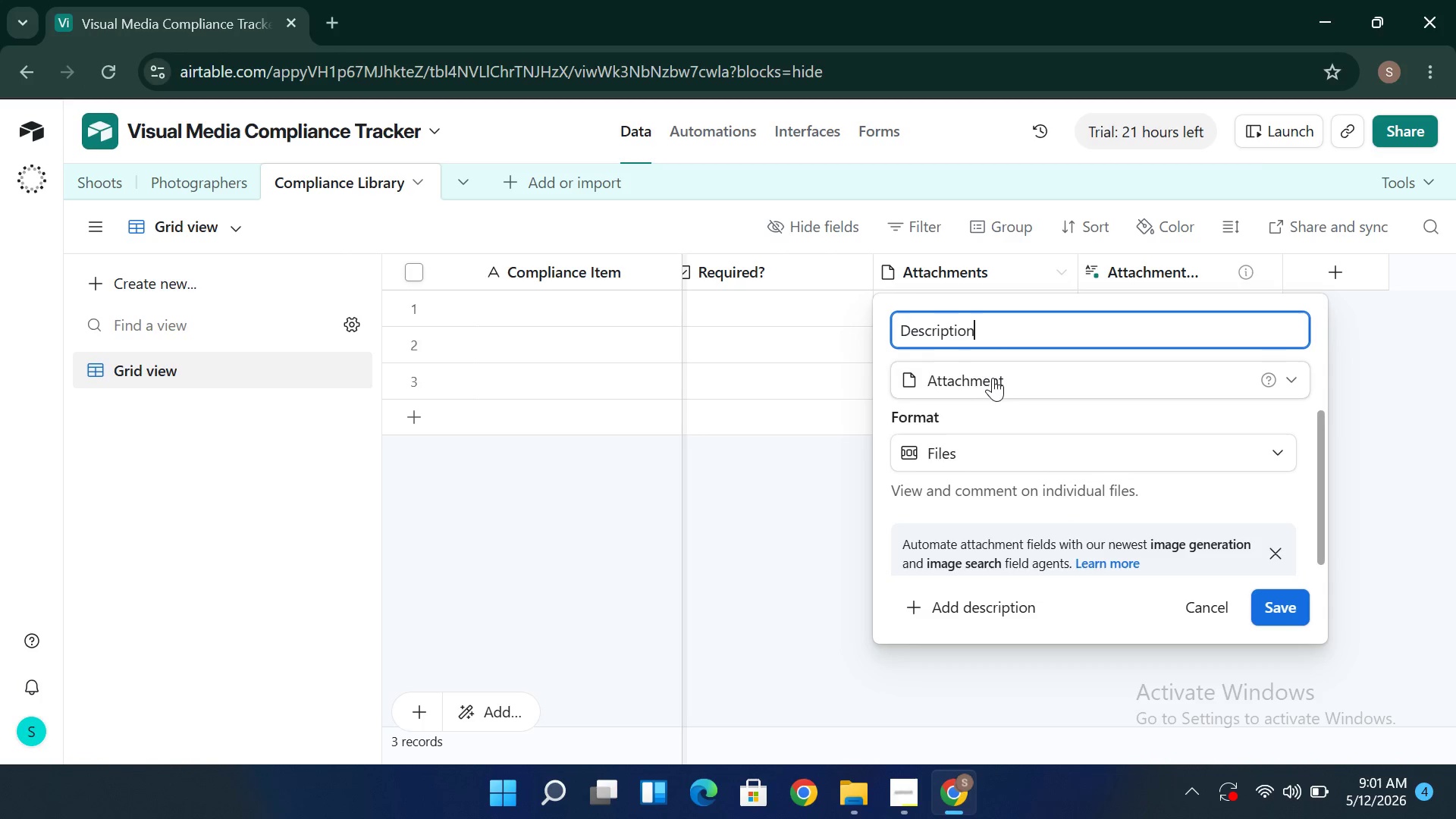 
double_click([993, 378])
 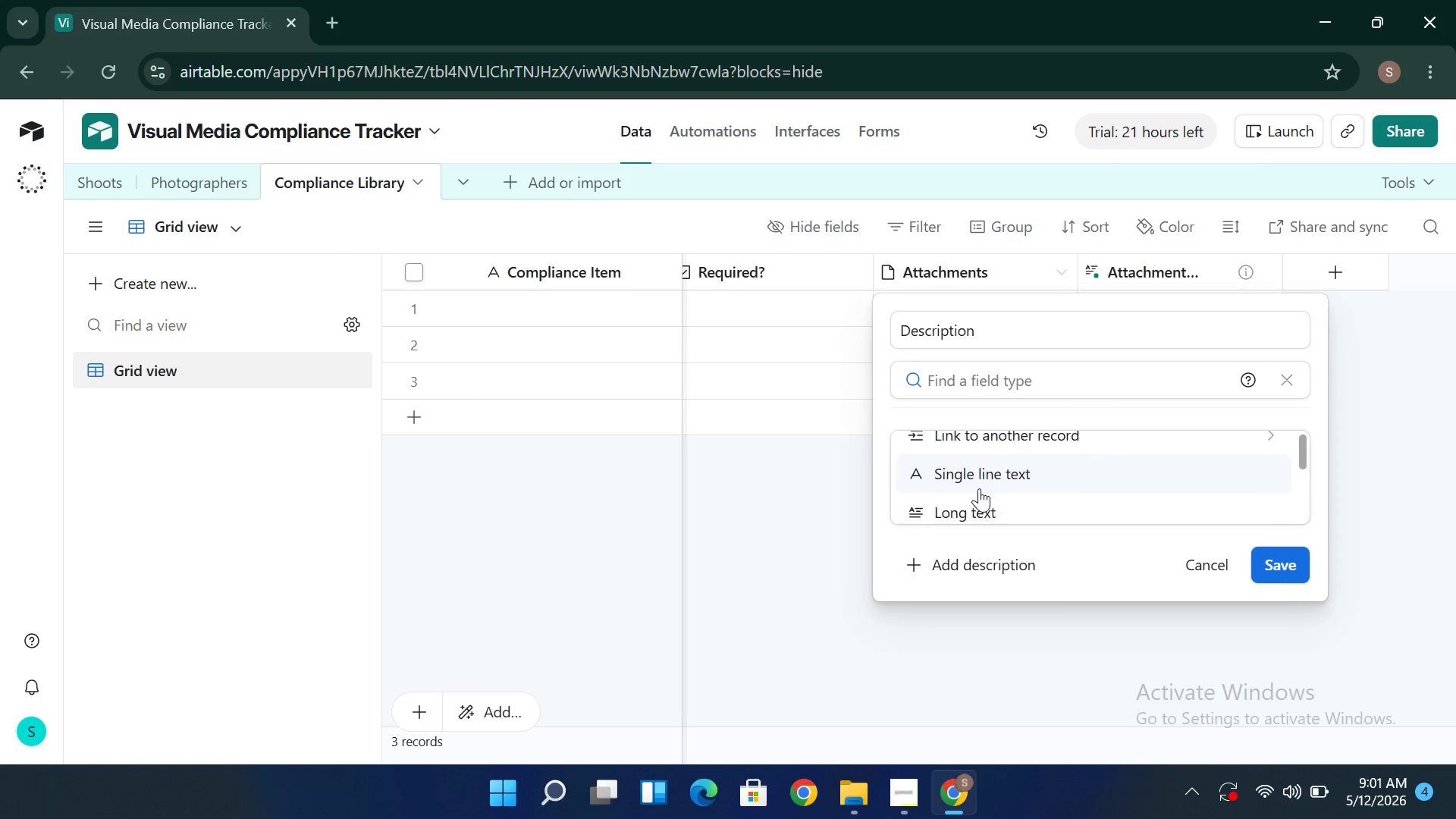 
wait(5.22)
 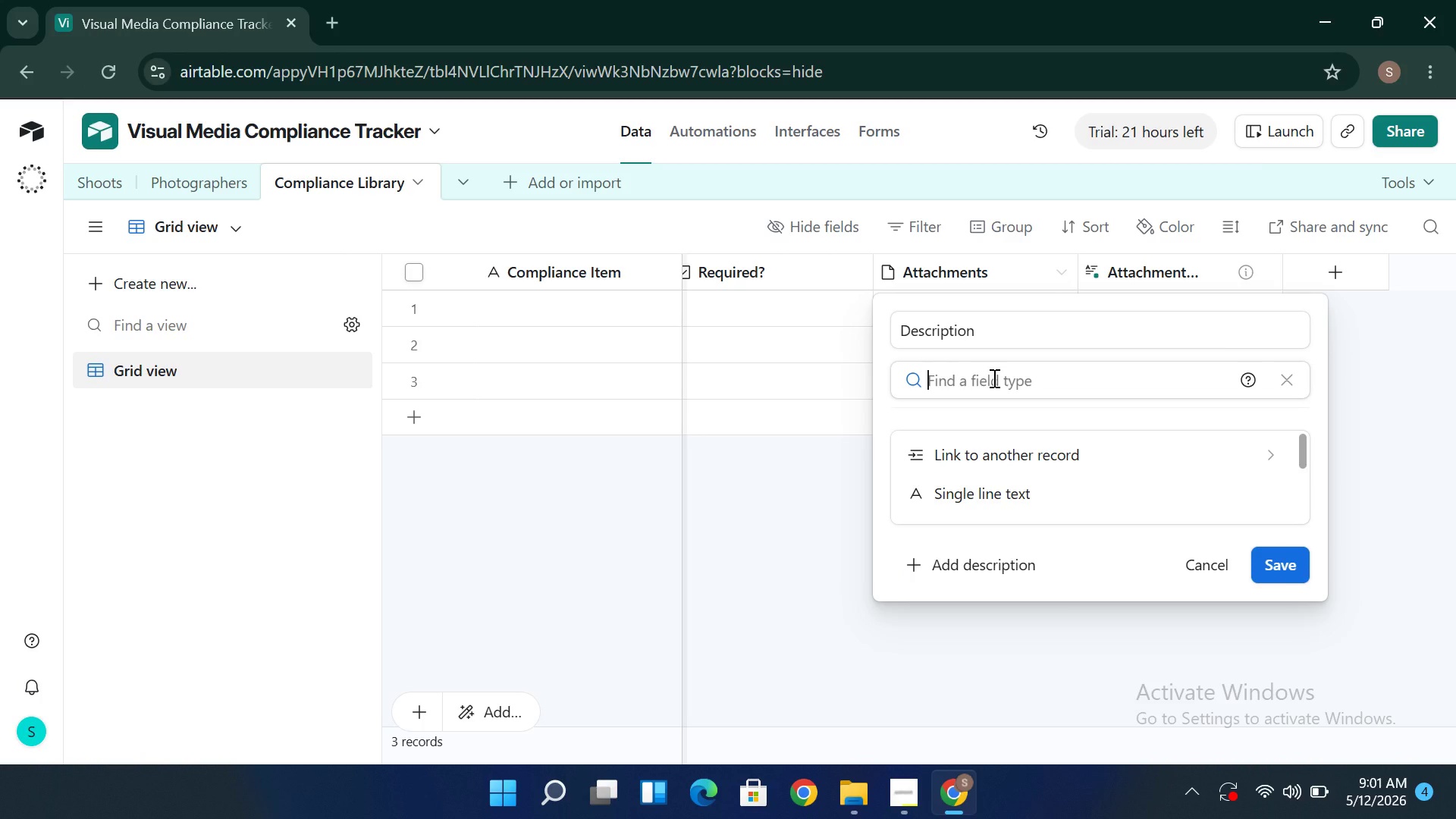 
left_click([976, 506])
 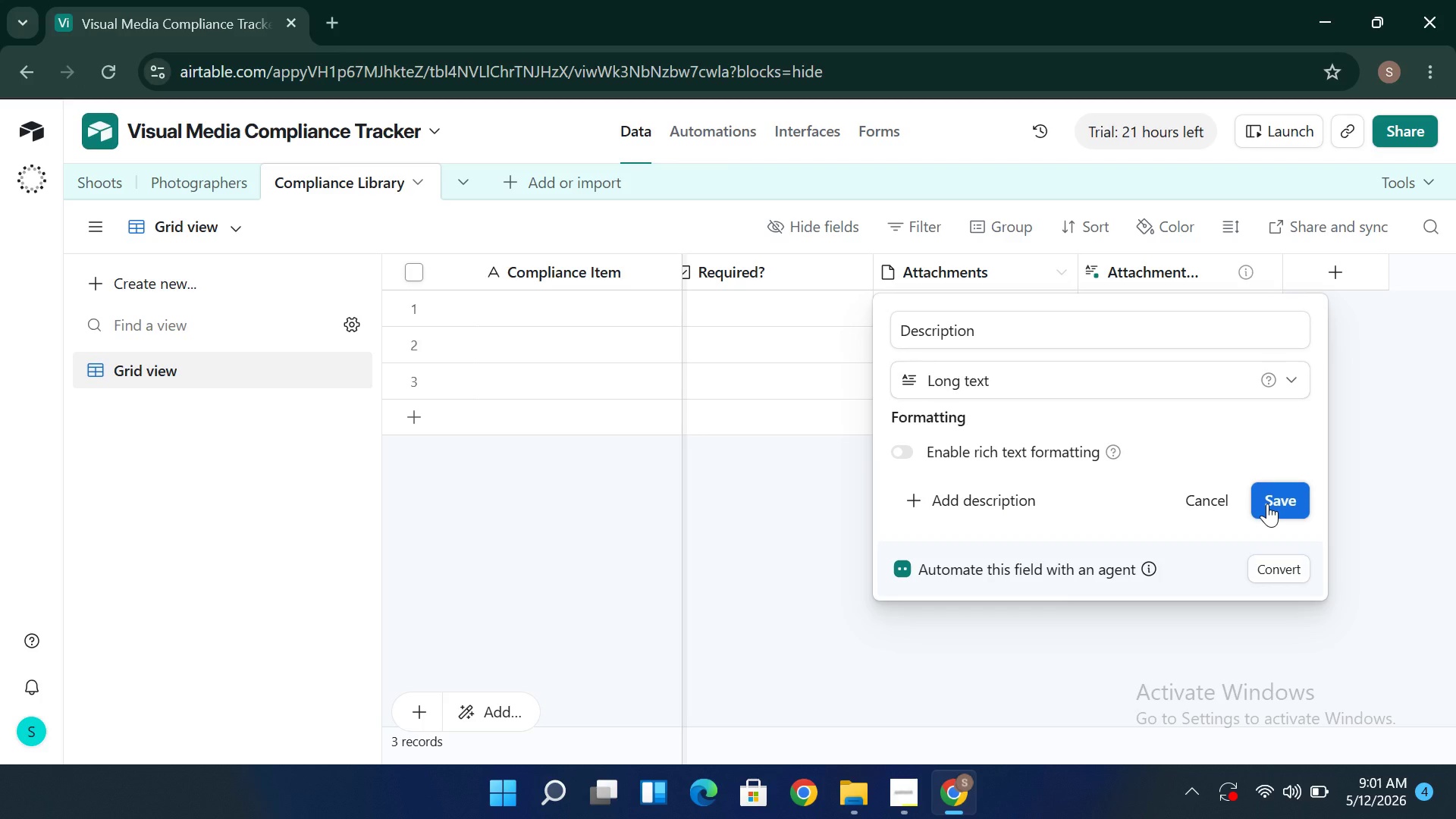 
wait(24.33)
 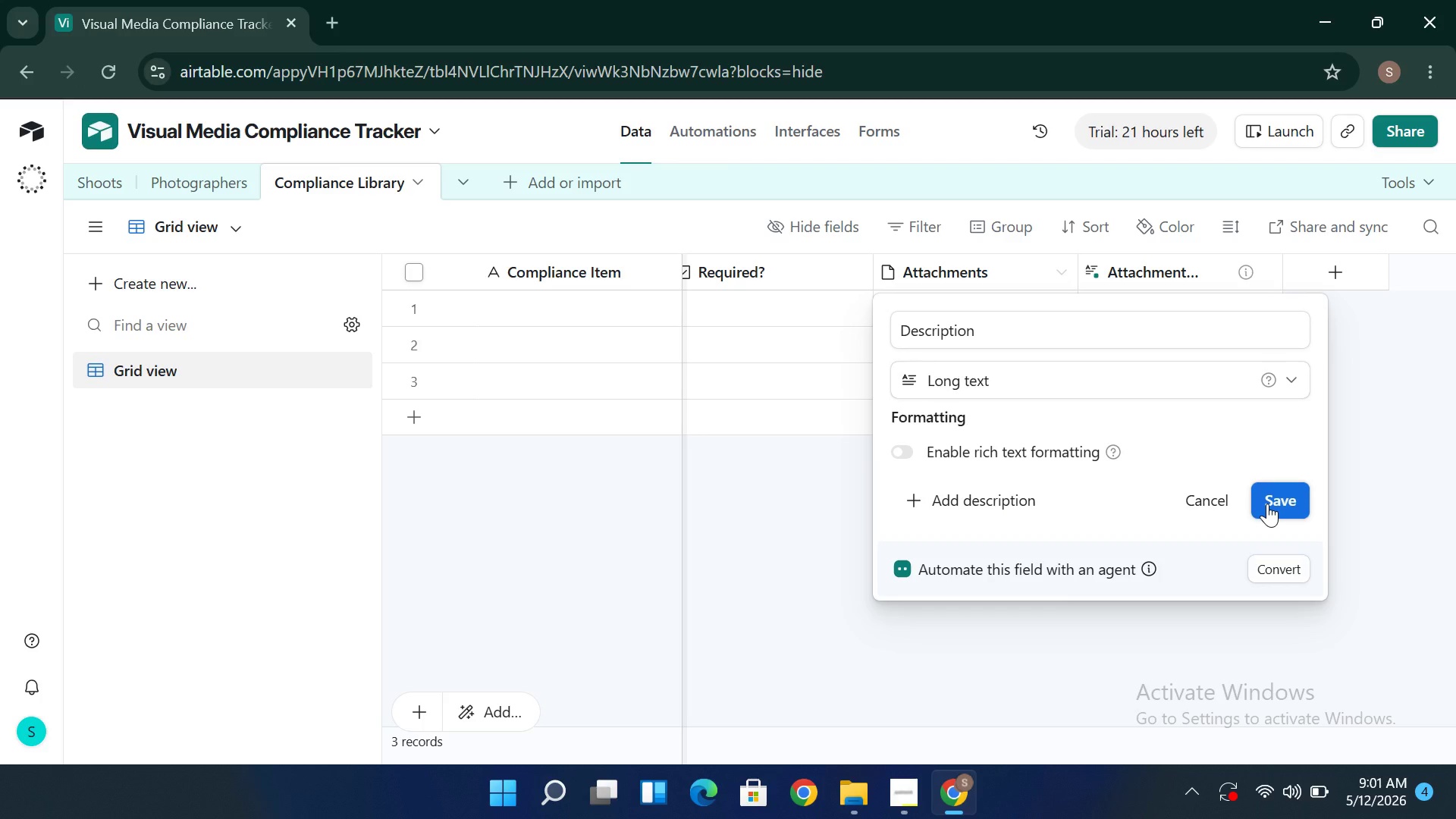 
left_click([1296, 503])
 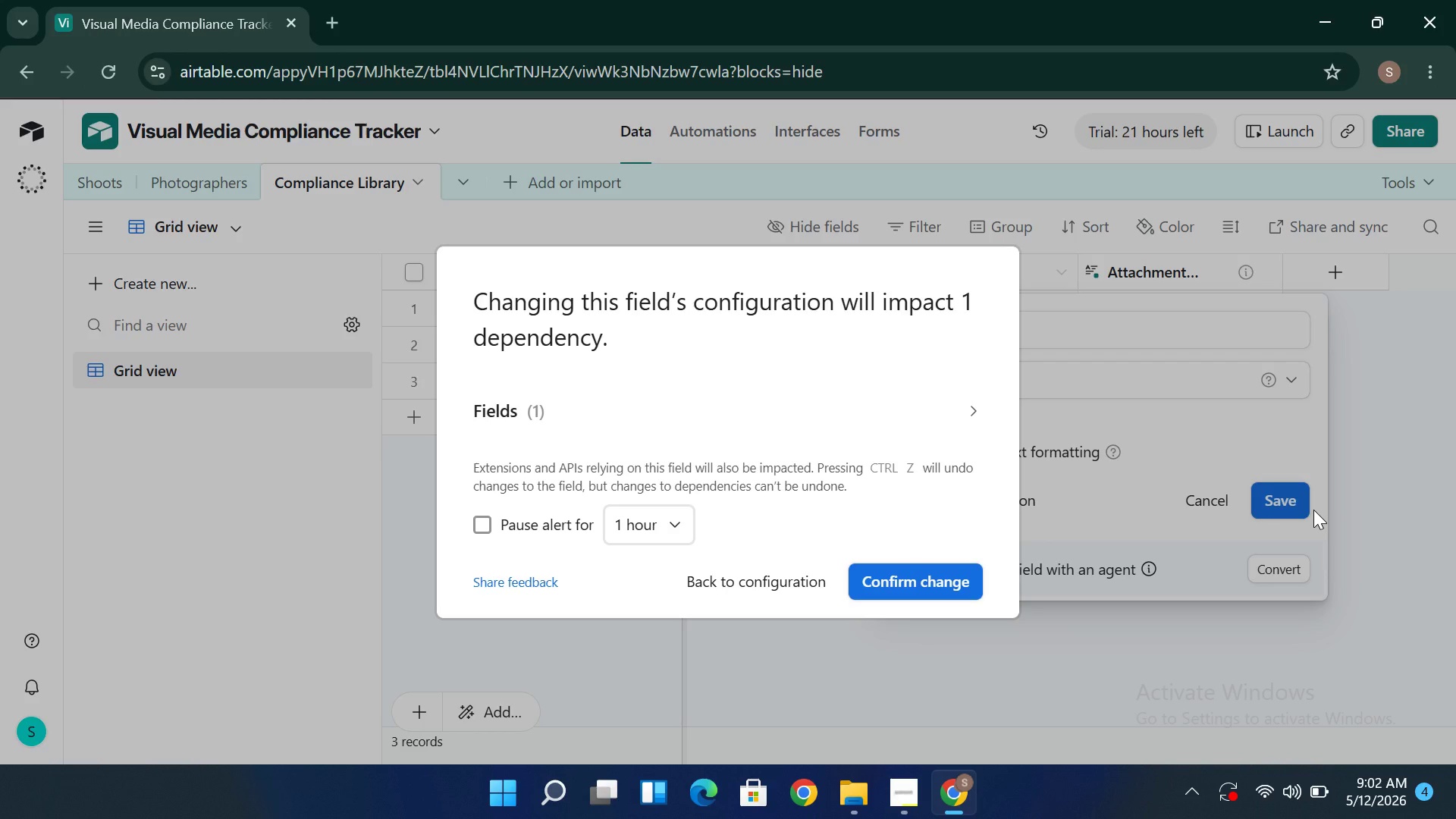 
wait(47.38)
 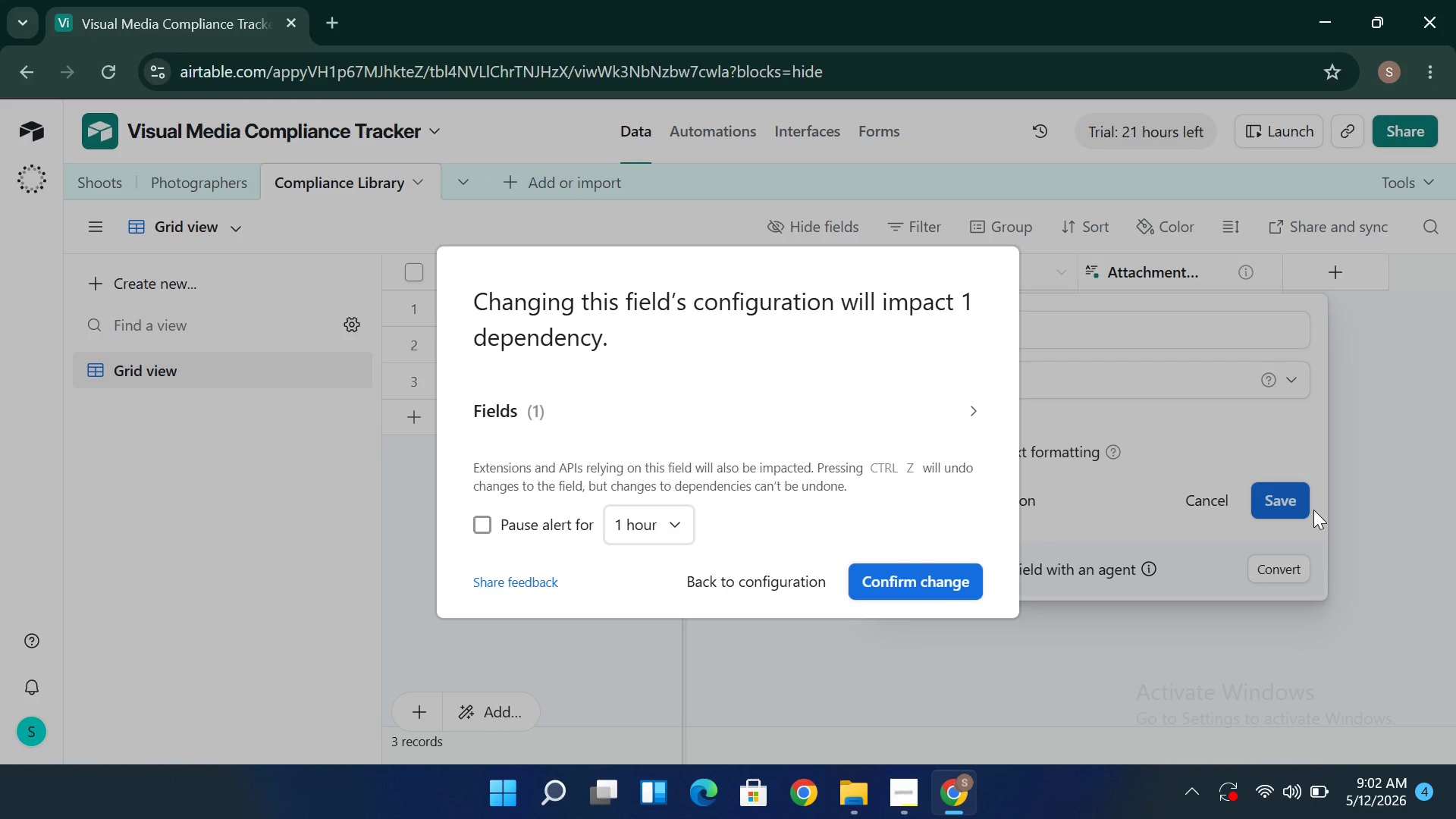 
left_click([1003, 618])
 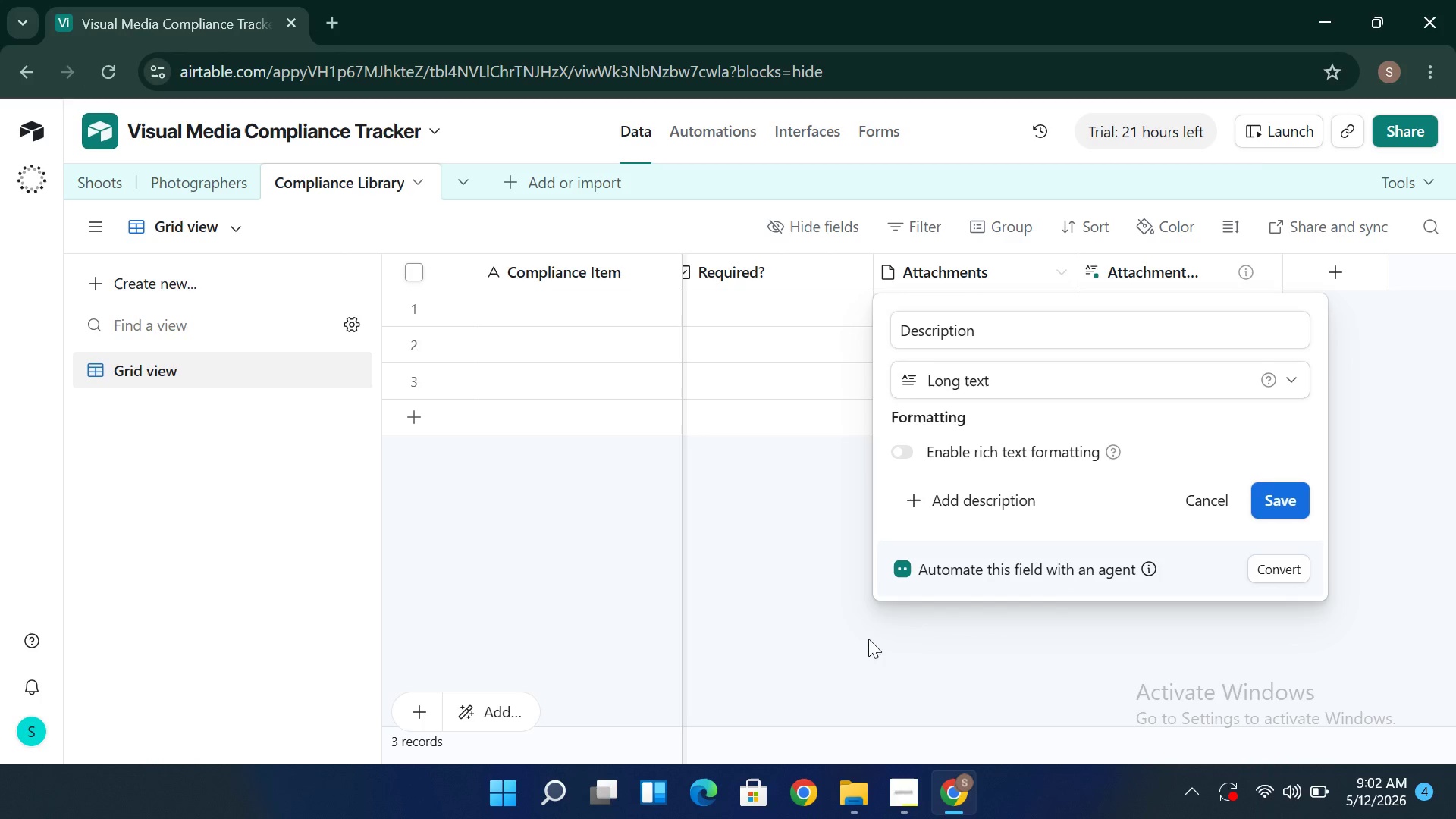 
wait(5.14)
 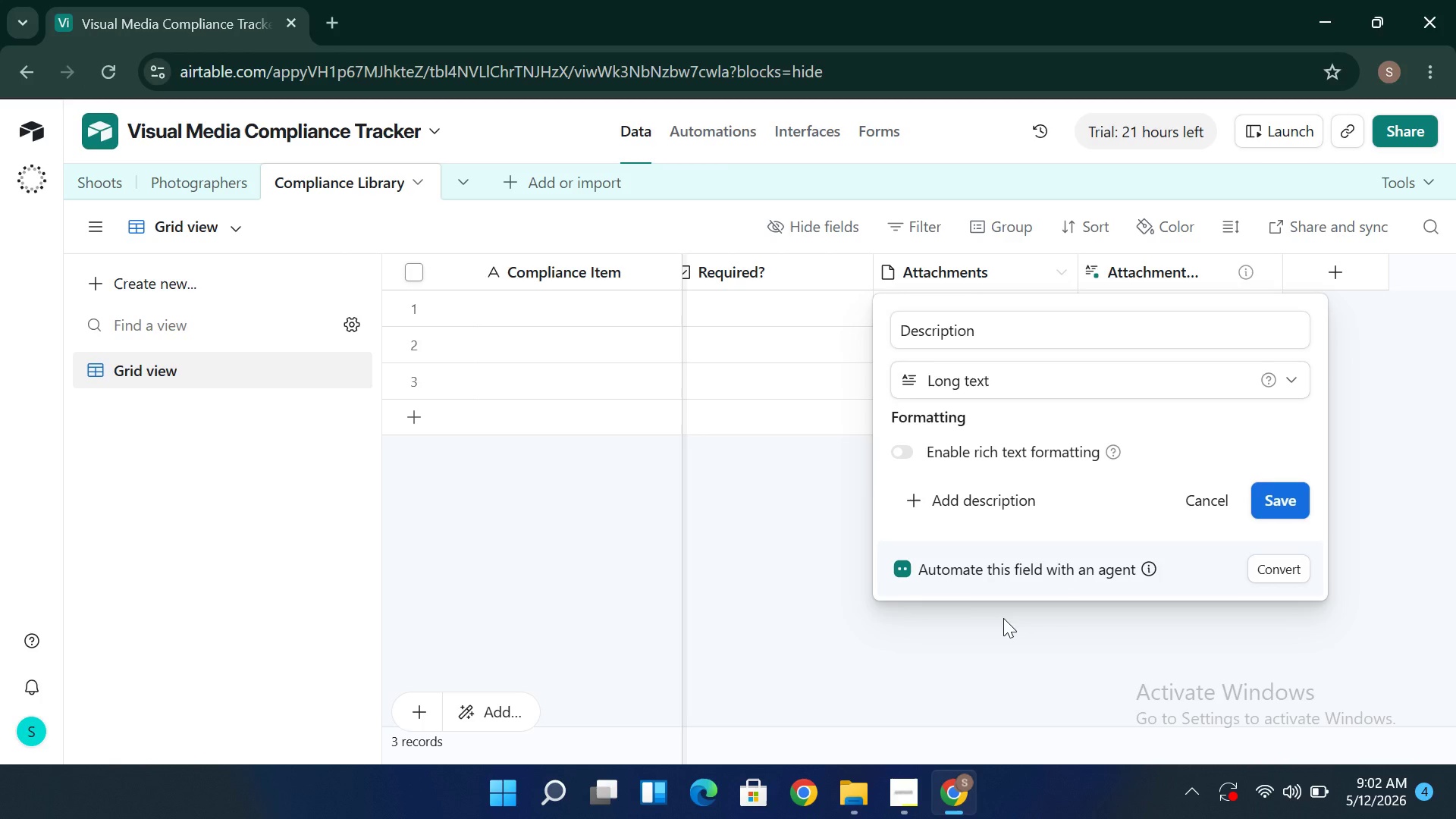 
left_click([1043, 384])
 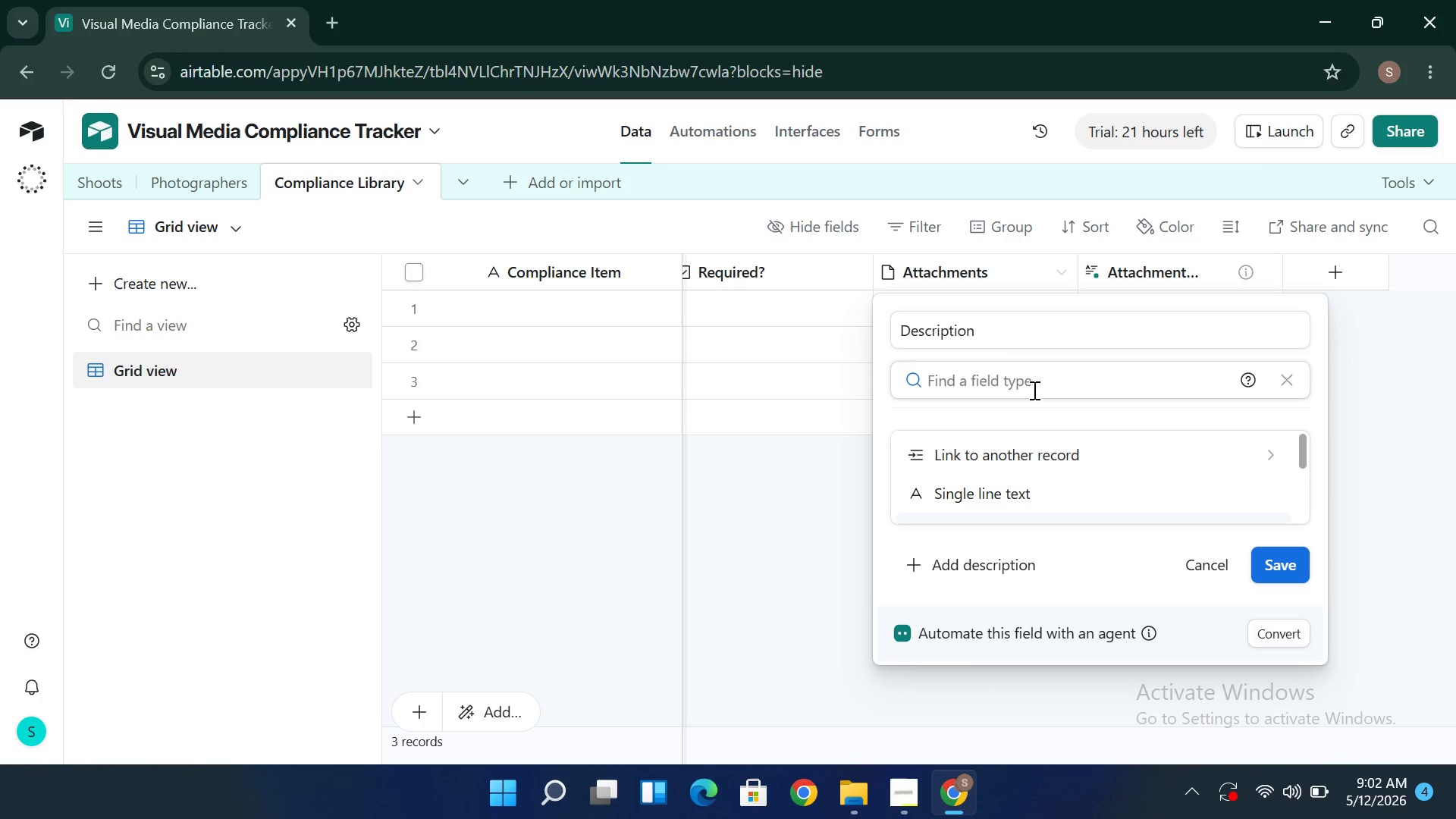 
mouse_move([1001, 495])
 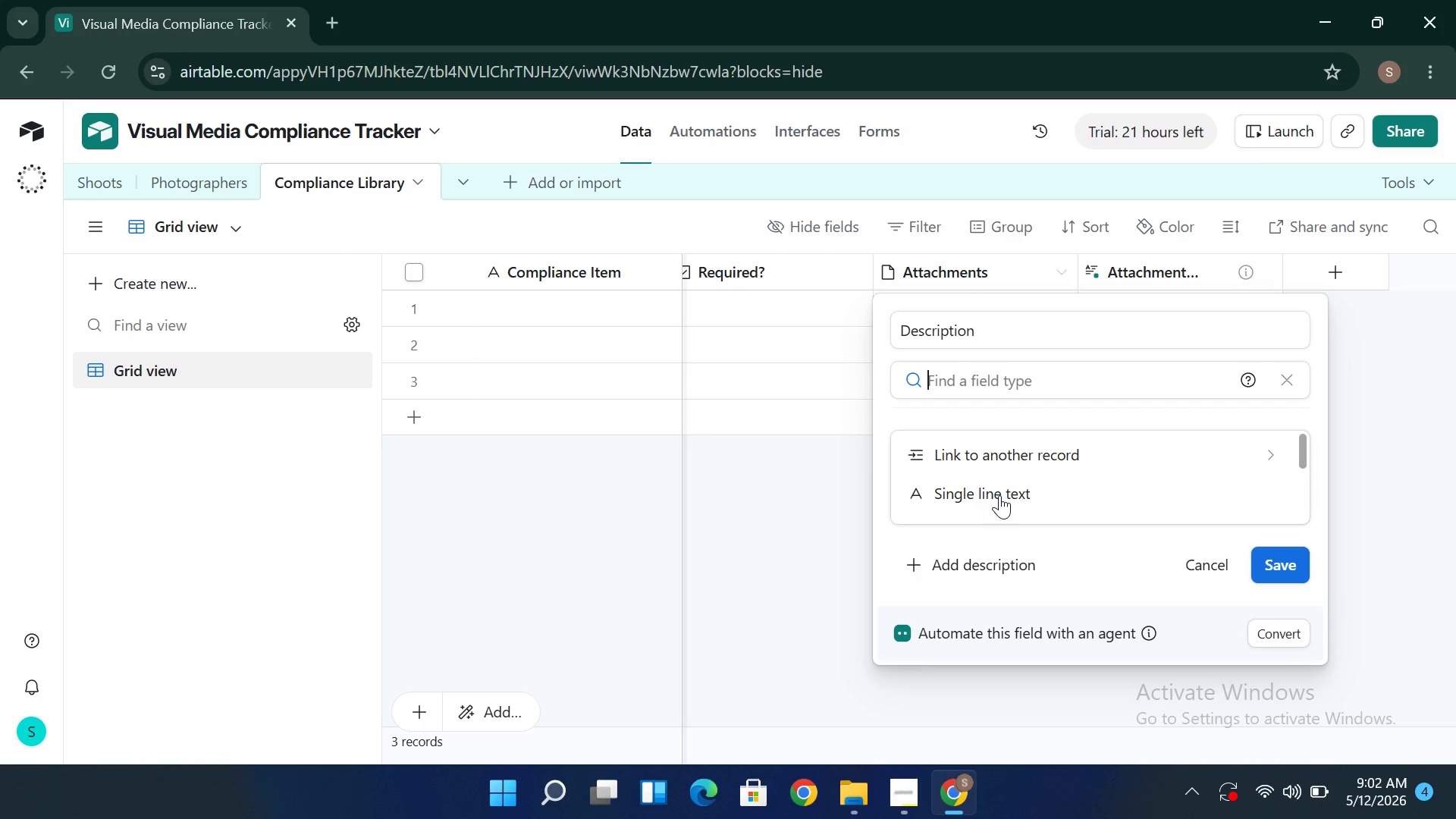 
wait(7.39)
 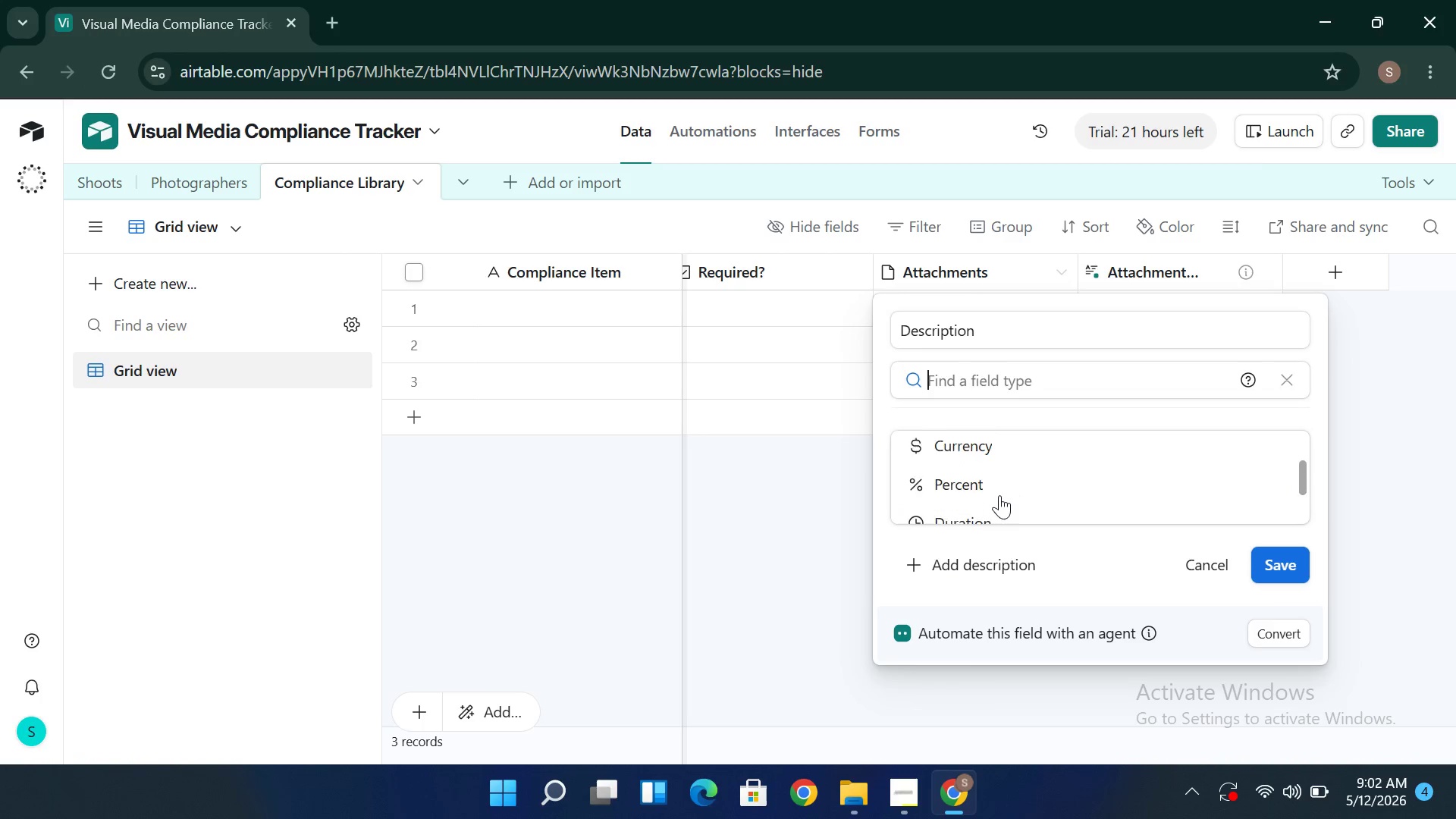 
double_click([999, 495])
 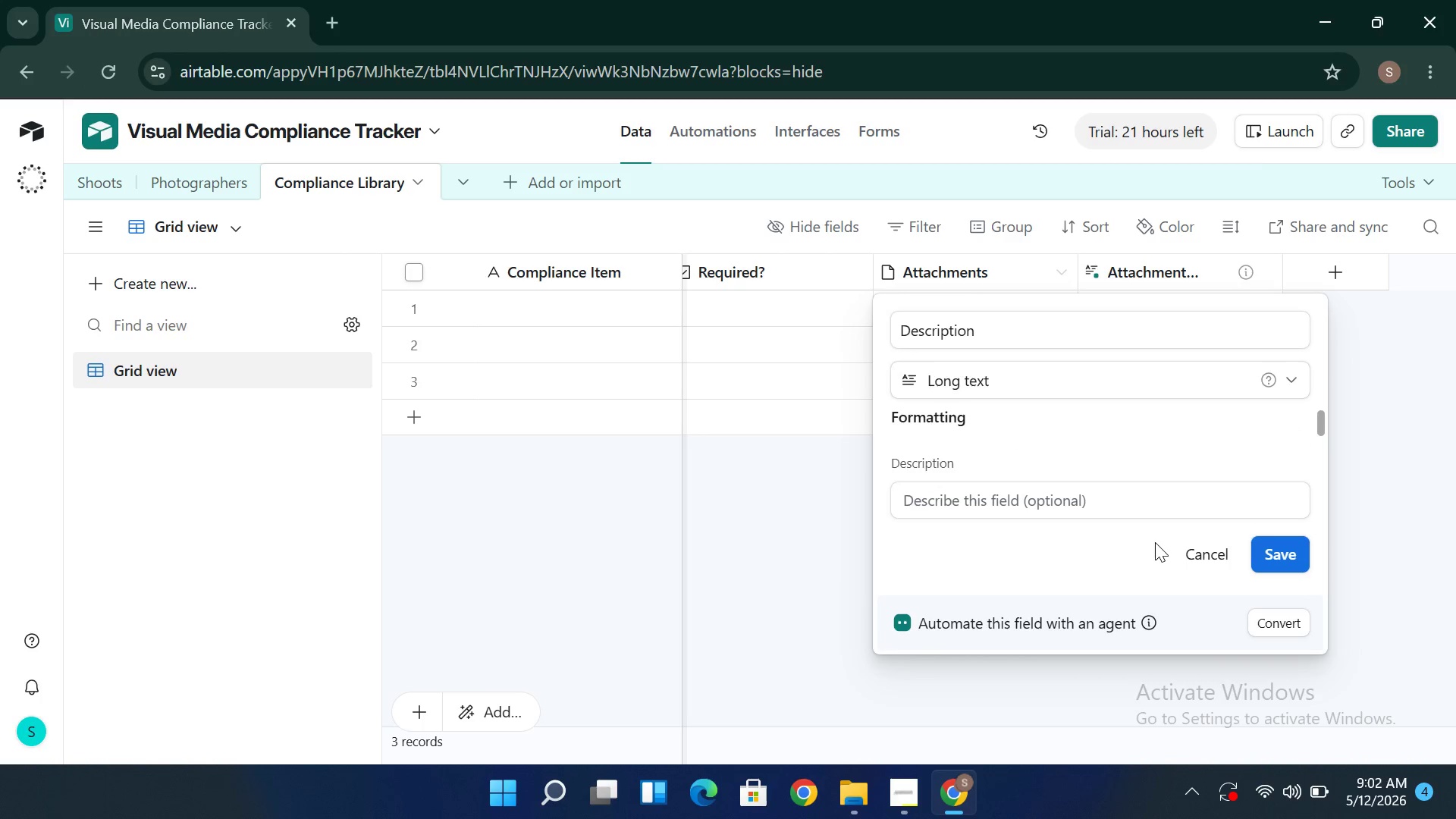 
left_click([1282, 557])
 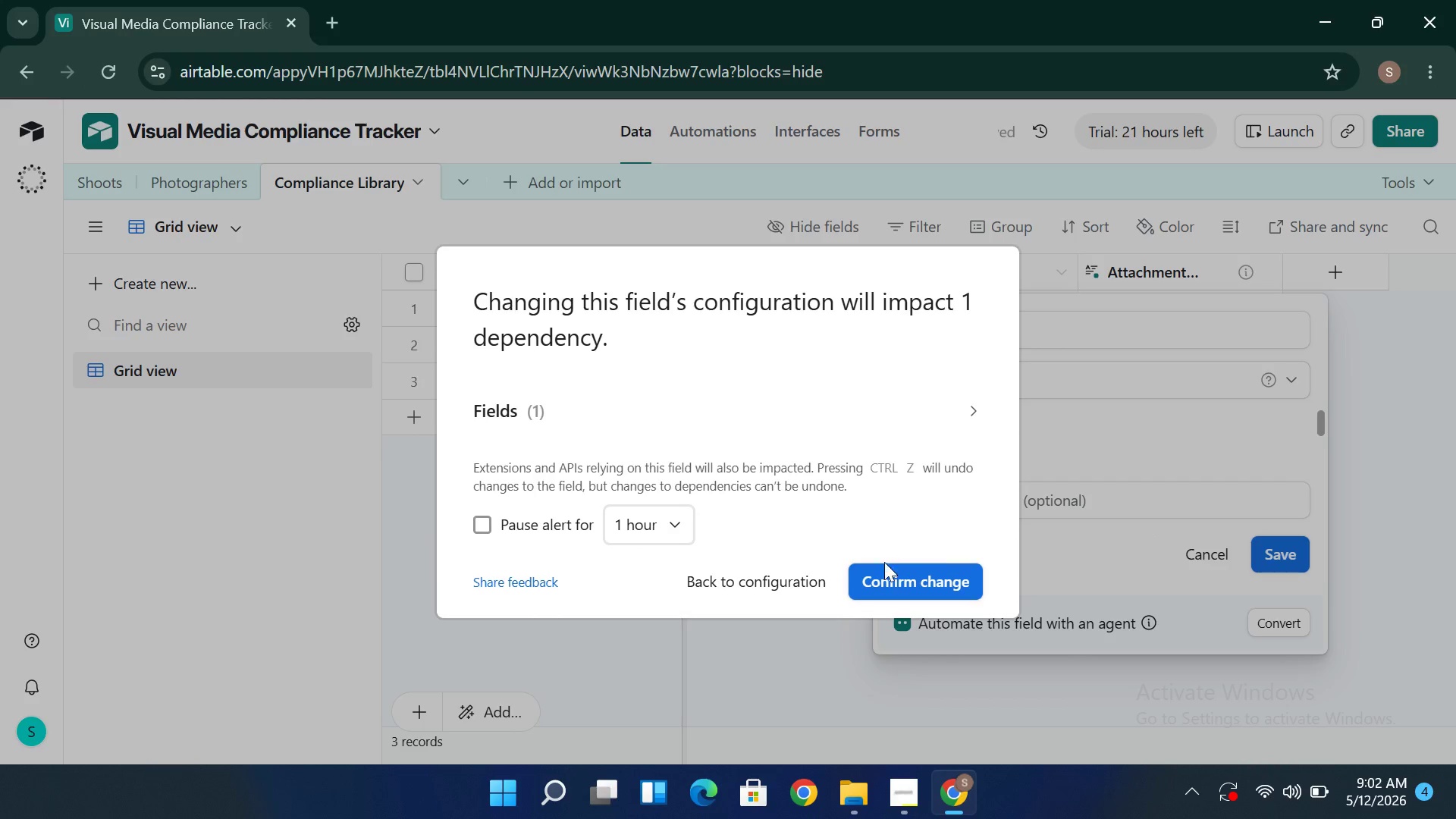 
left_click([890, 578])
 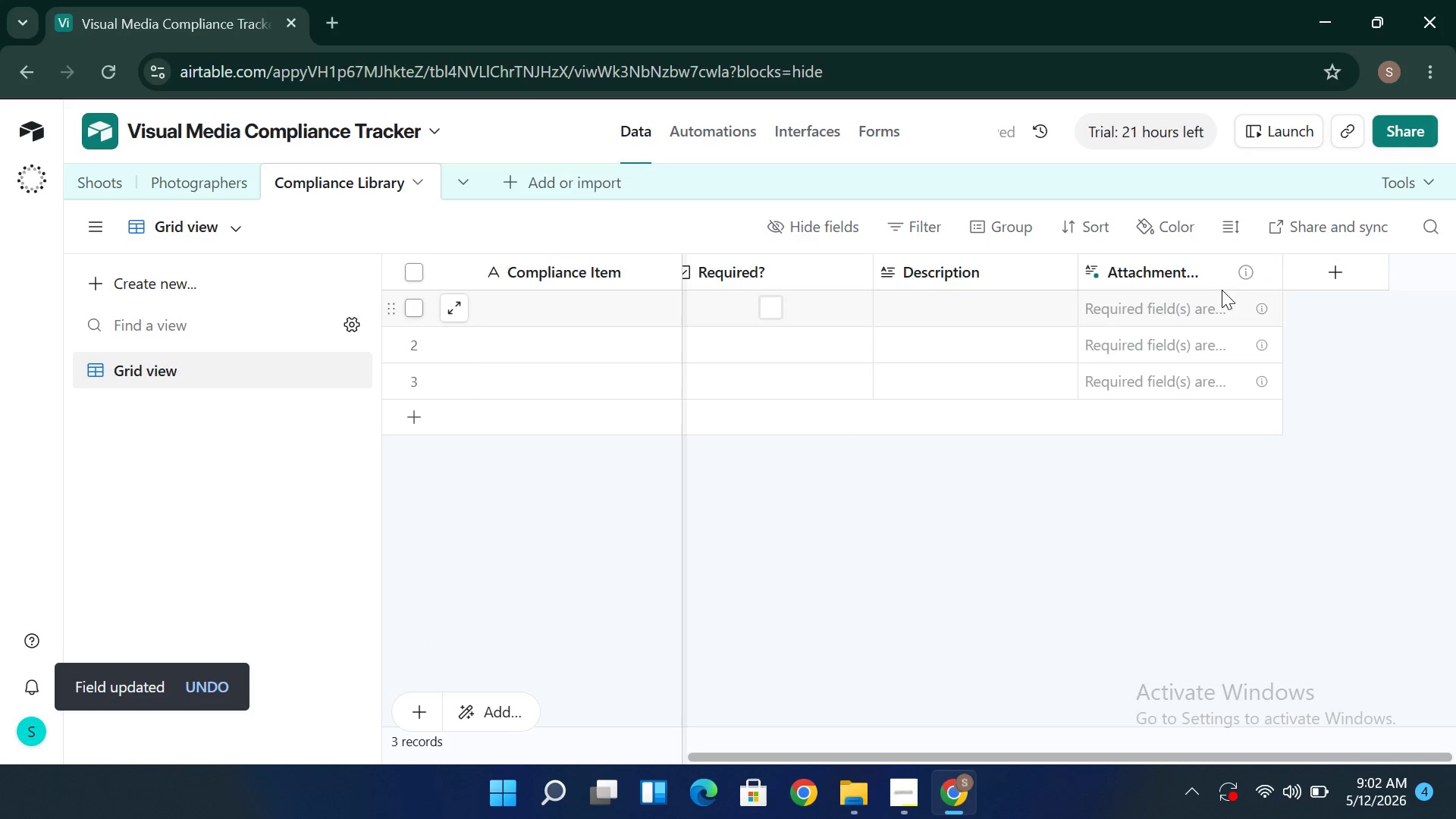 
left_click([1269, 265])
 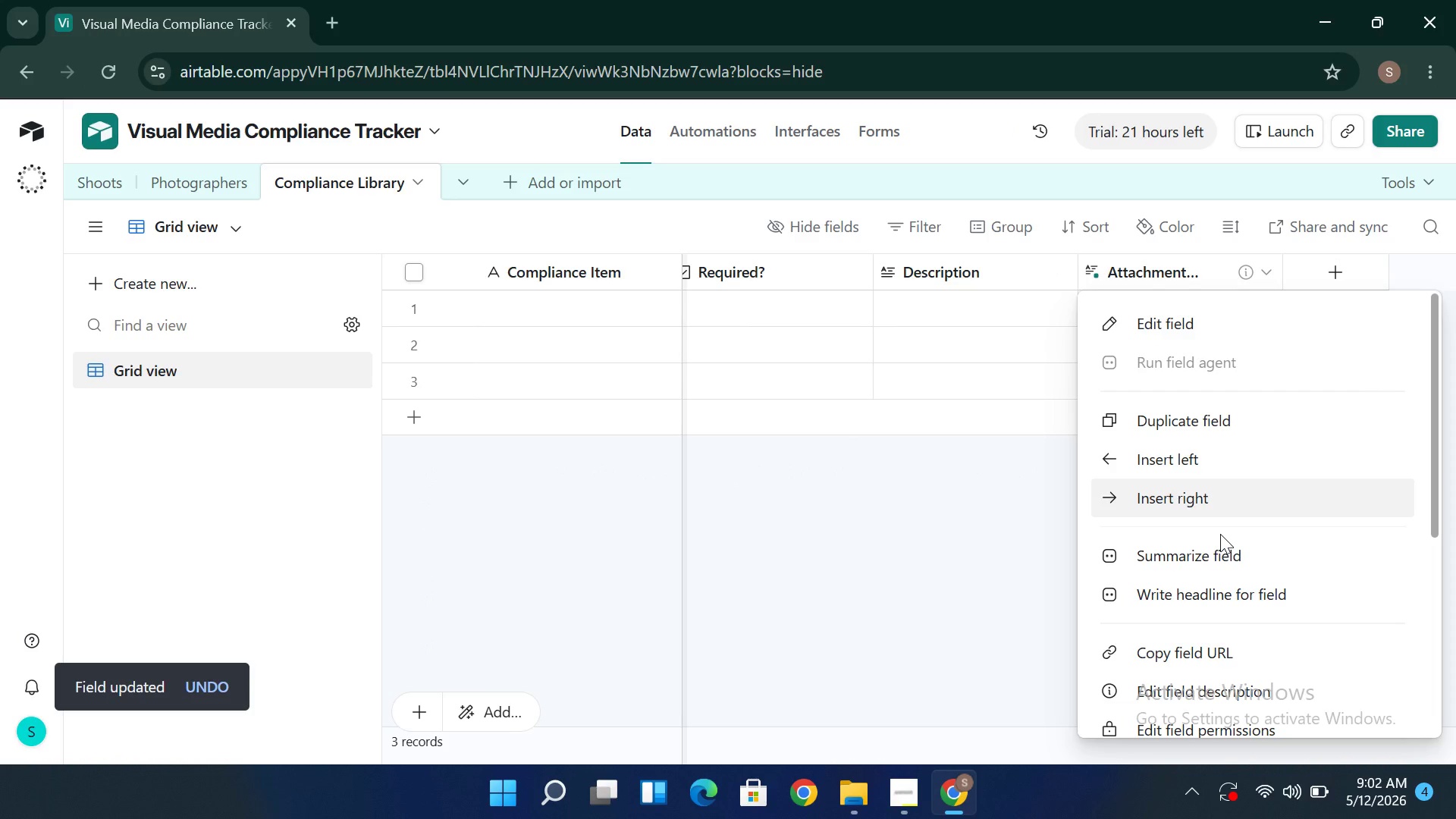 
wait(6.44)
 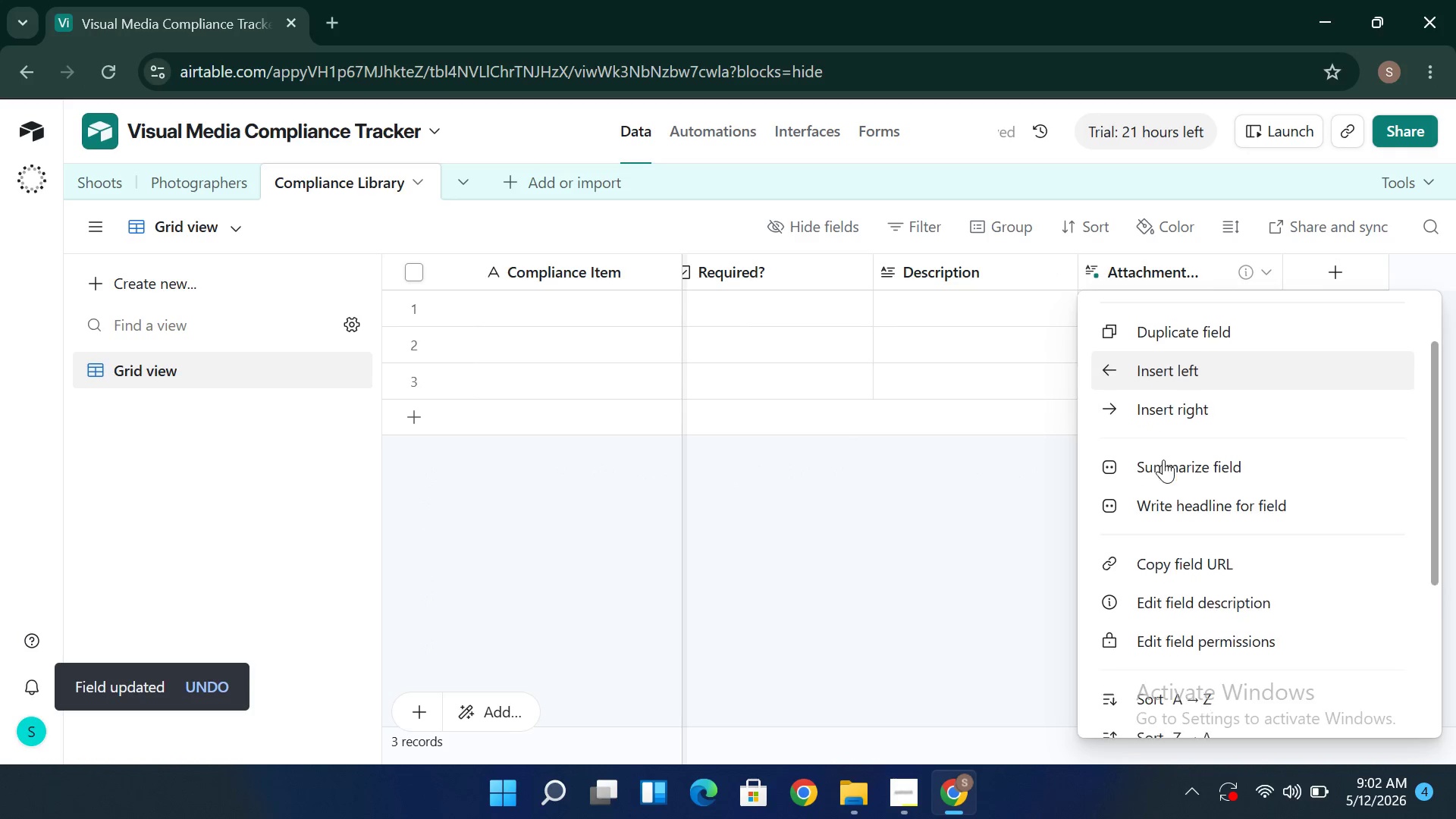 
left_click([1184, 714])
 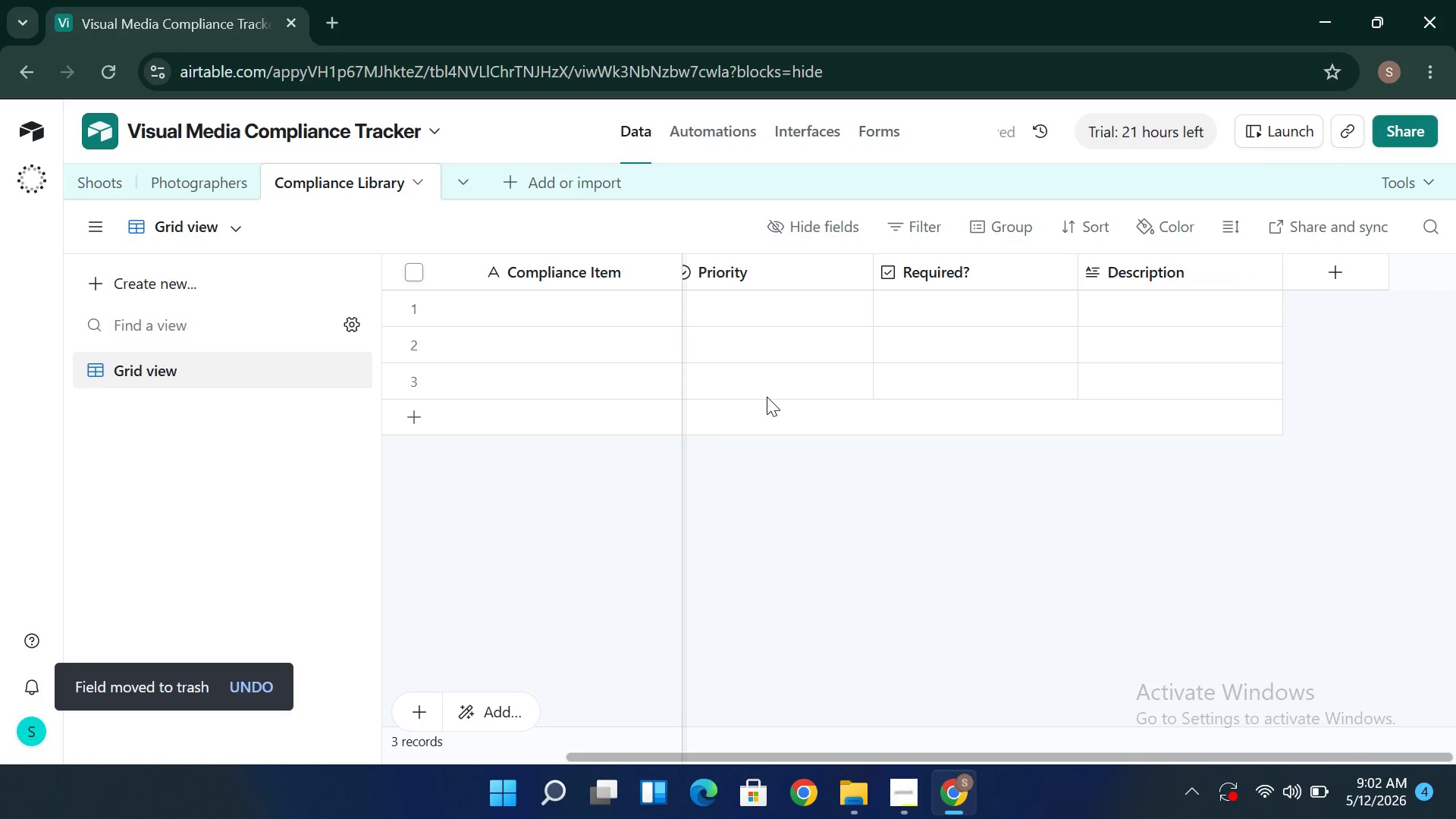 
wait(7.38)
 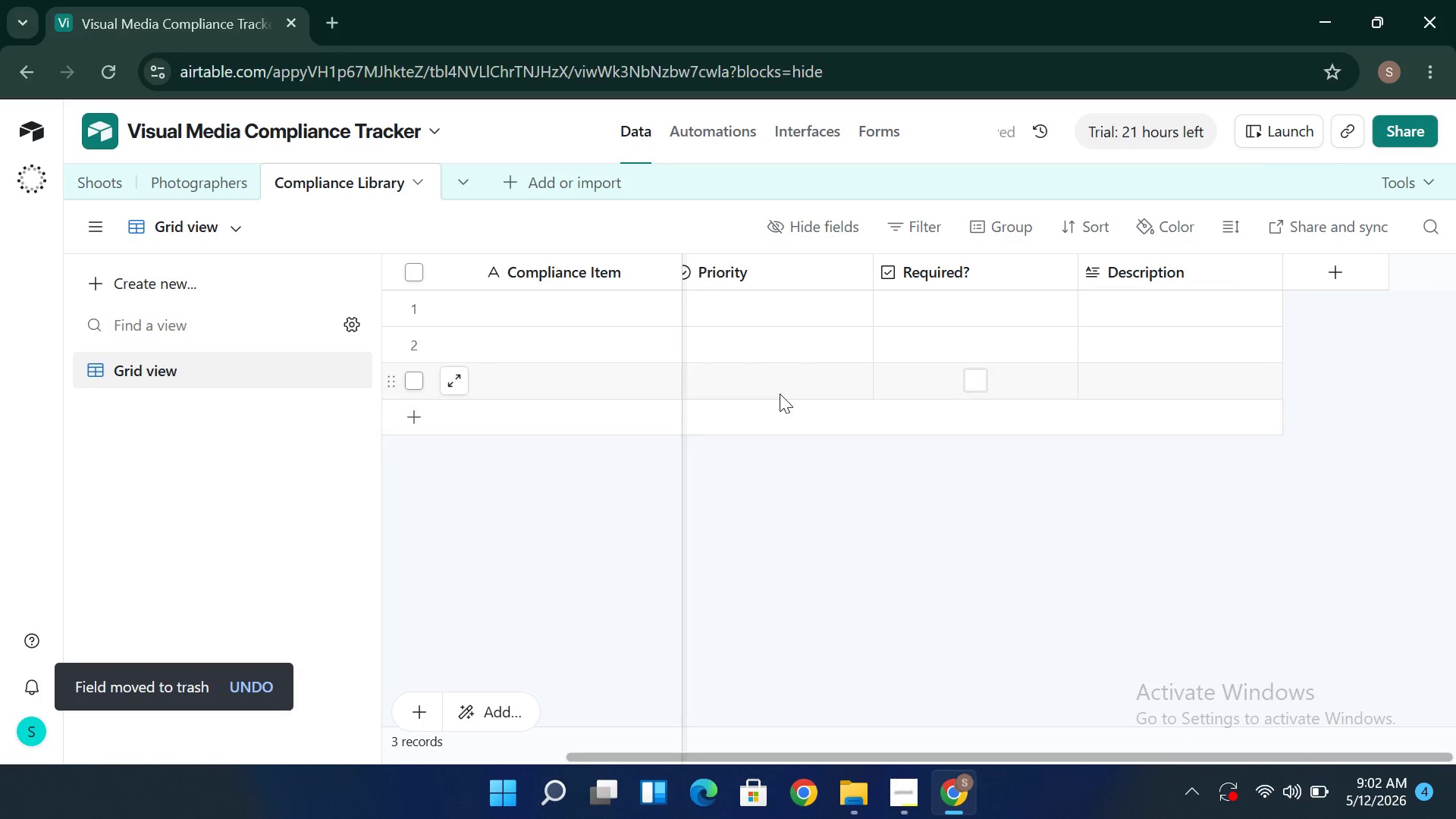 
mouse_move([725, 400])
 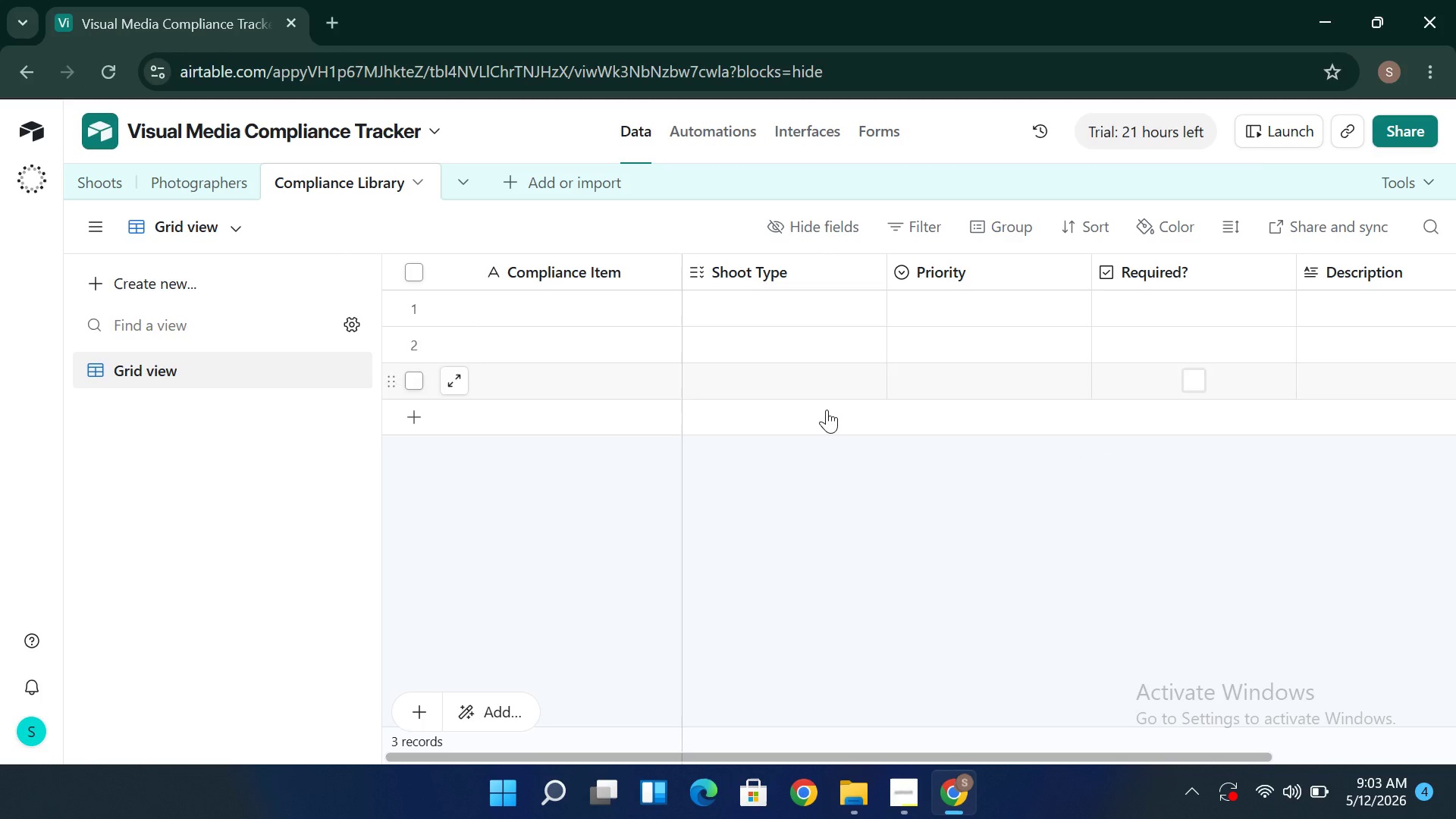 
mouse_move([813, 403])
 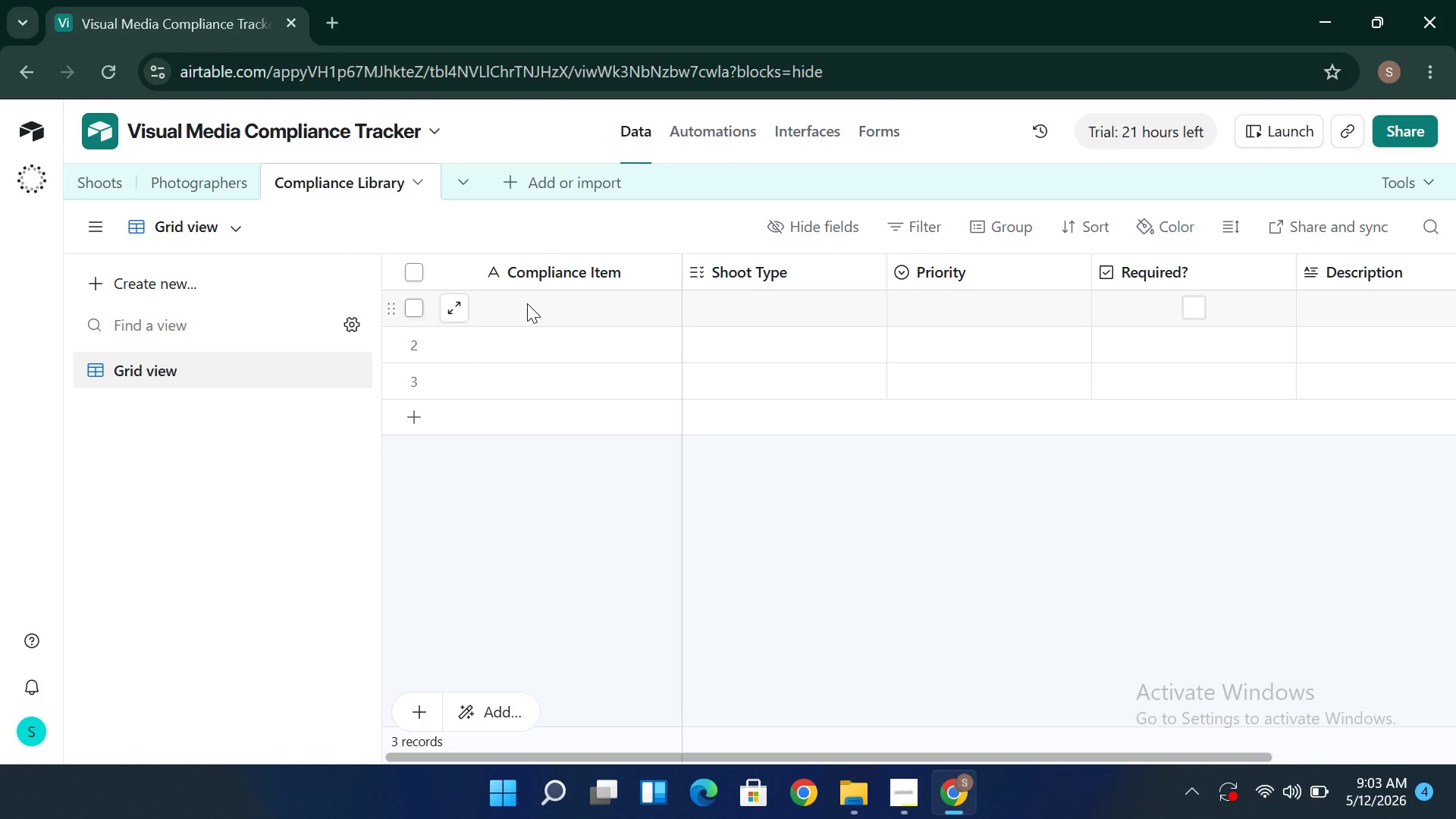 
wait(48.2)
 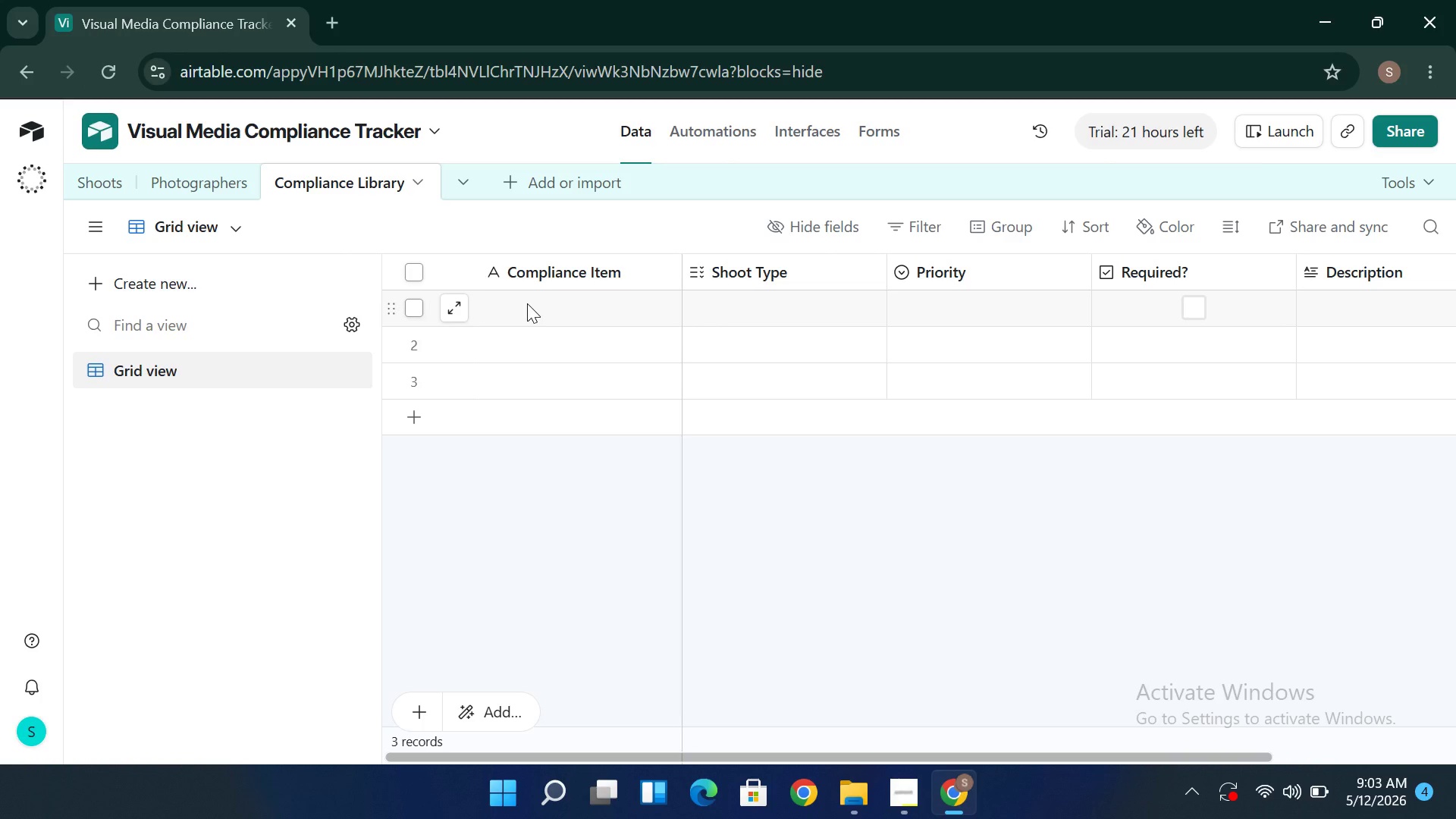 
mouse_move([438, 273])
 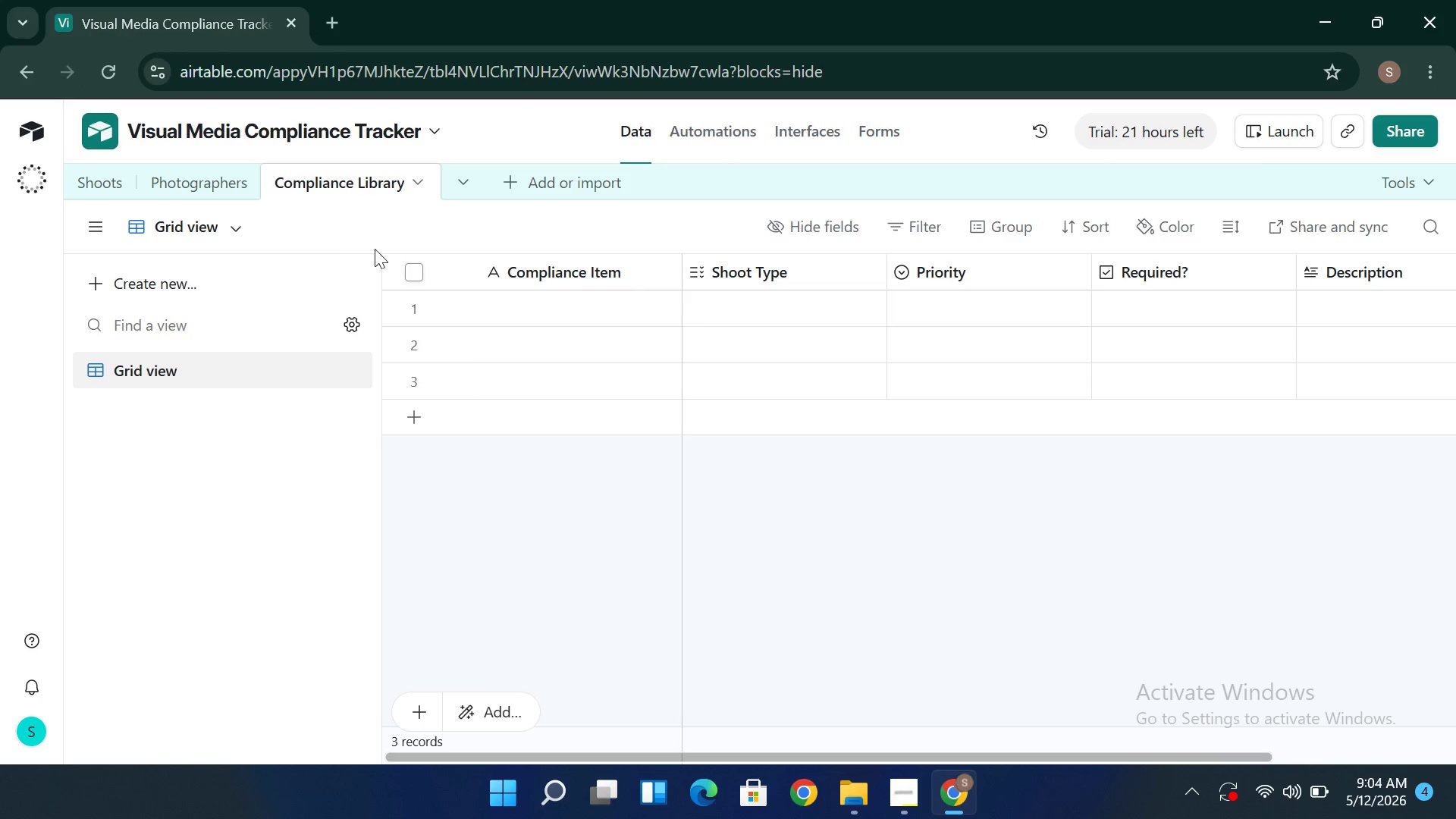 
wait(5.75)
 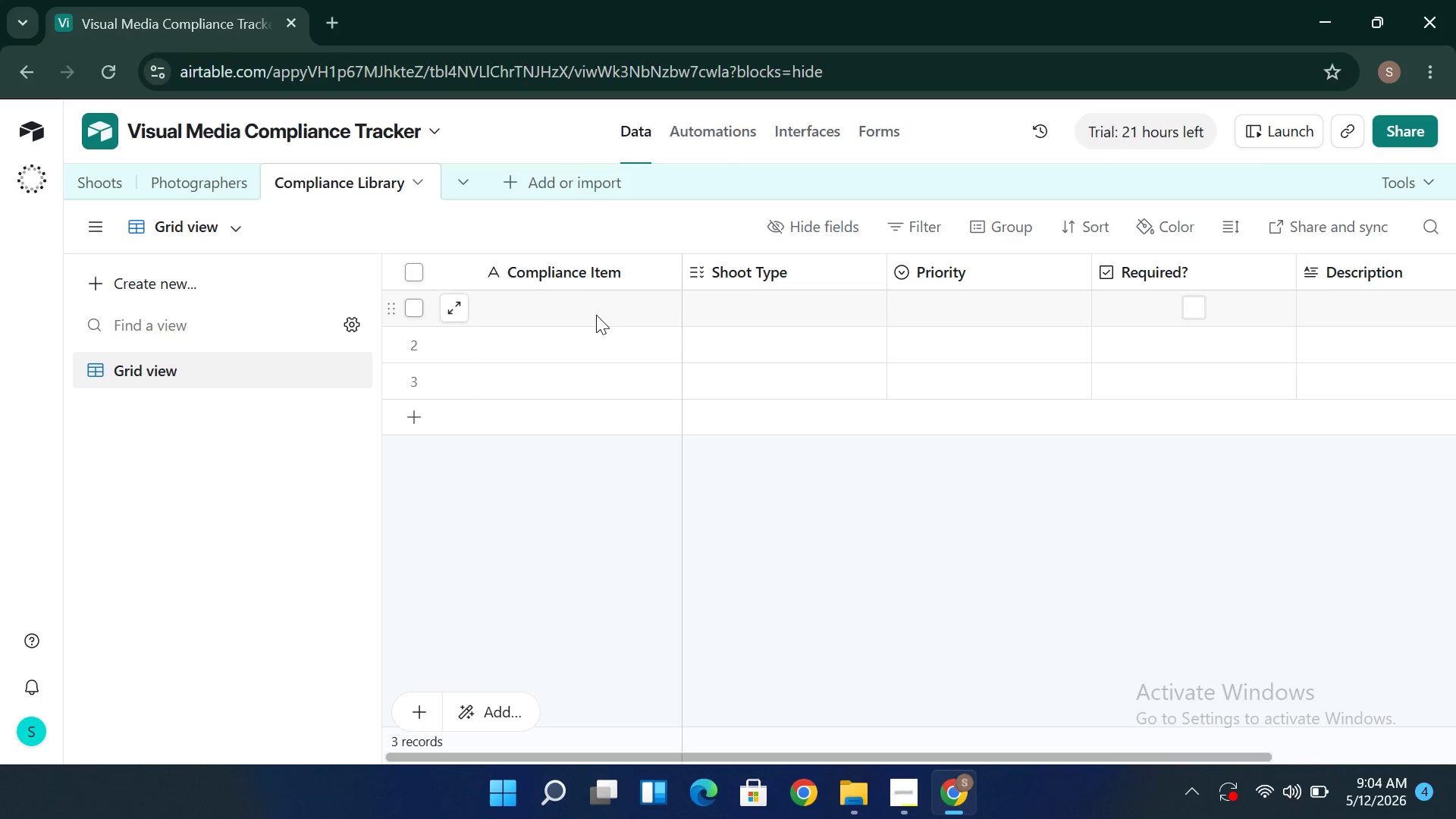 
left_click([108, 175])
 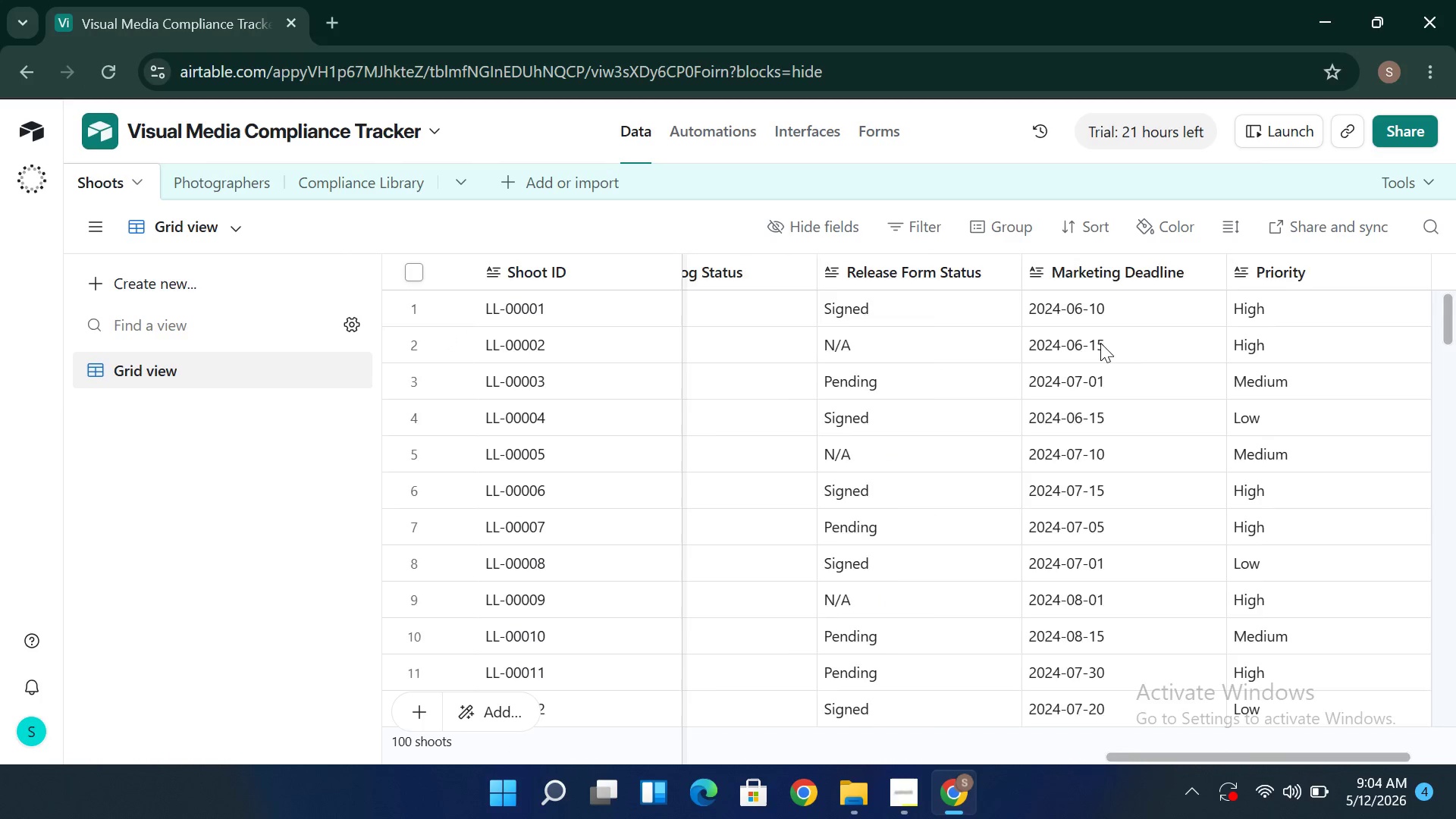 
wait(12.81)
 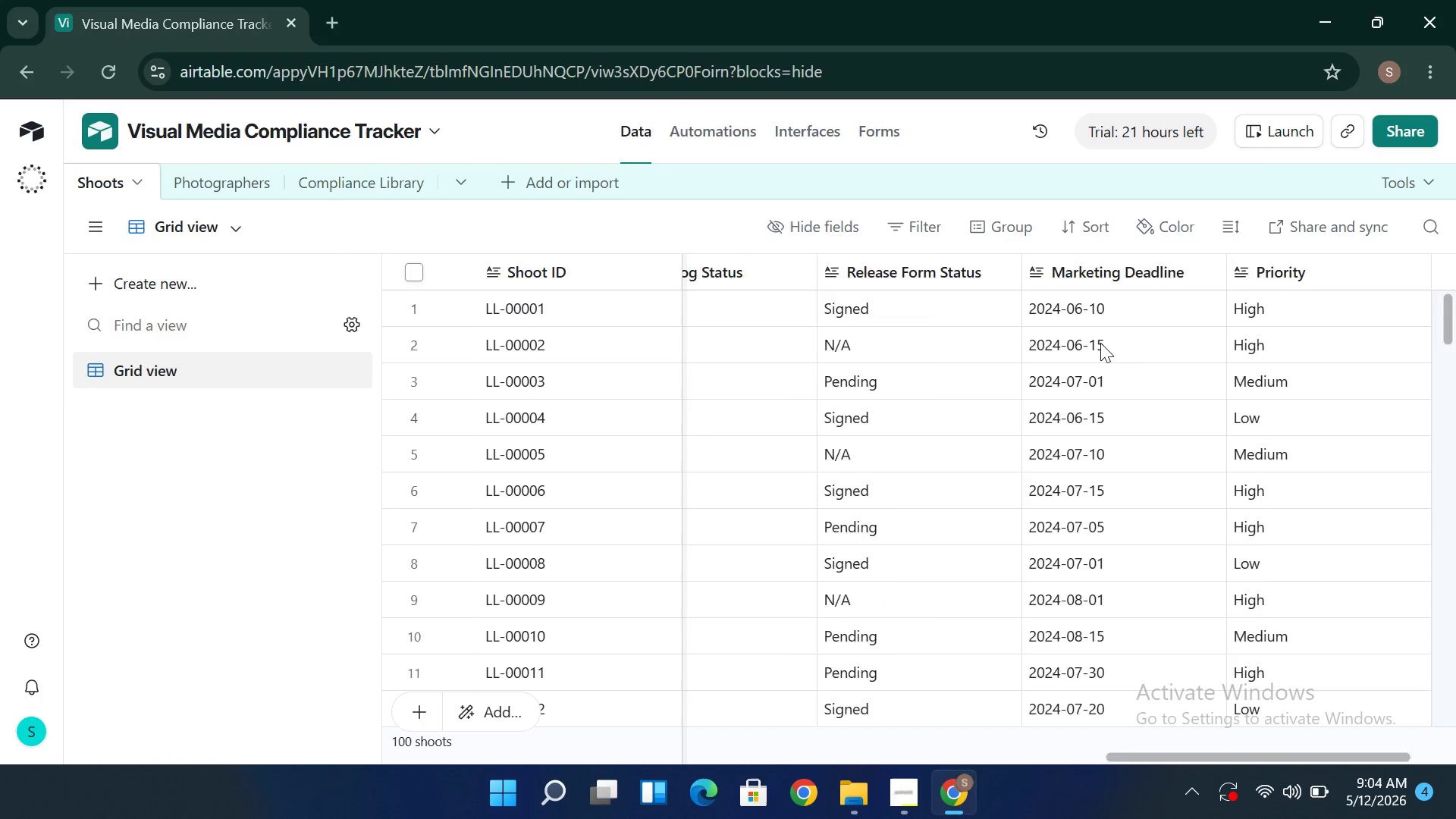 
mouse_move([931, 309])
 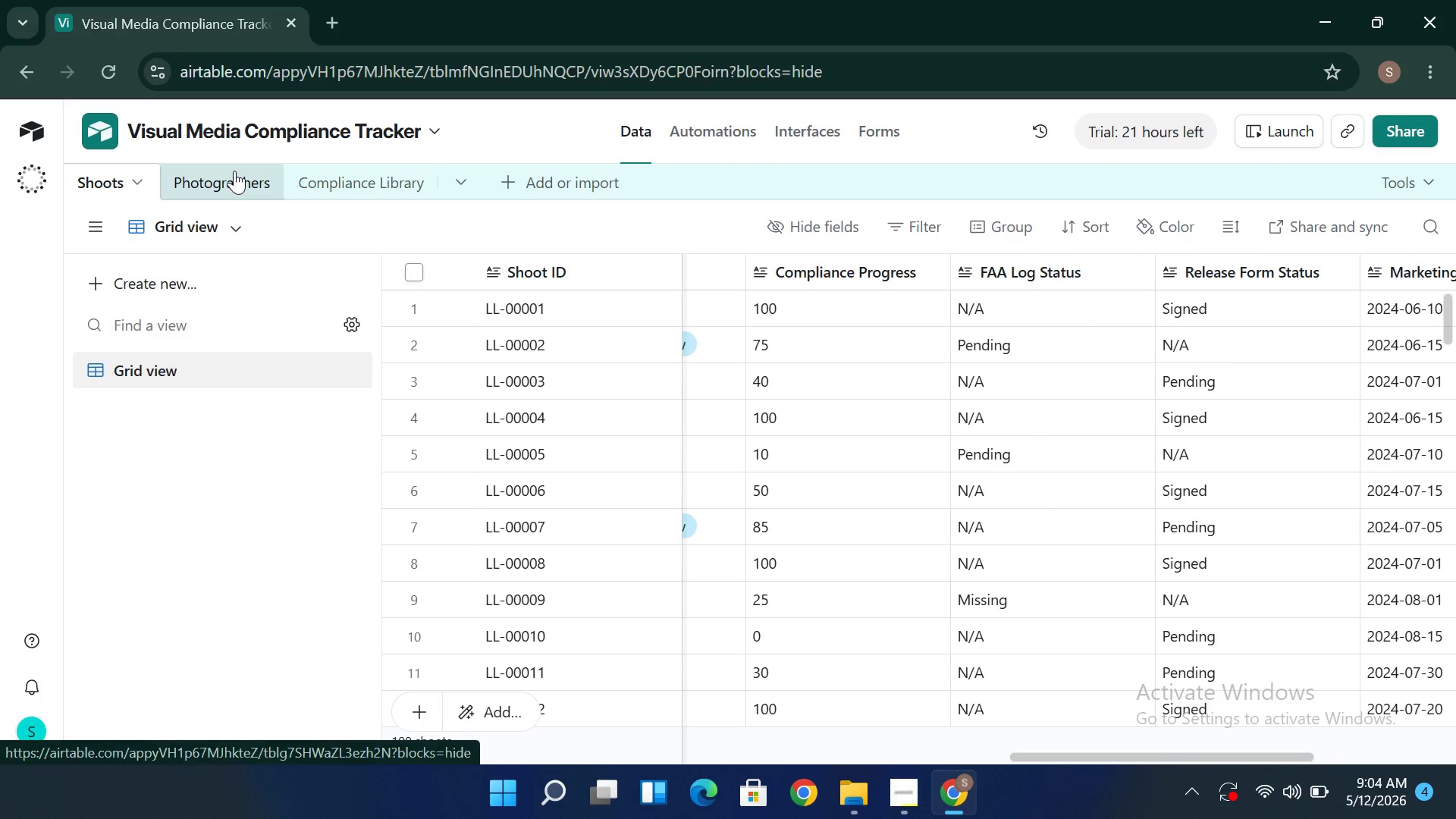 
left_click([364, 188])
 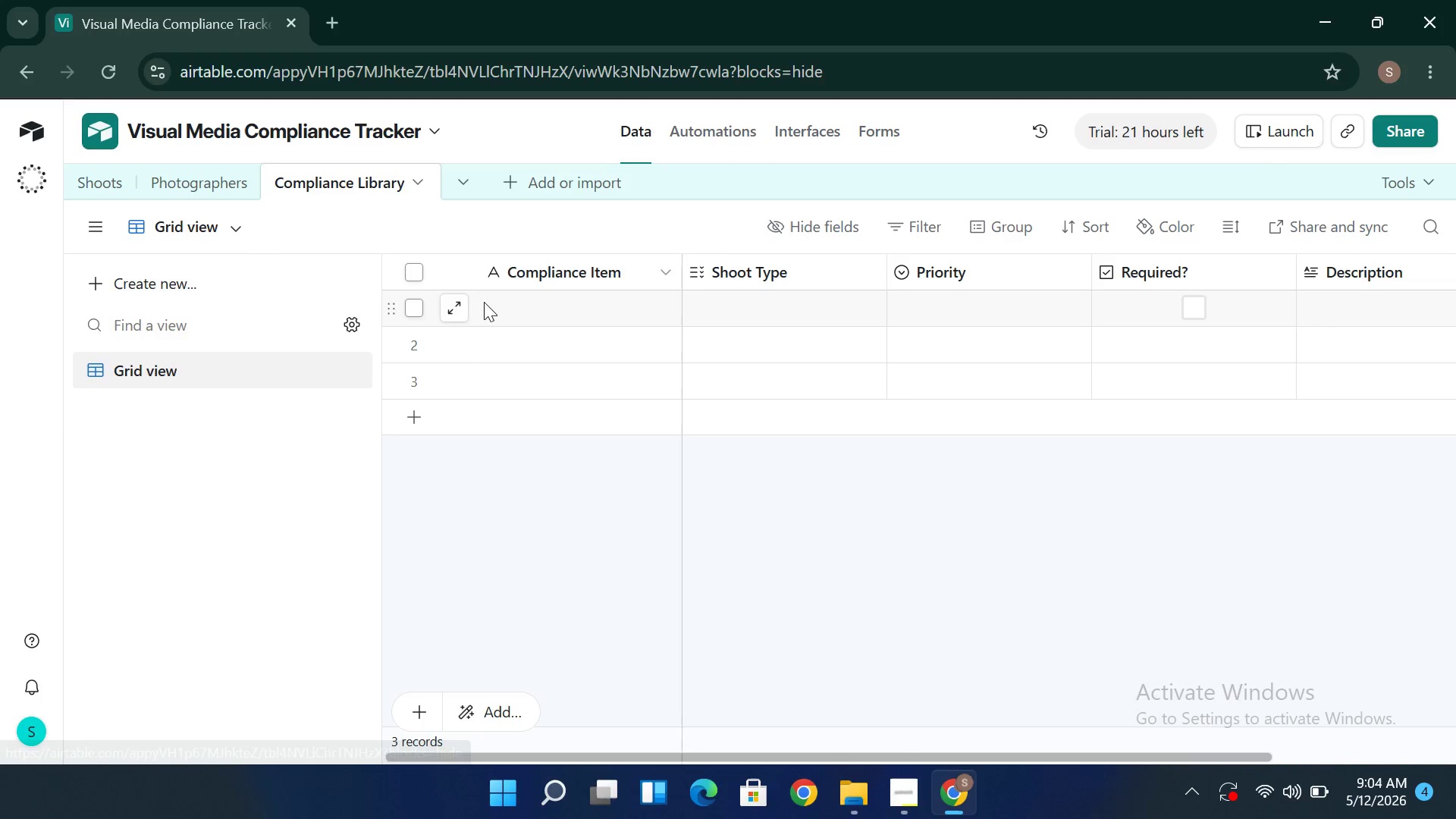 
left_click([484, 305])
 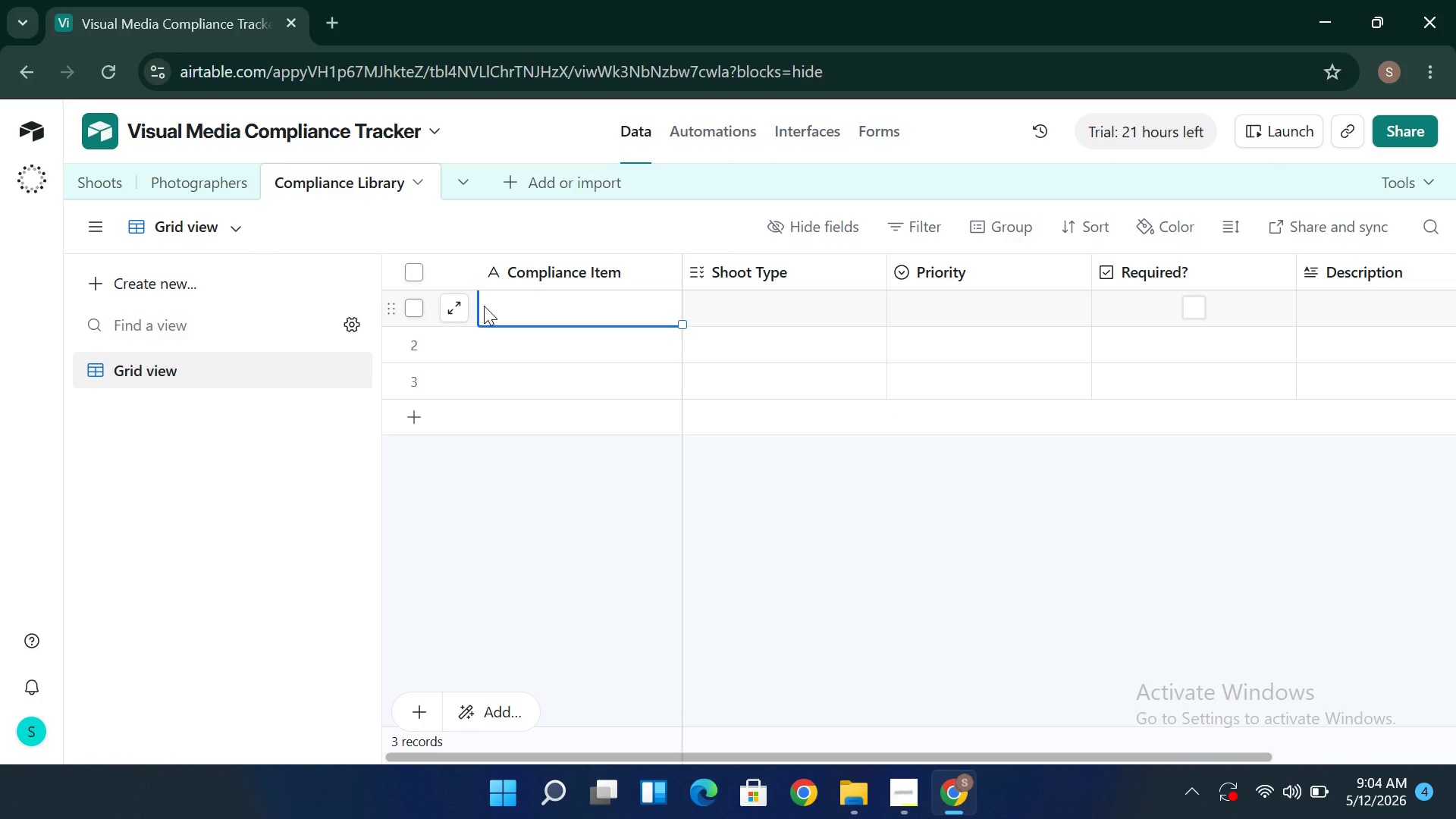 
wait(7.88)
 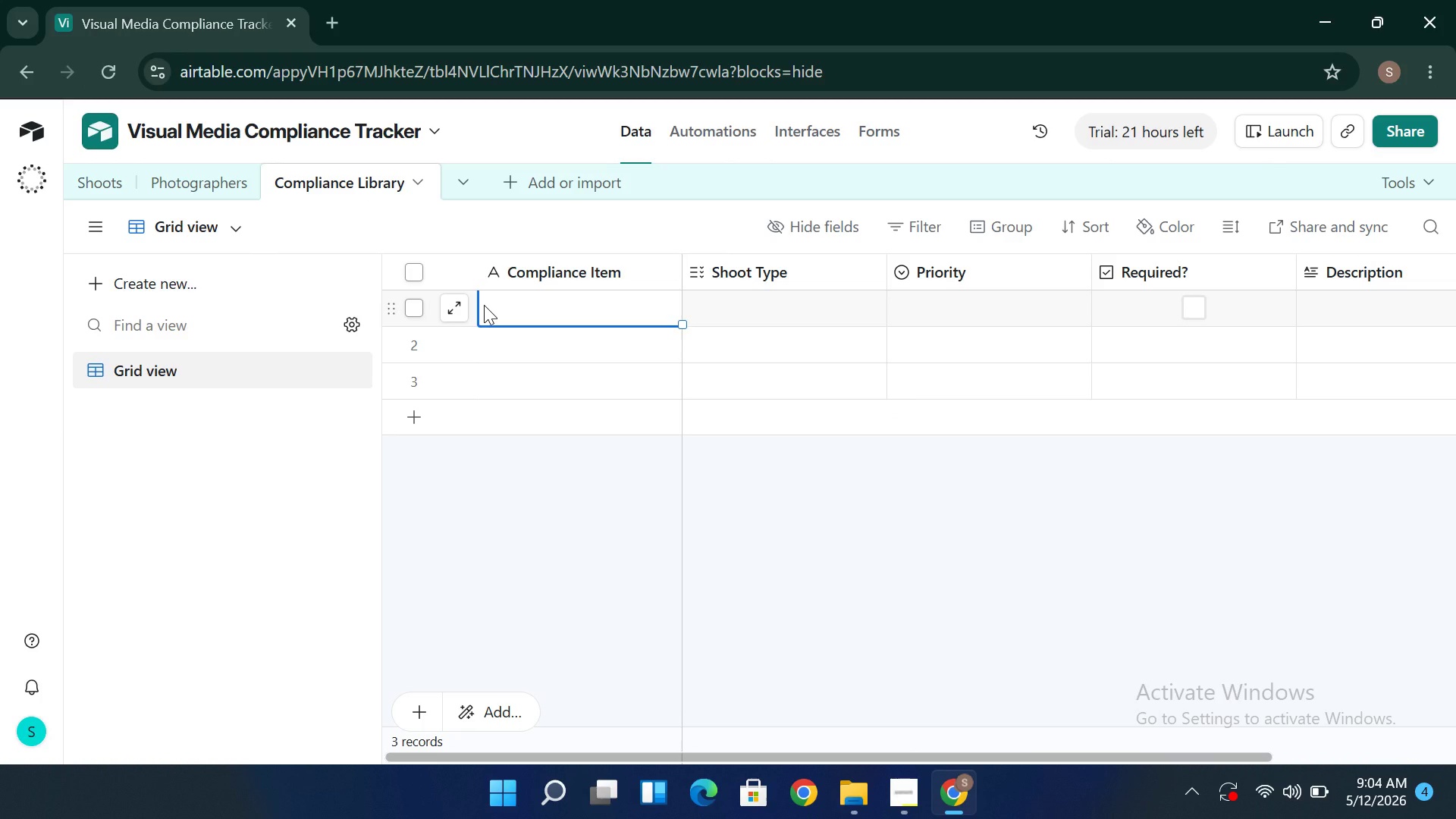 
type(FAA PAr)
key(Backspace)
key(Backspace)
type(art 107 Log)
 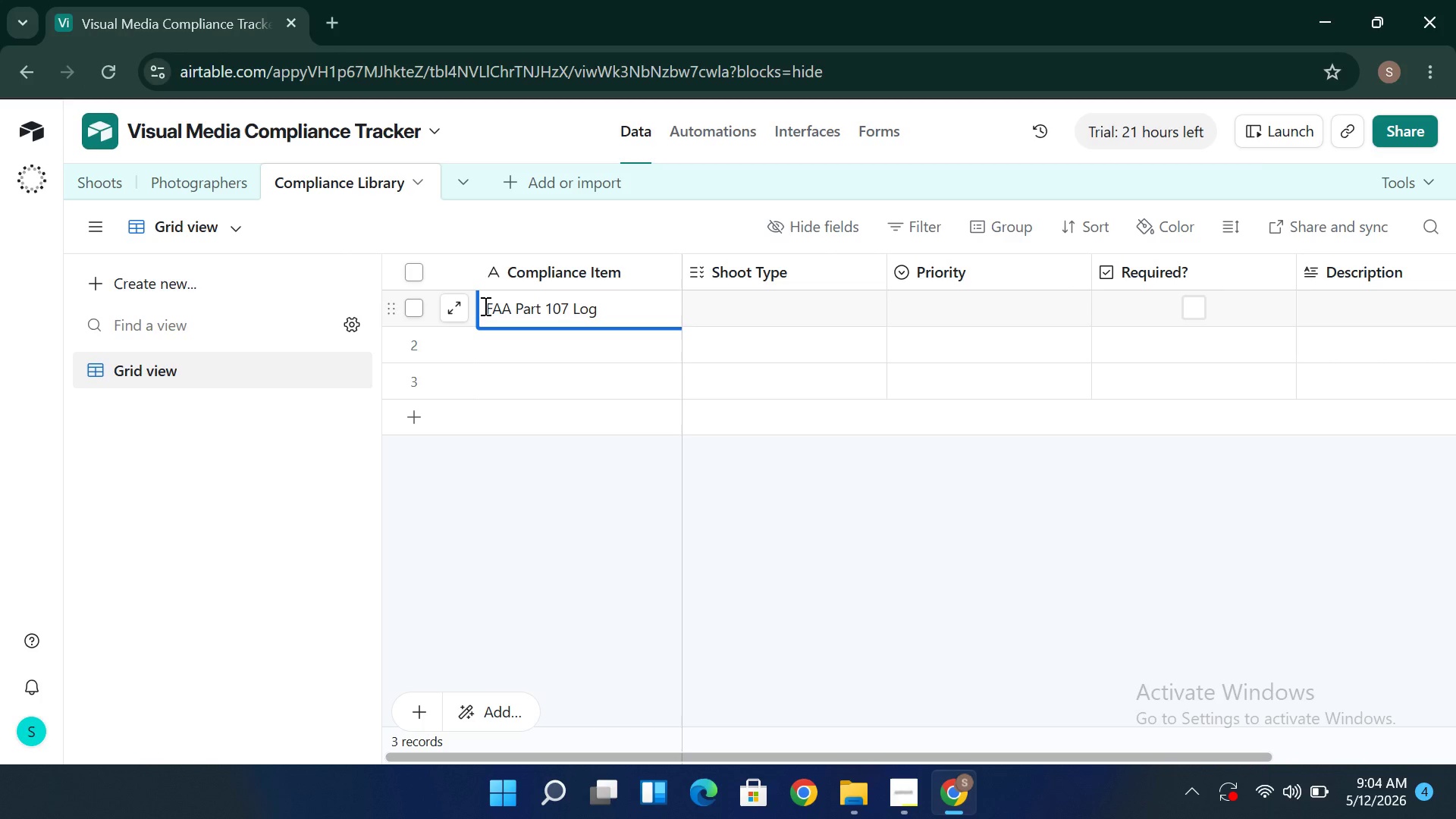 
left_click([709, 311])
 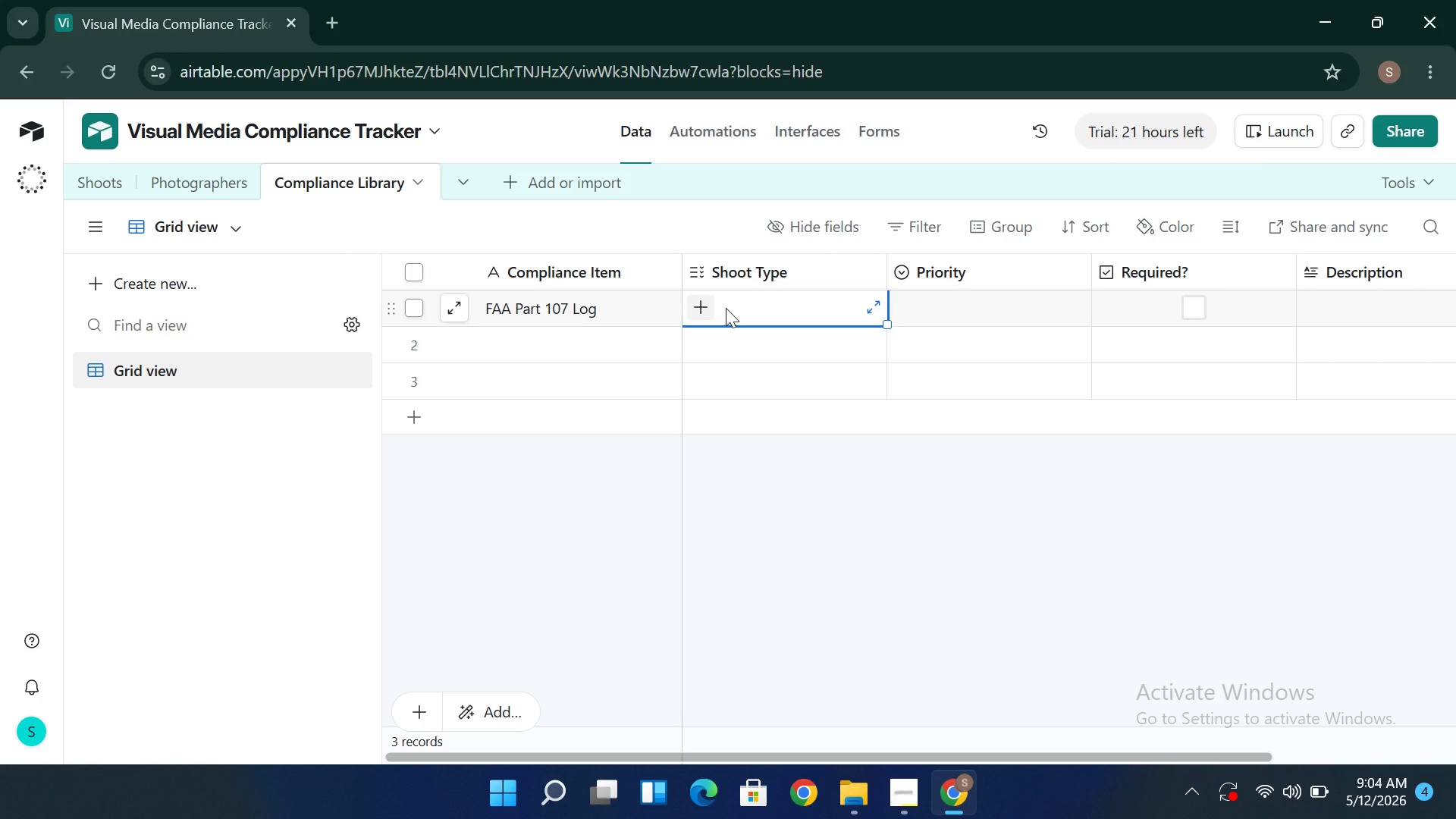 
left_click([726, 308])
 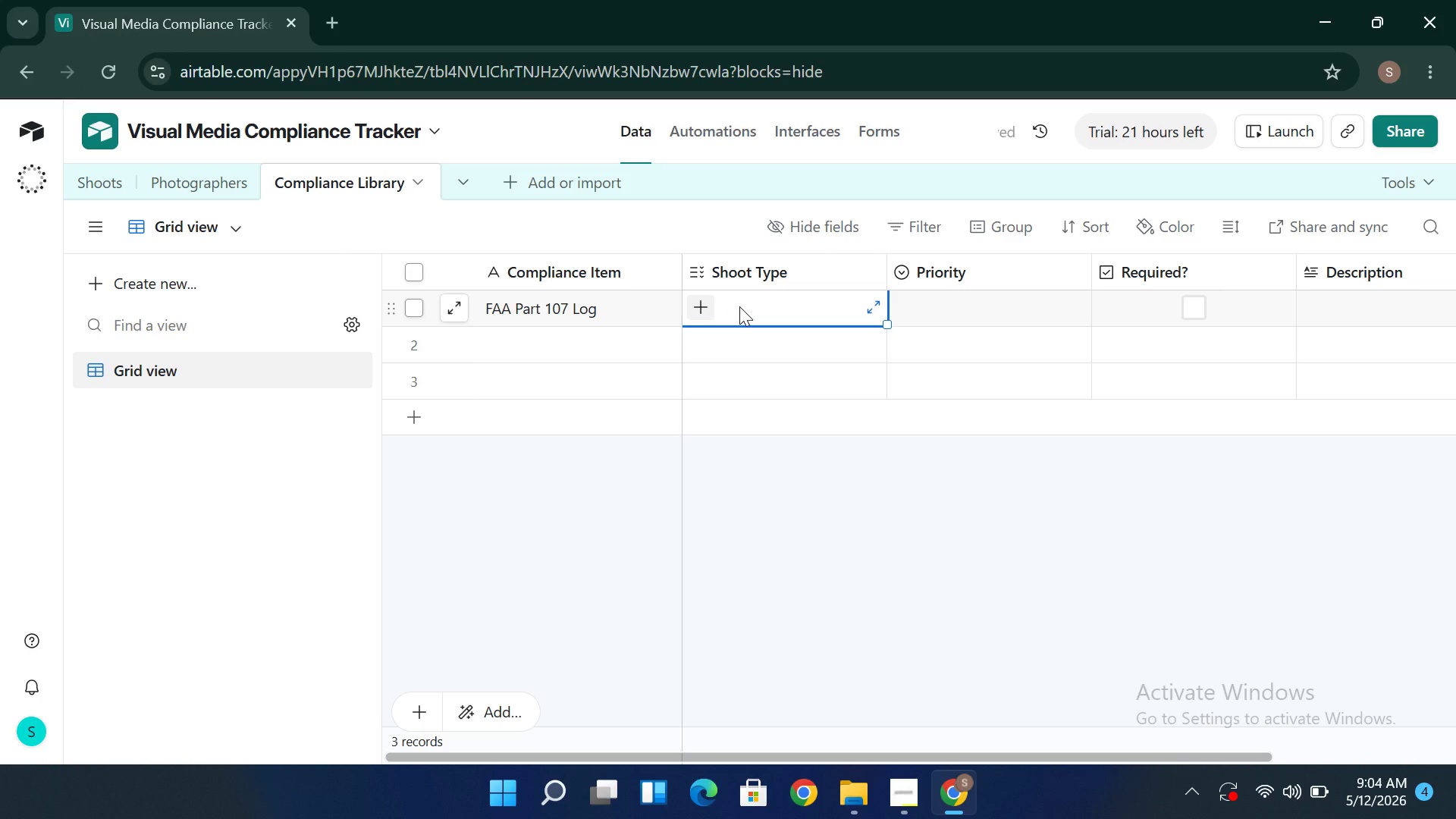 
type(Dr)
 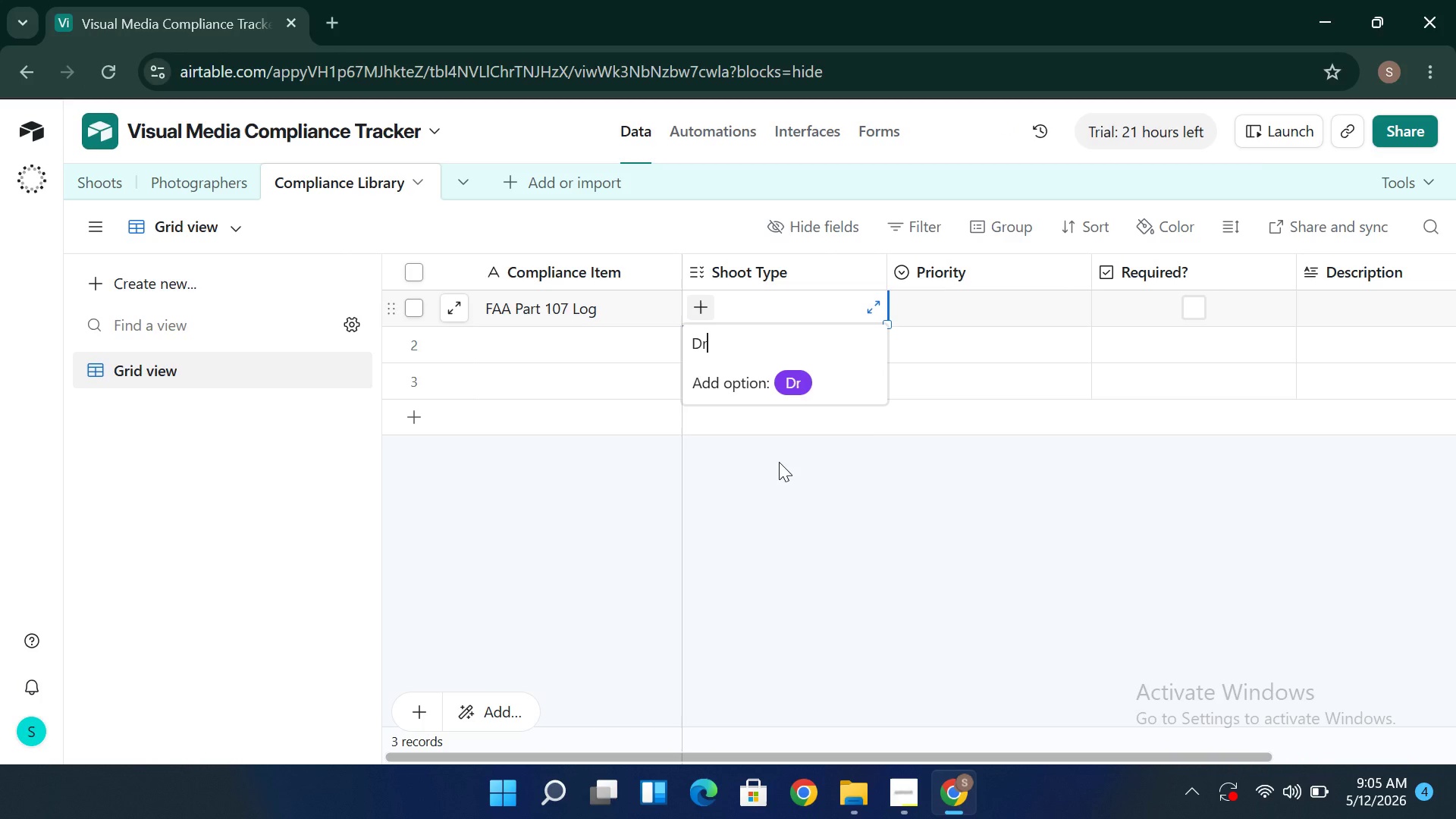 
wait(5.84)
 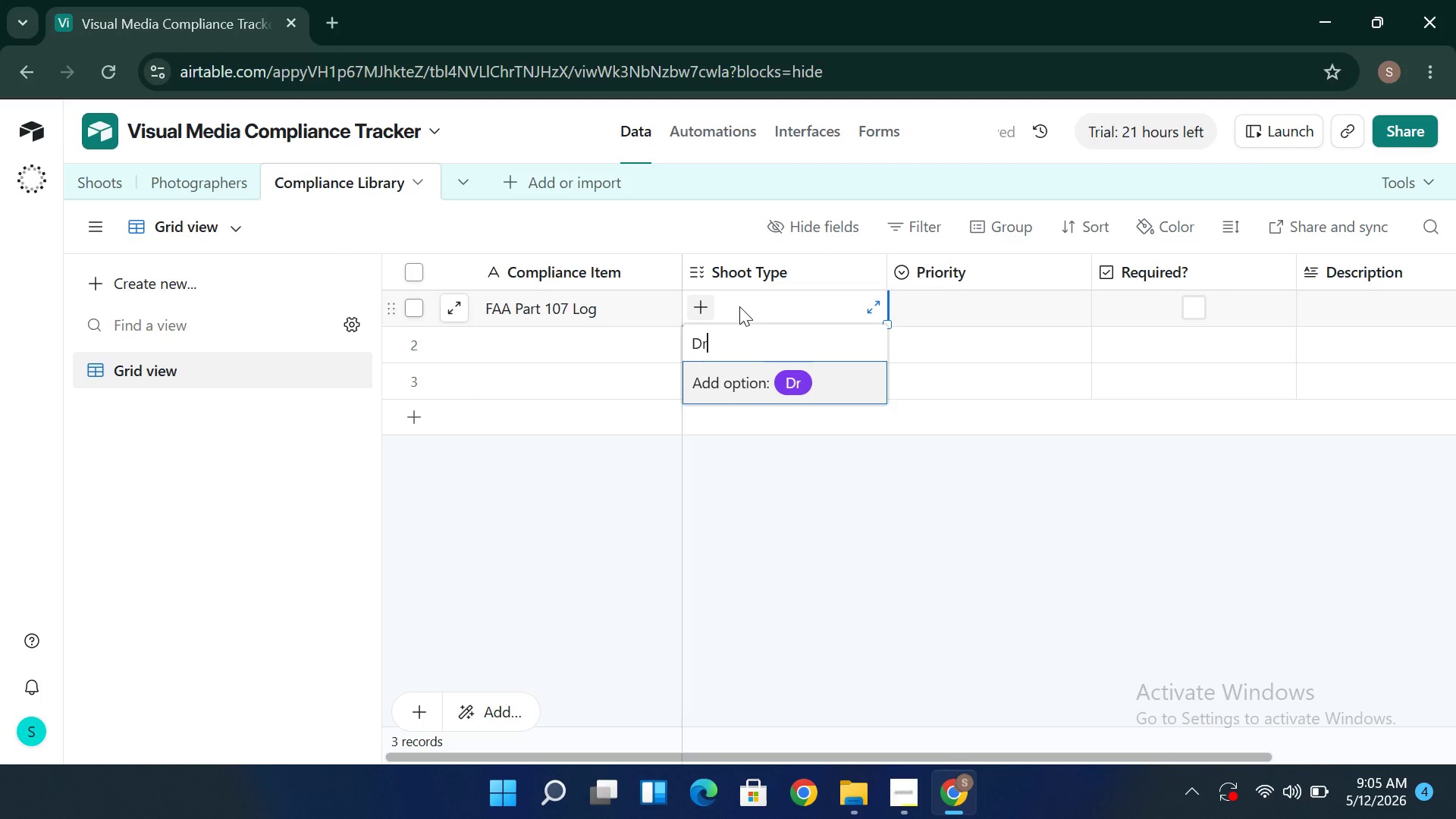 
type(one)
 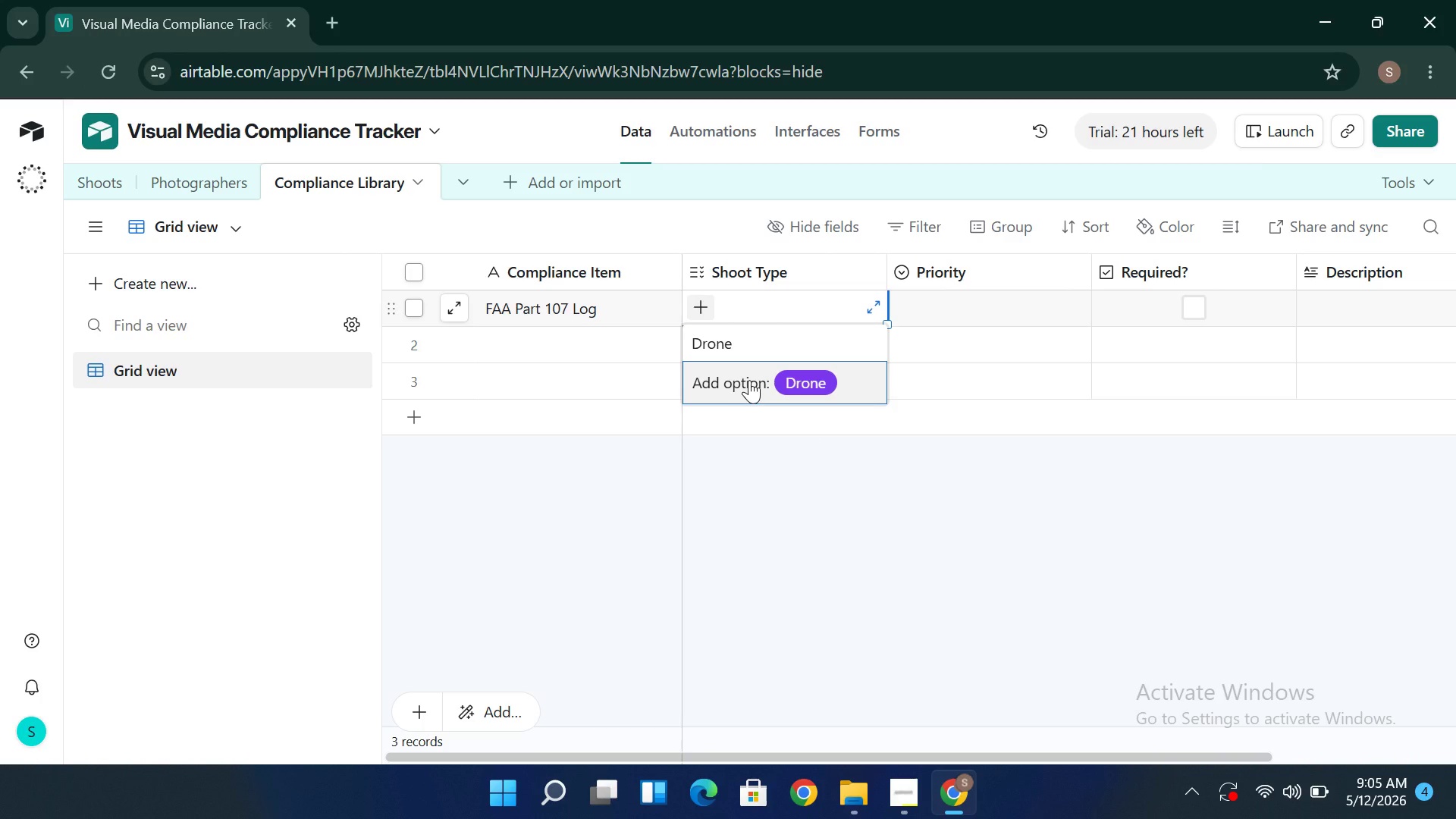 
wait(24.89)
 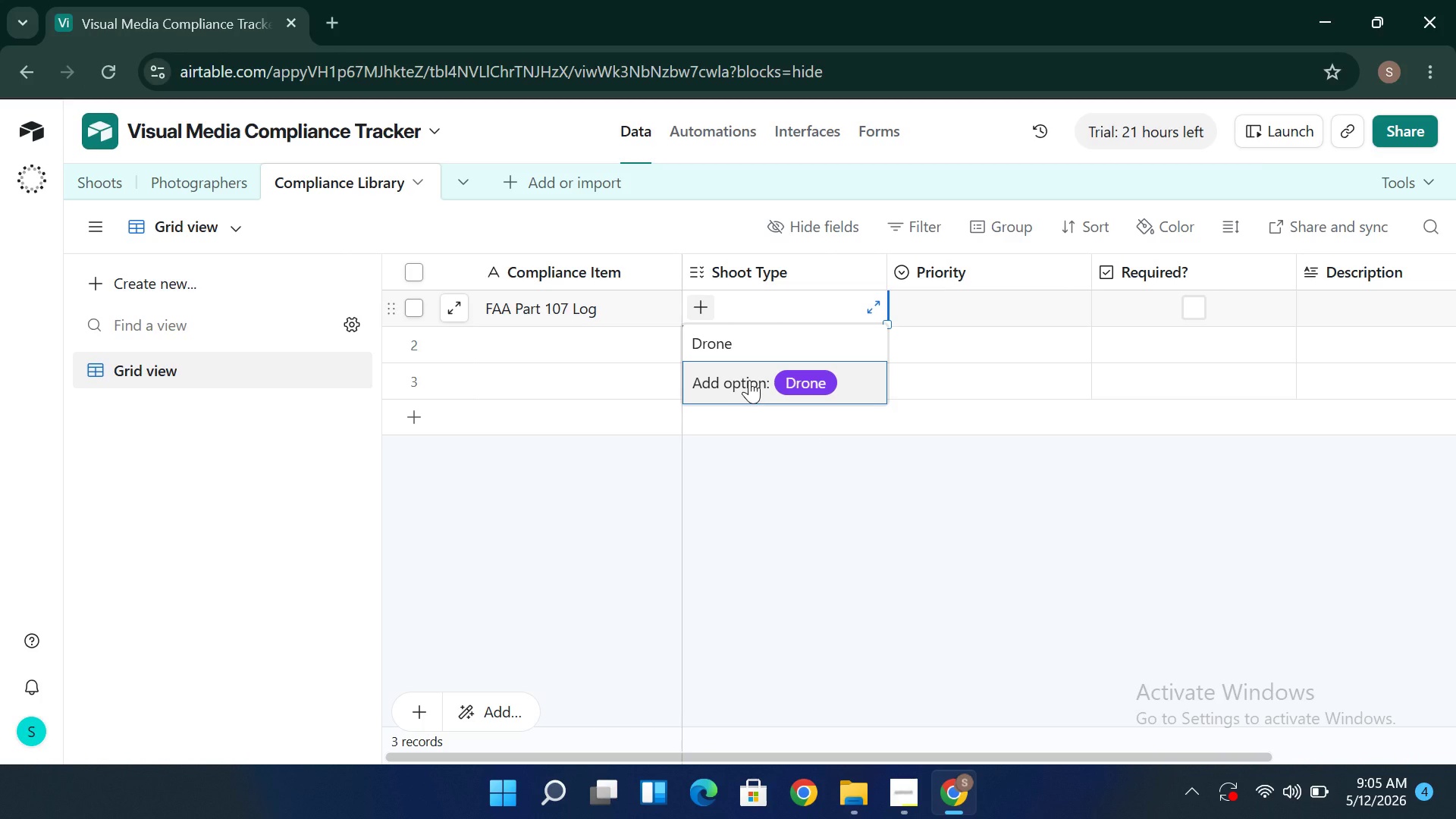 
left_click([749, 378])
 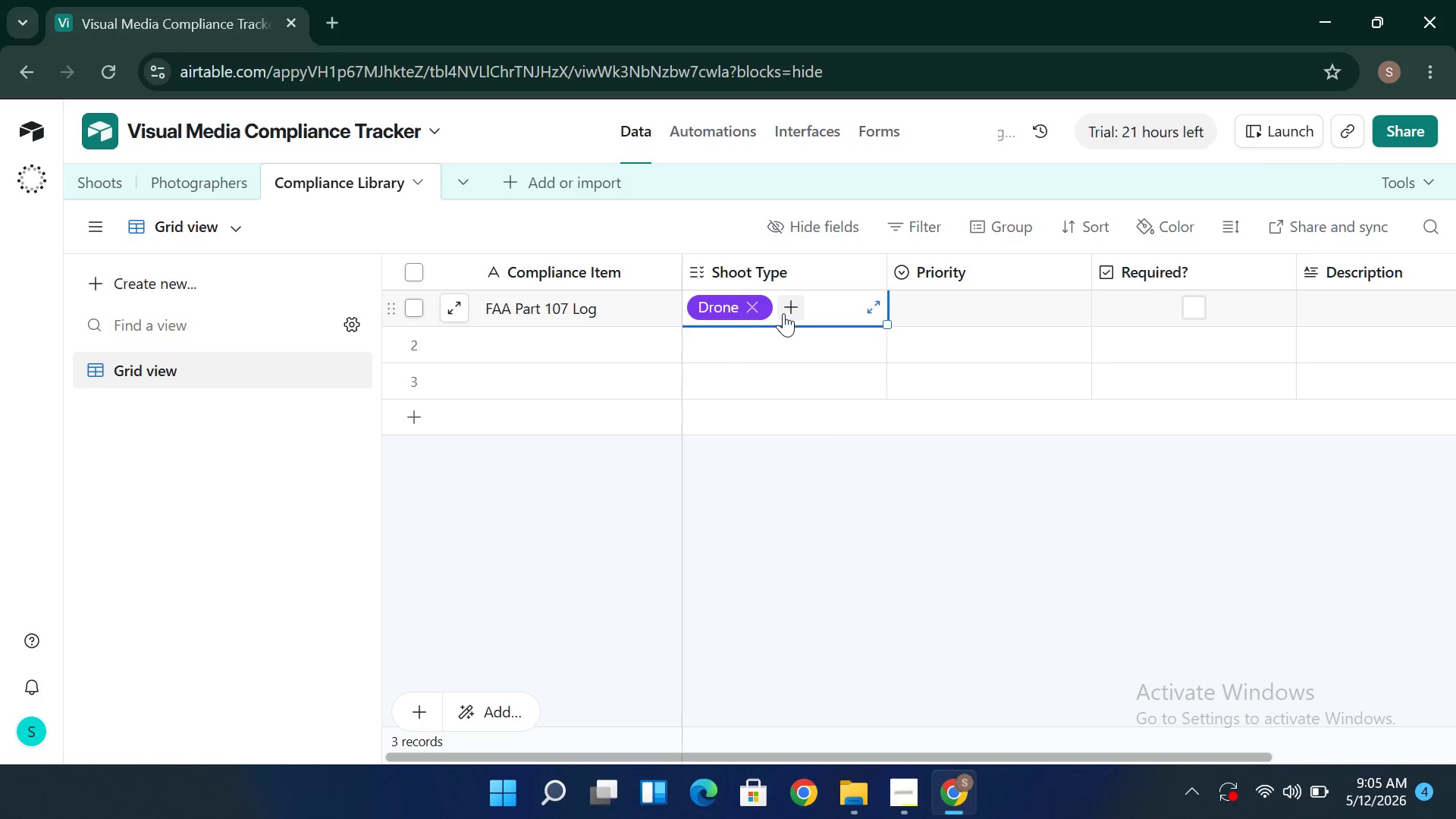 
left_click([795, 312])
 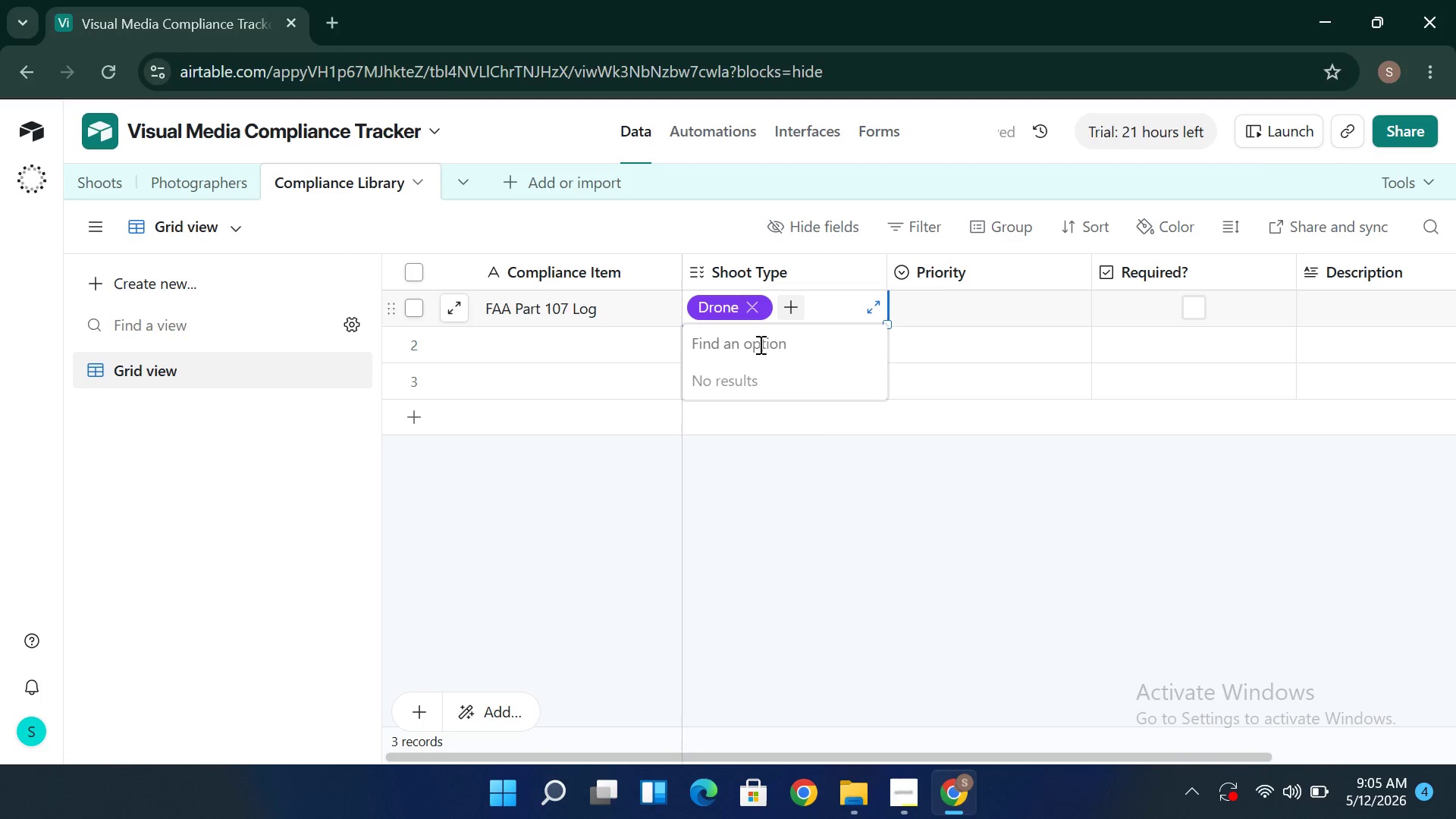 
left_click([758, 345])
 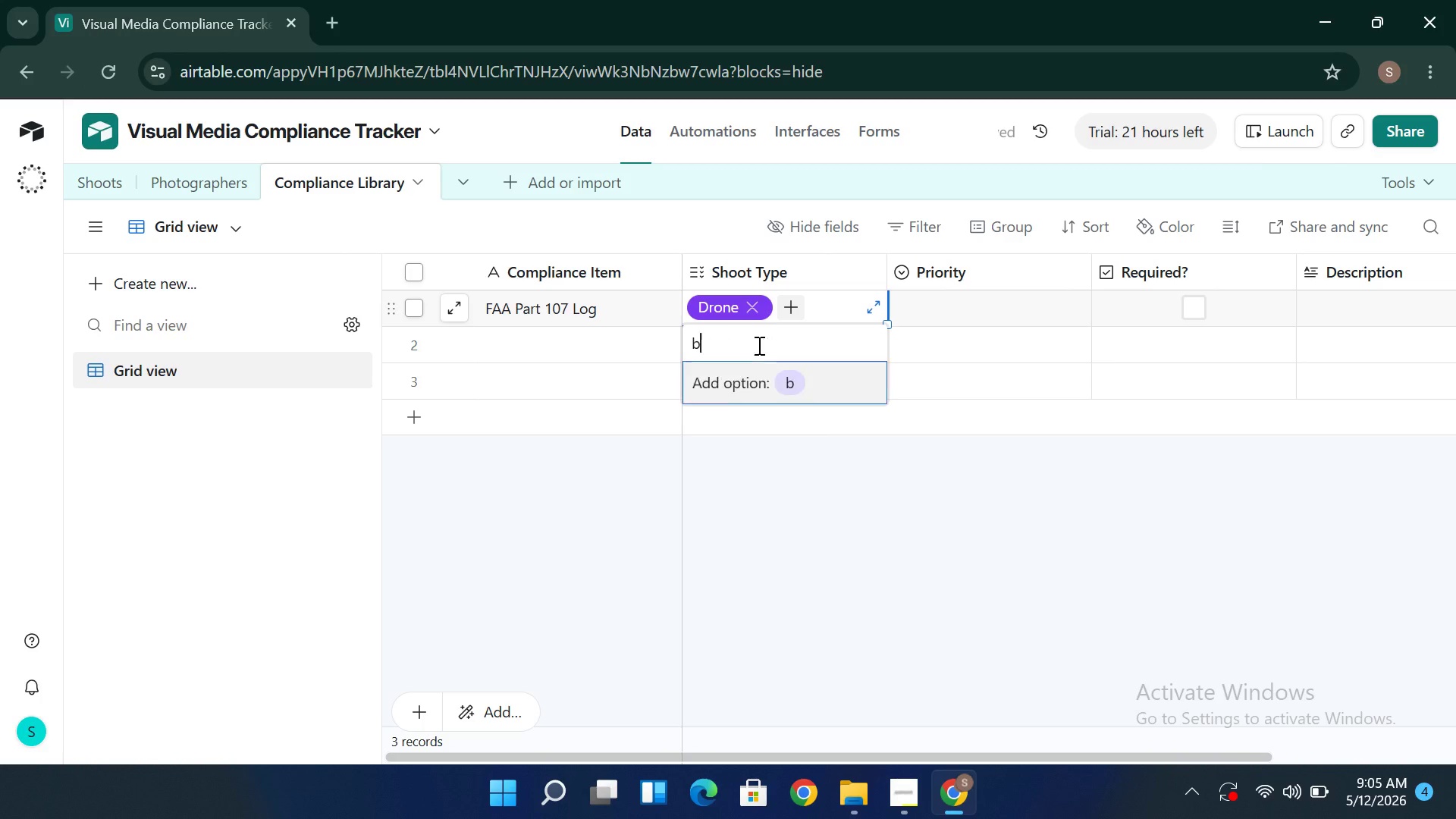 
key(B)
 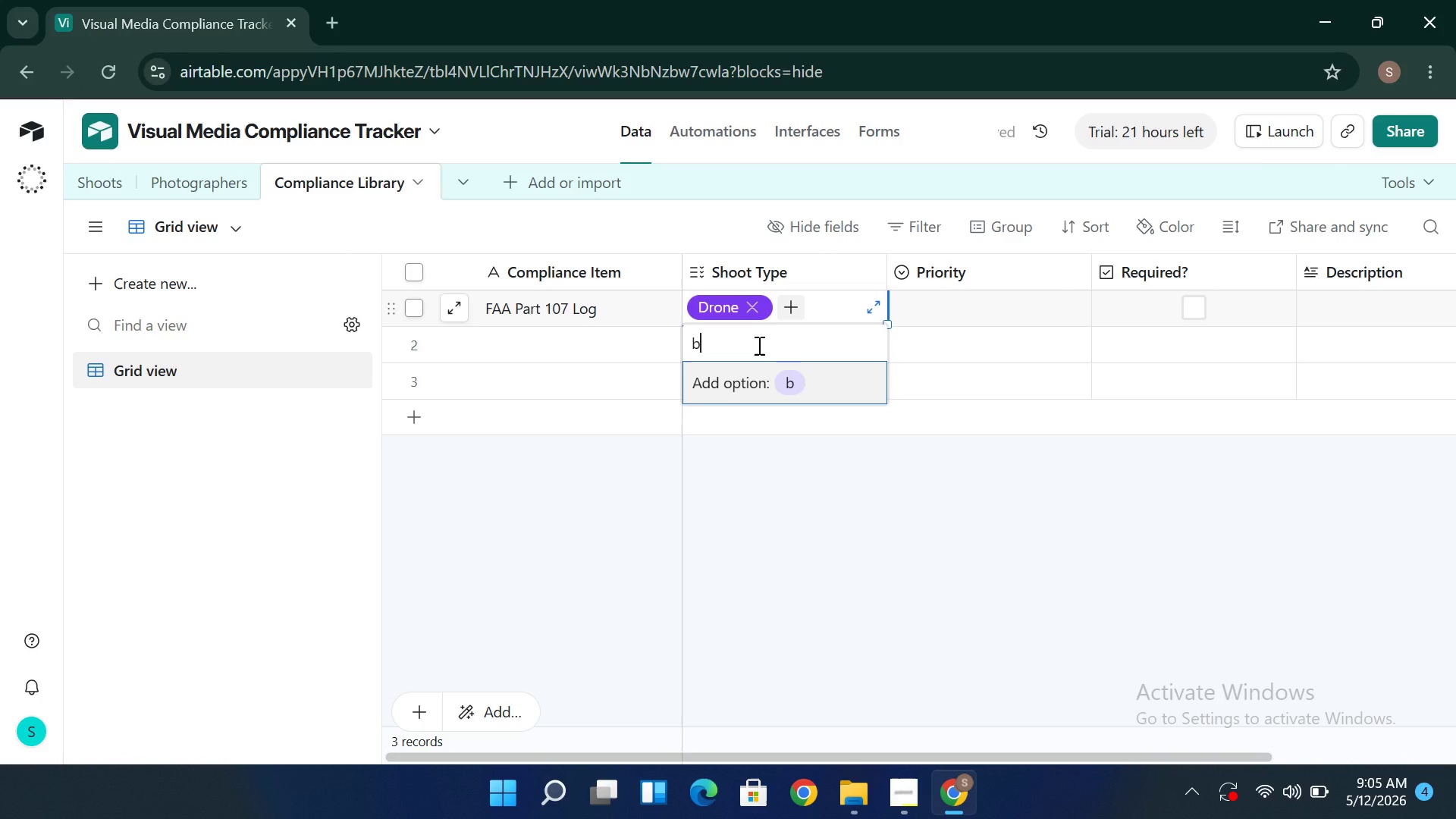 
key(Backspace)
 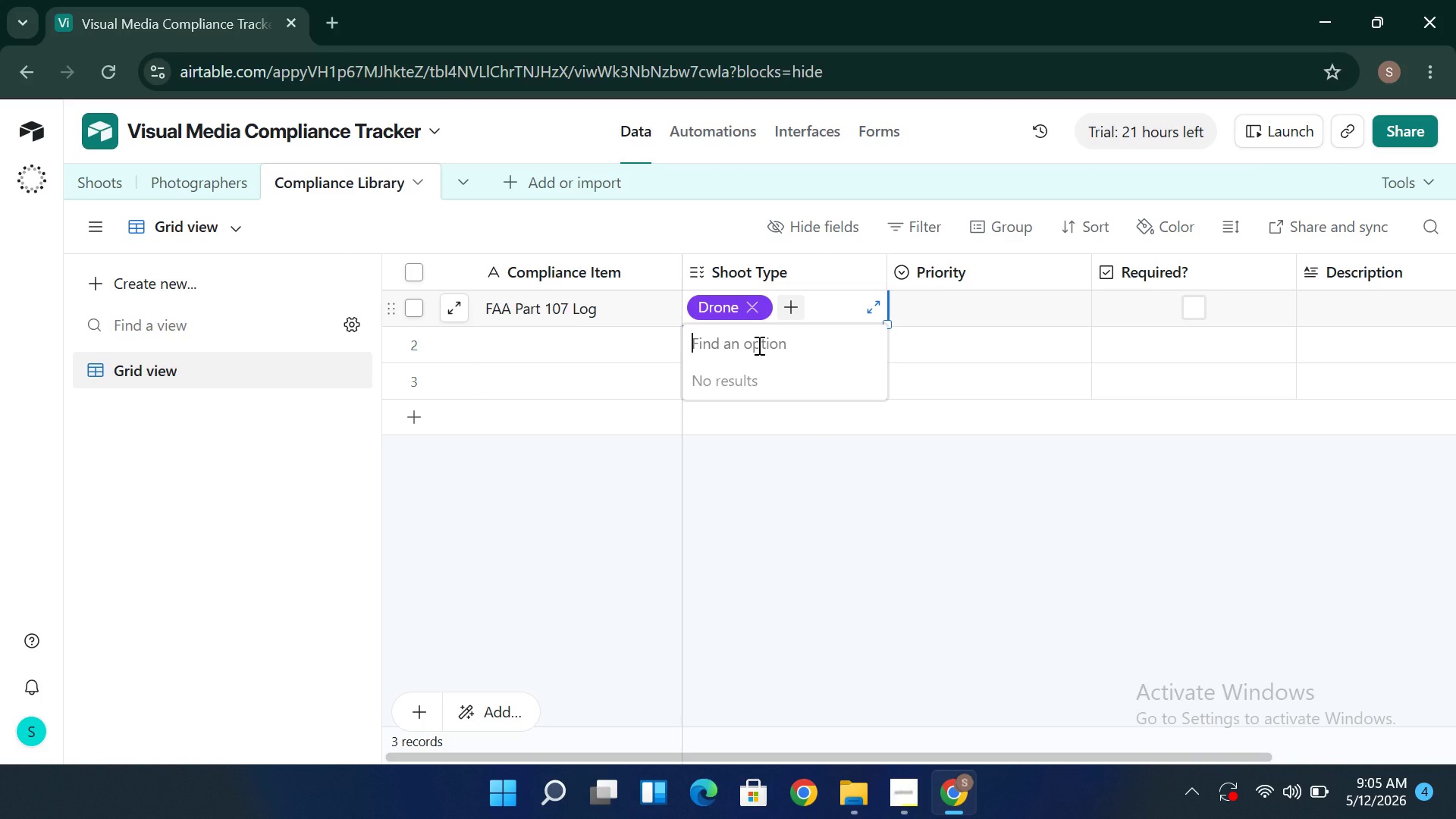 
type(Drone)
 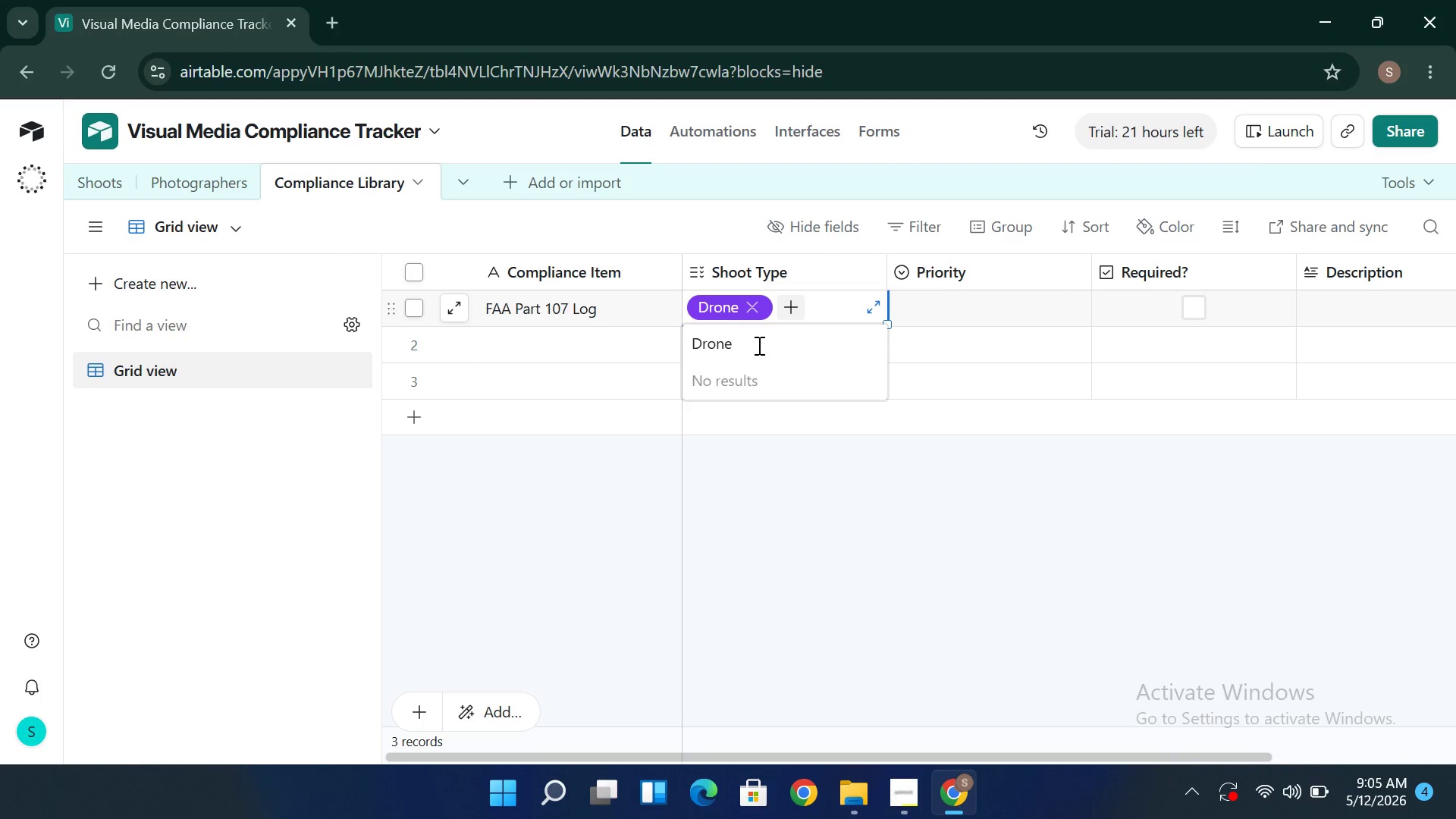 
wait(9.88)
 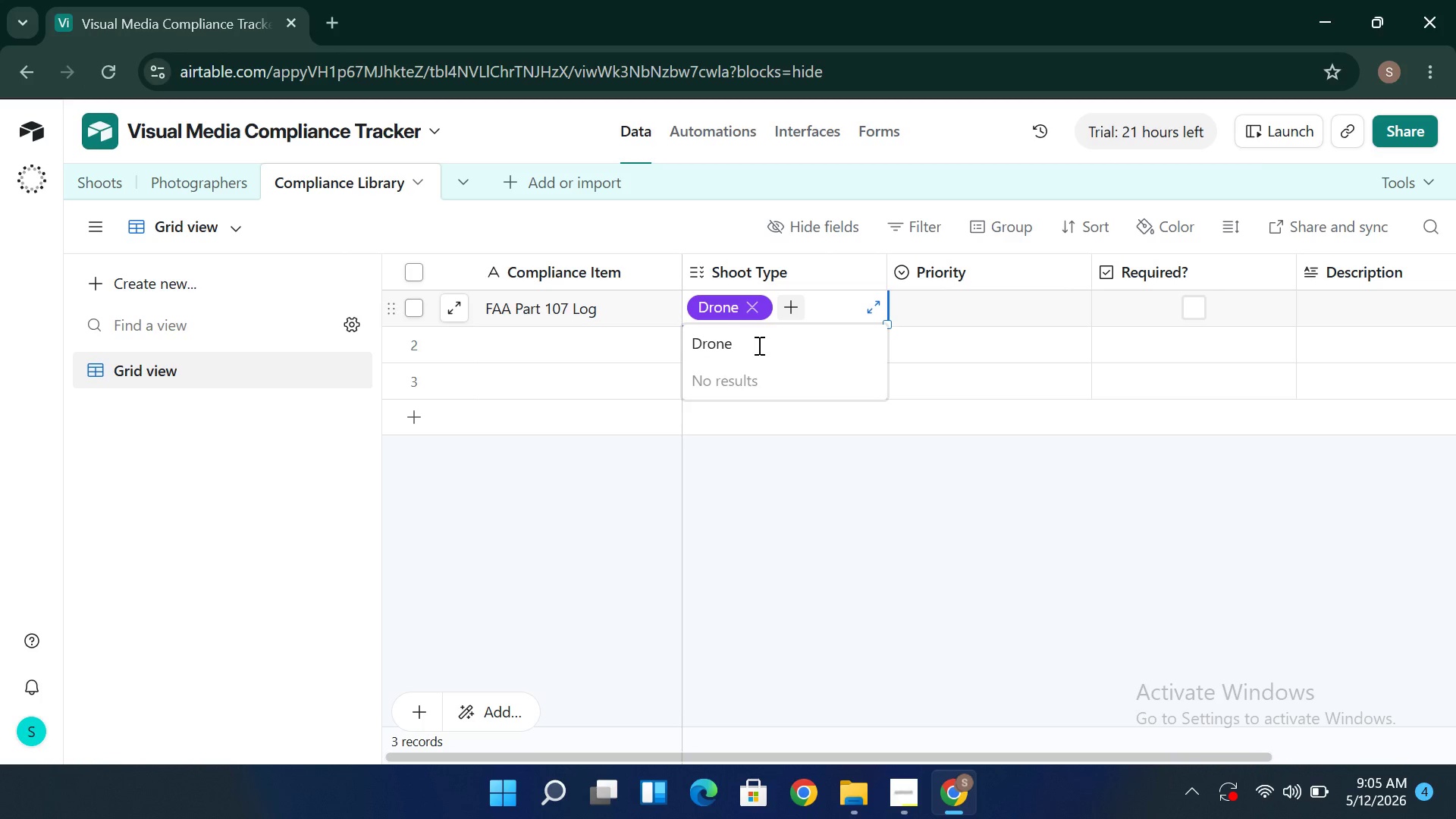 
key(Backspace)
 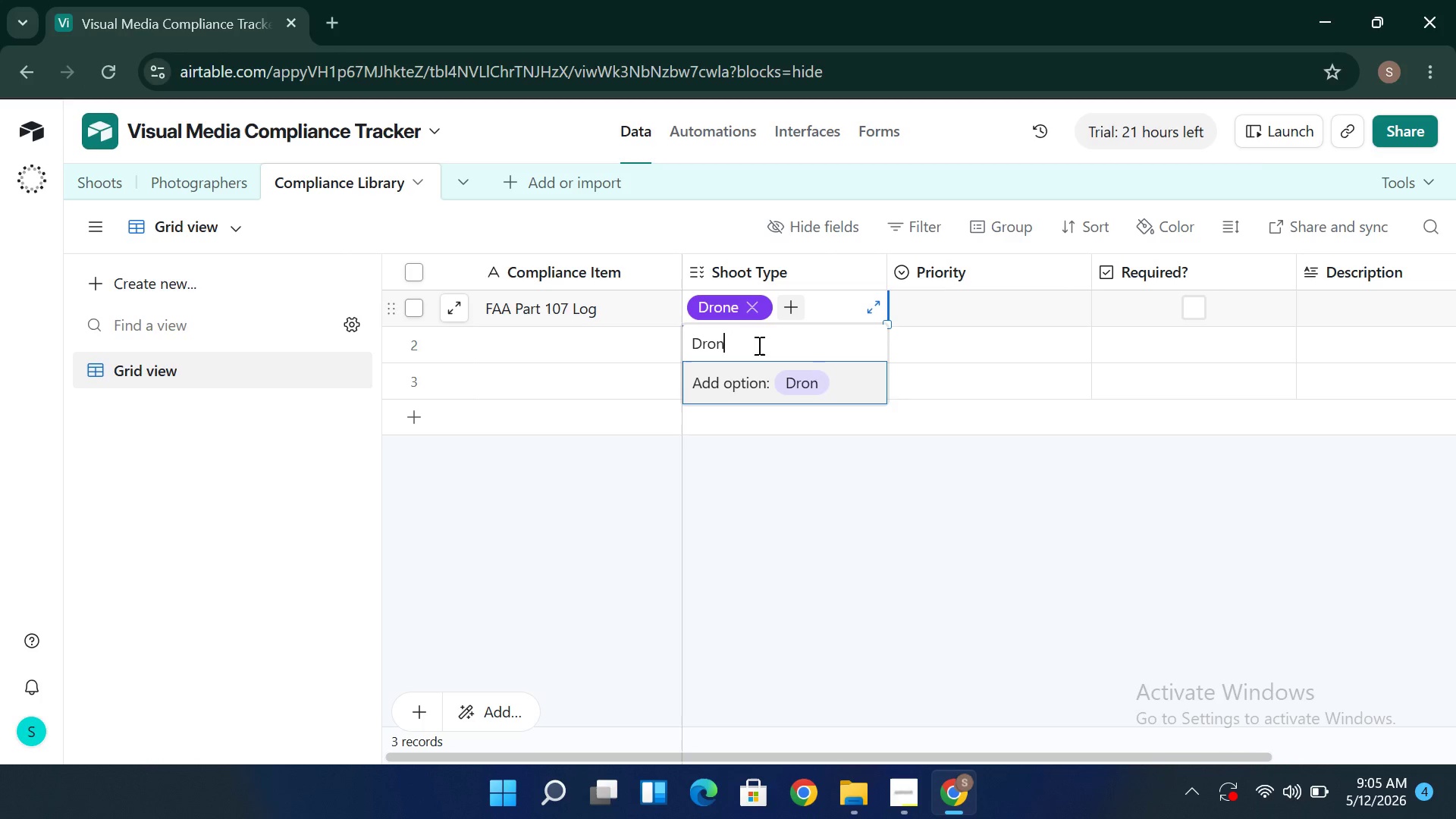 
key(Backspace)
 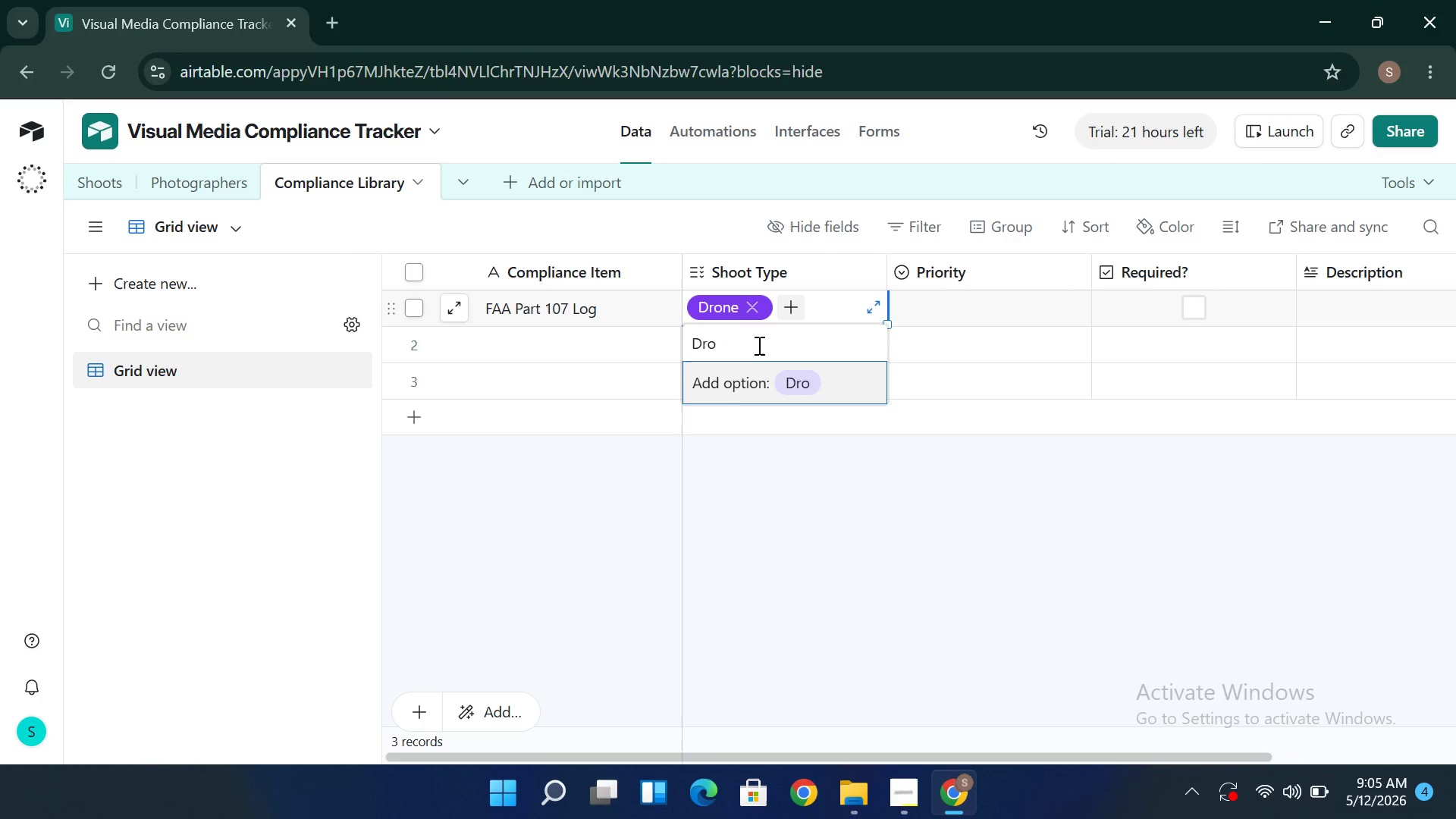 
key(Backspace)
 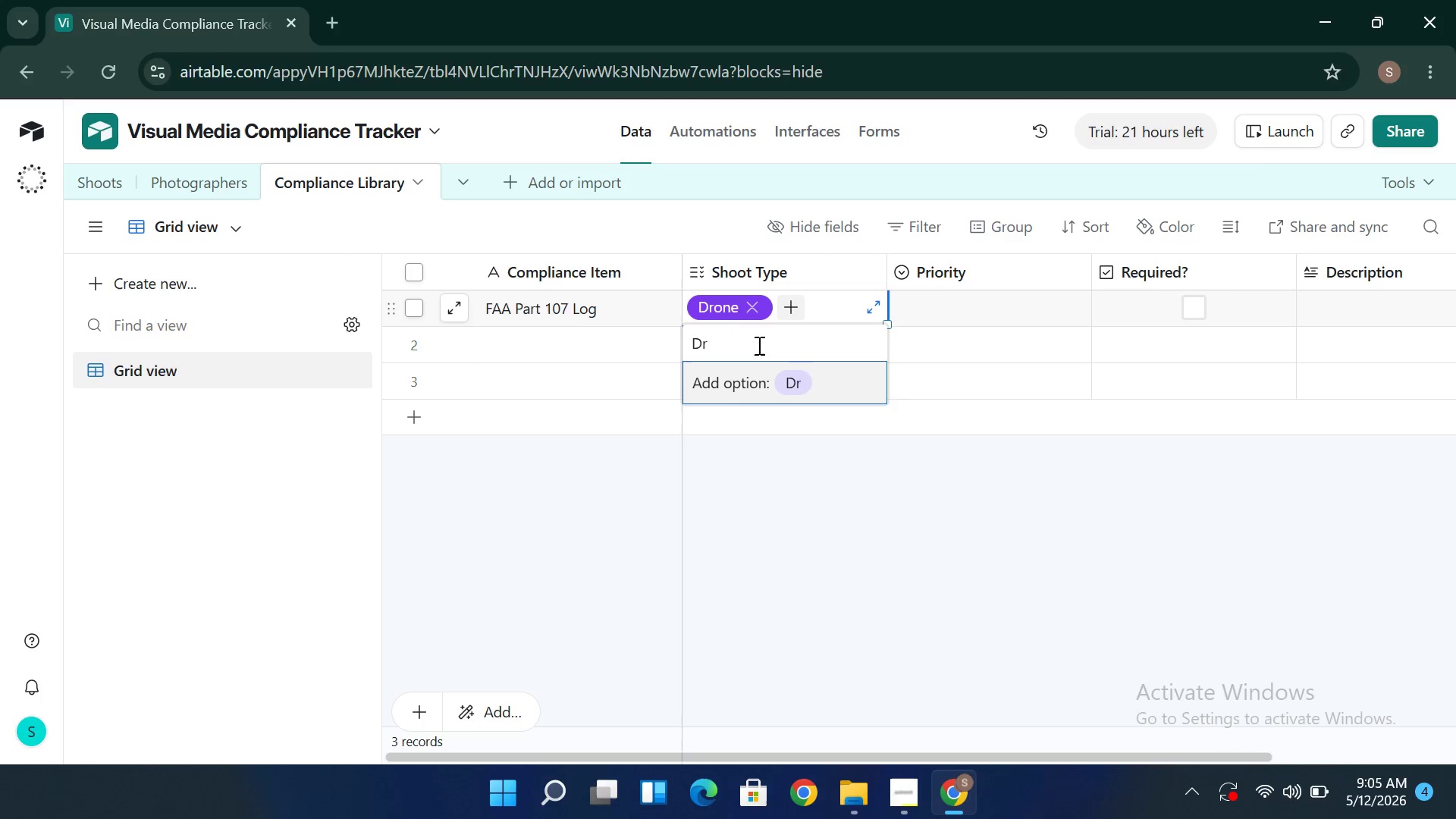 
key(Backspace)
 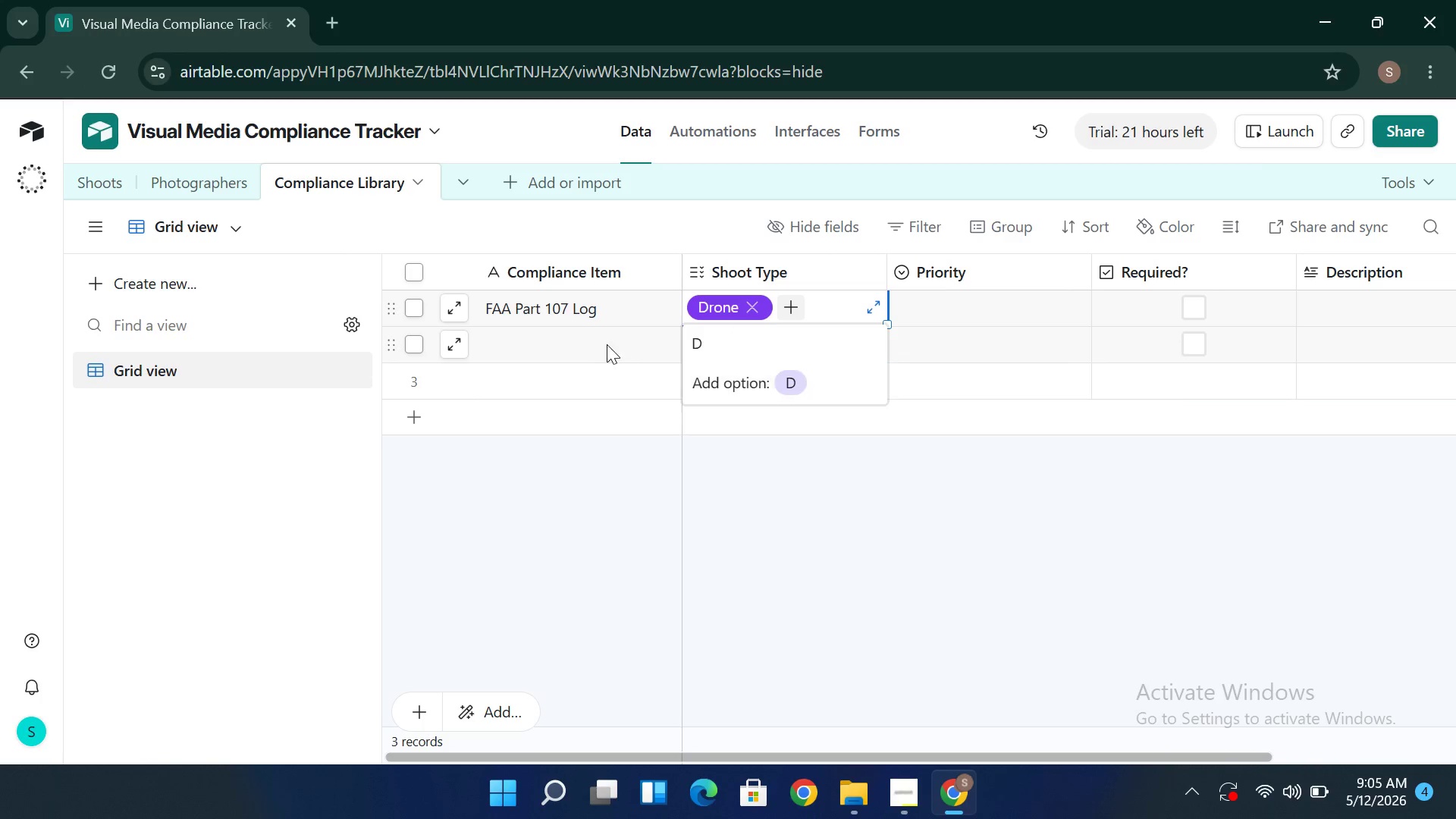 
left_click([606, 344])
 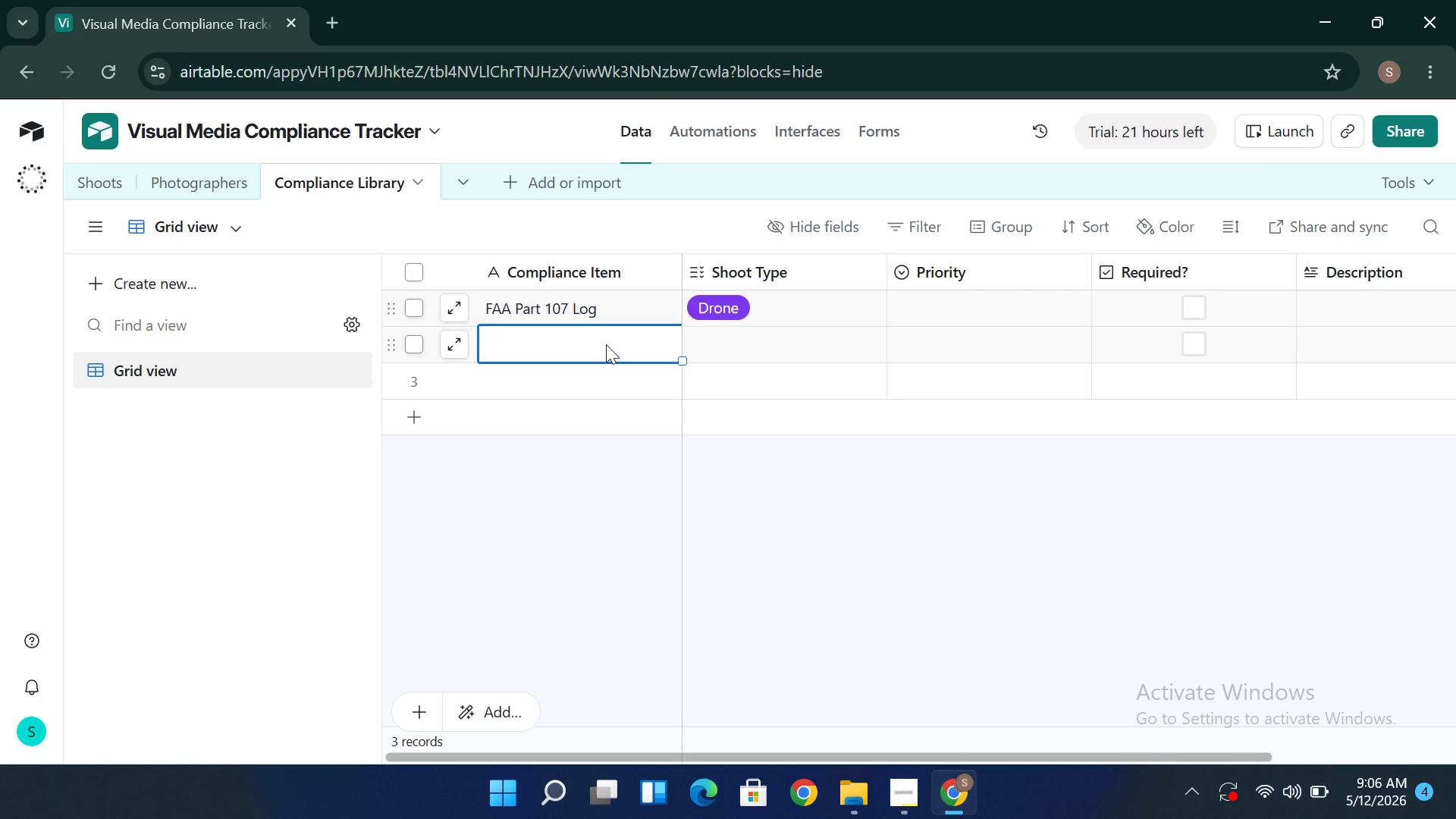 
wait(5.62)
 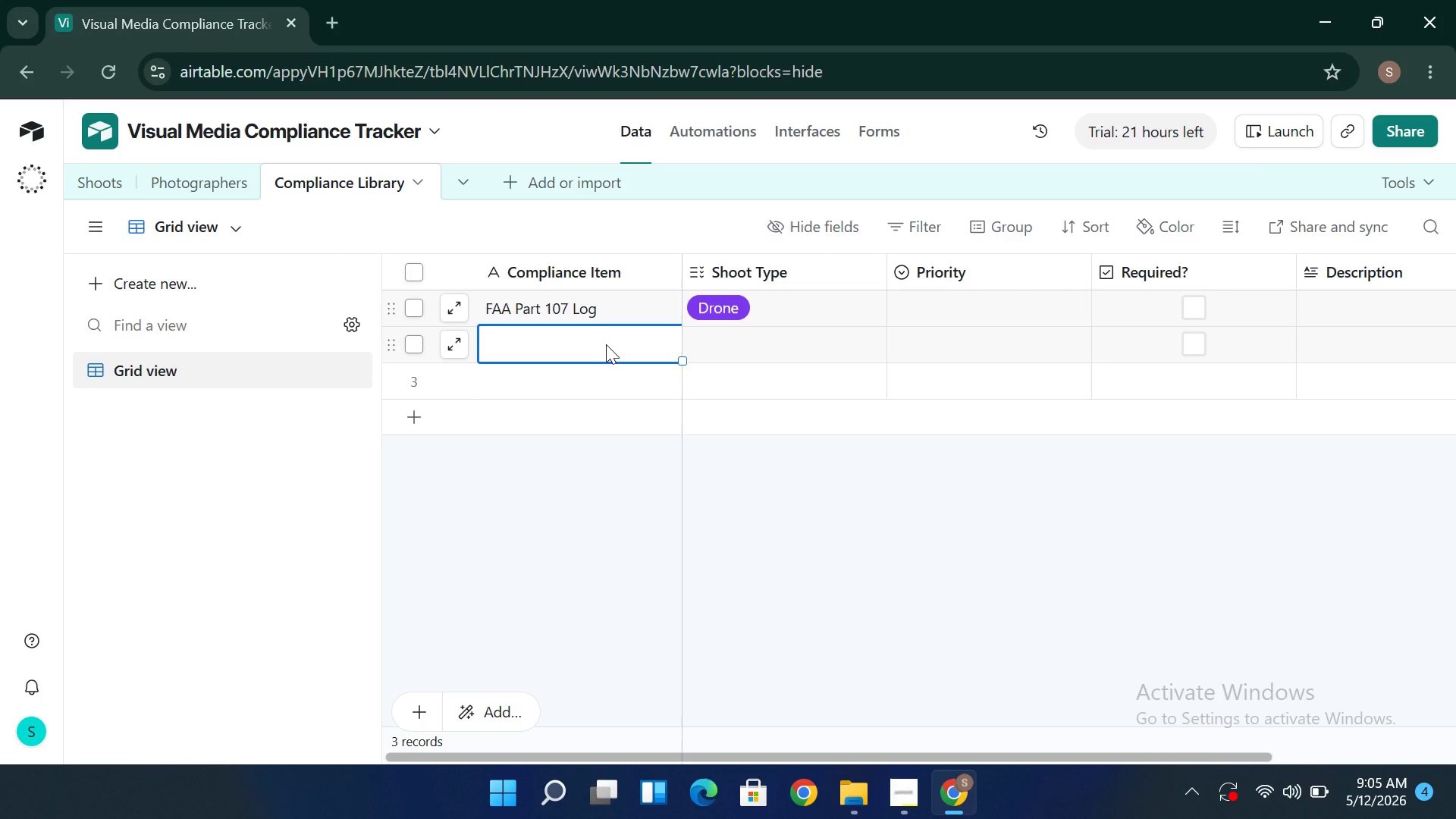 
type(Drone Airspace Approvak)
key(Backspace)
type(l)
 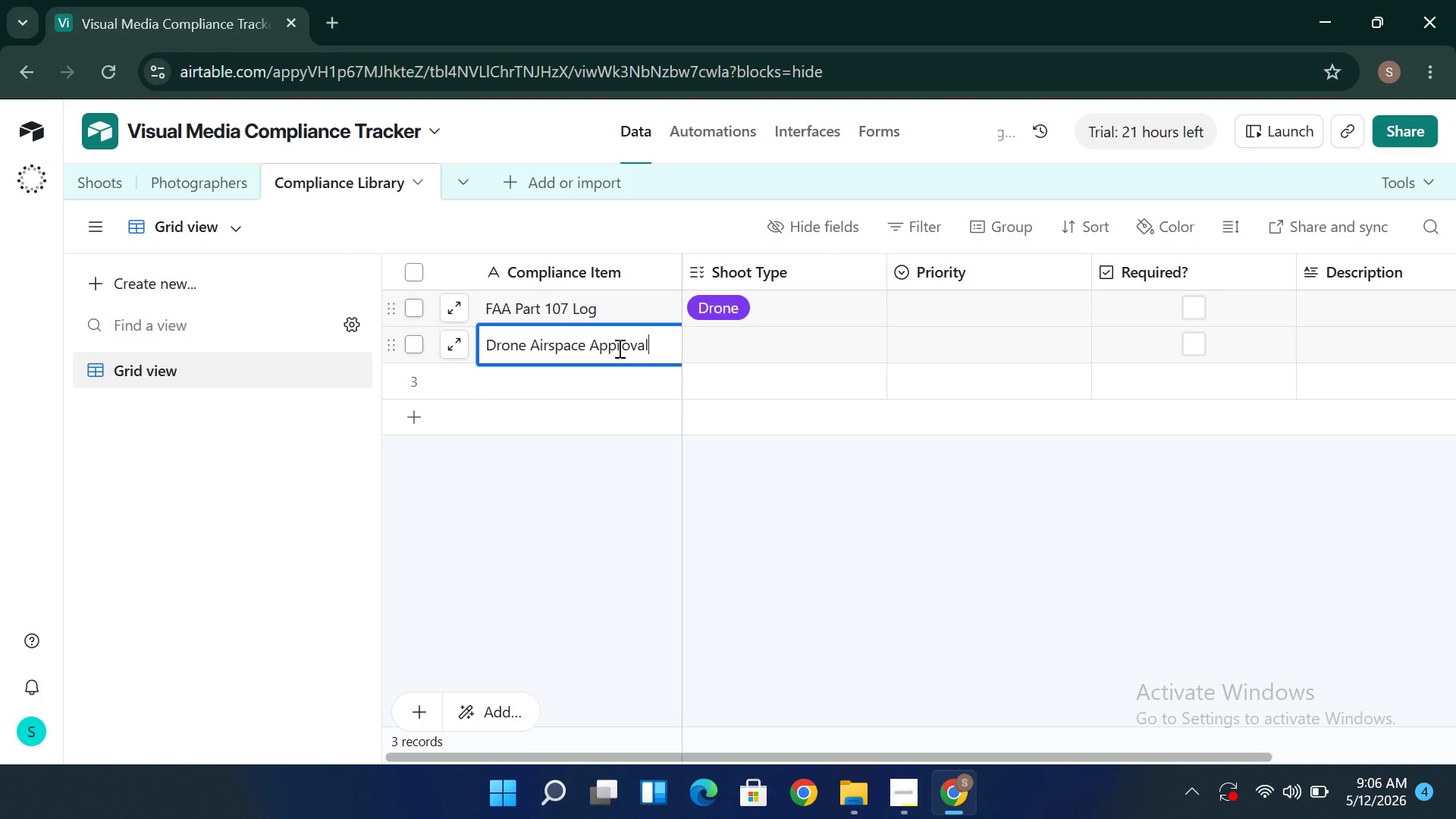 
left_click([711, 349])
 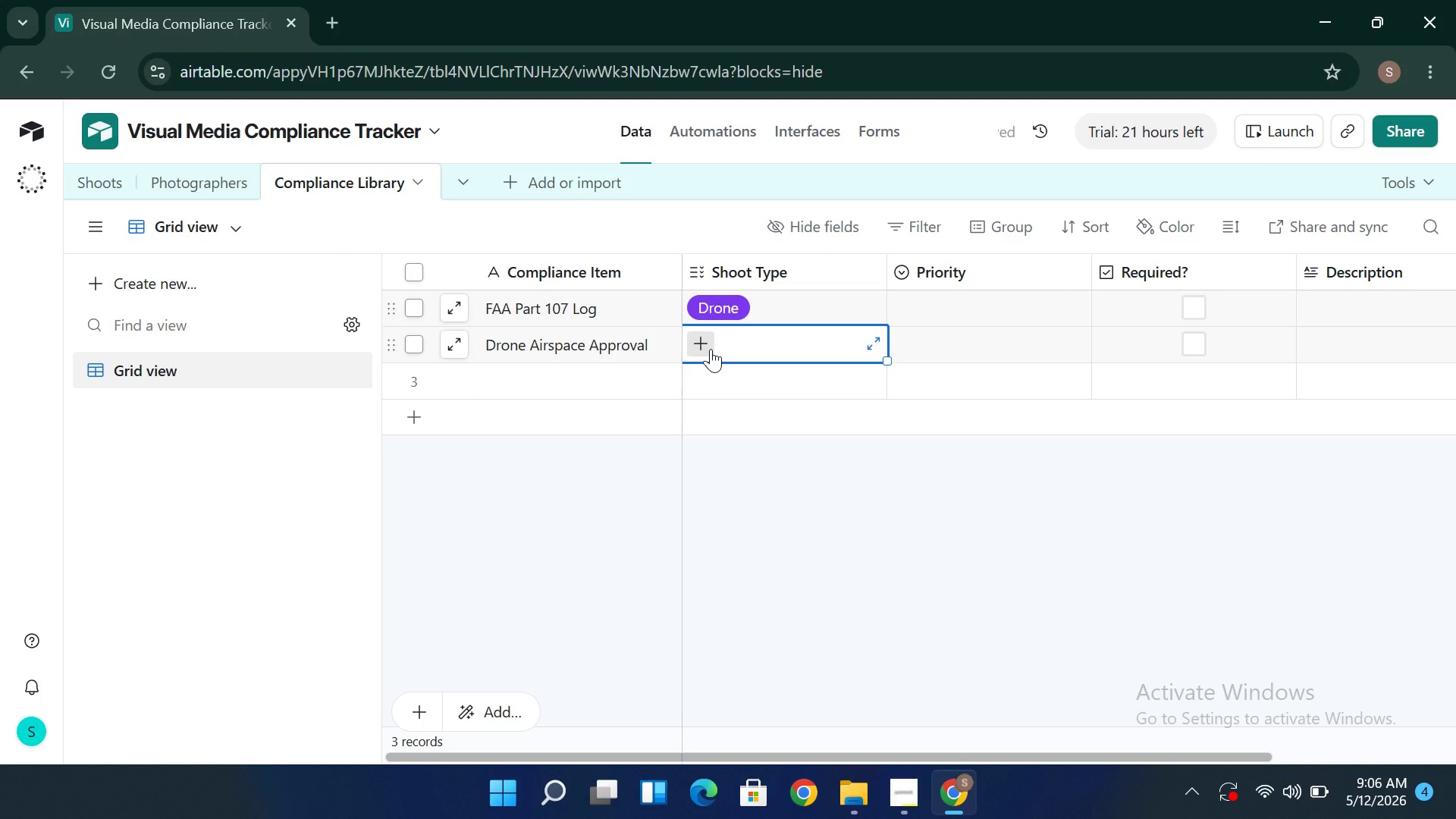 
left_click([711, 349])
 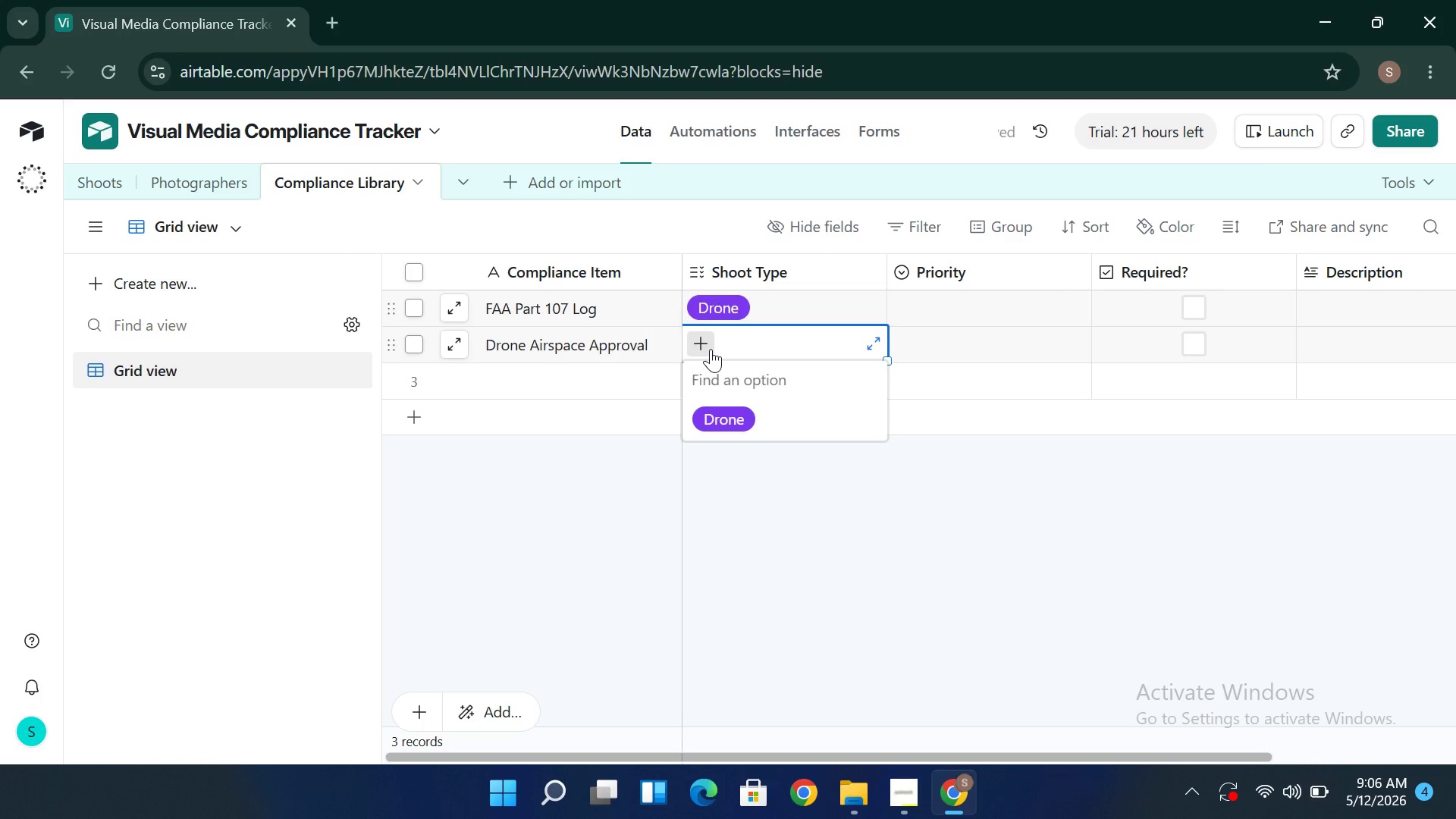 
type(Dr)
 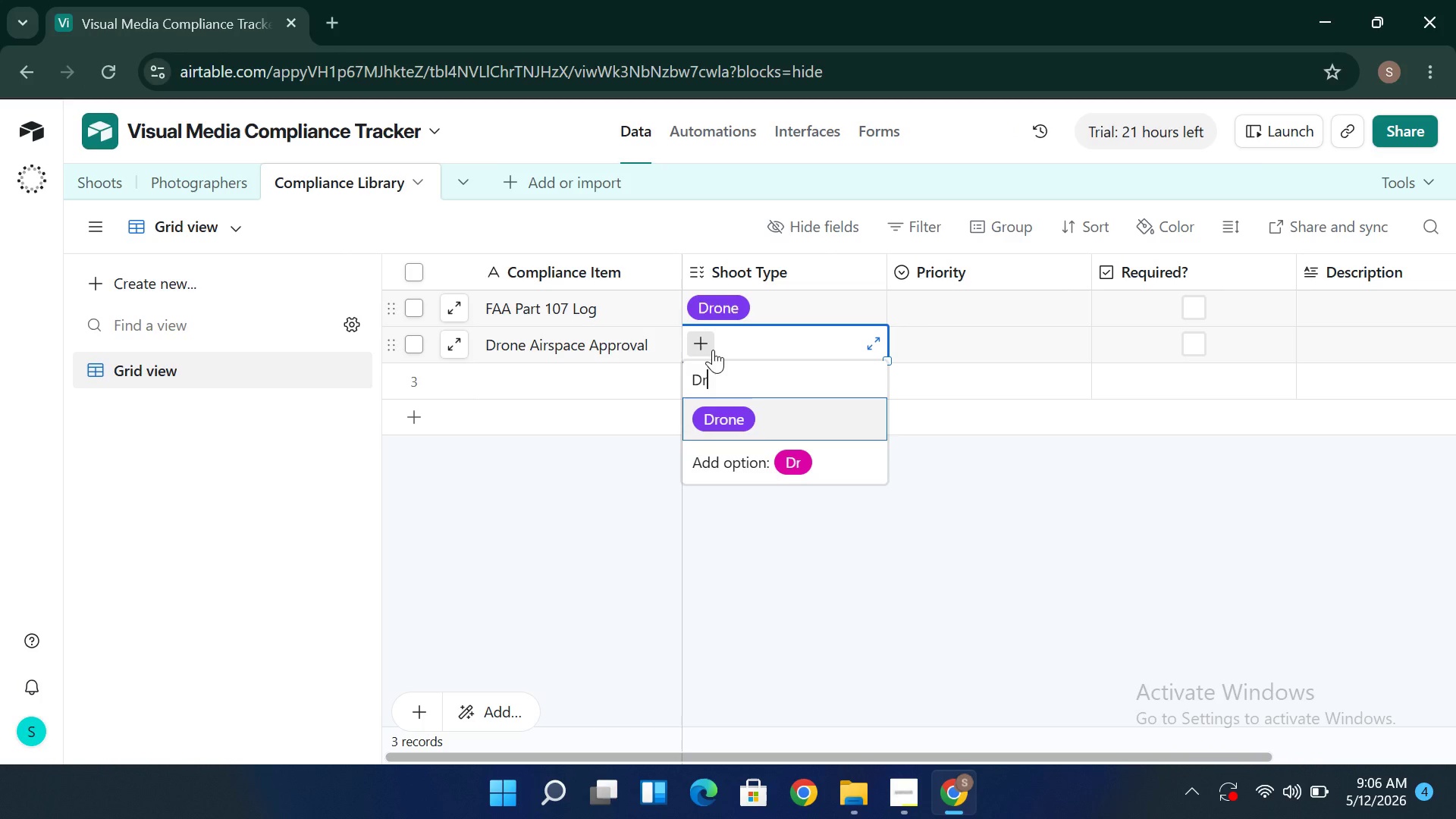 
type(one)
 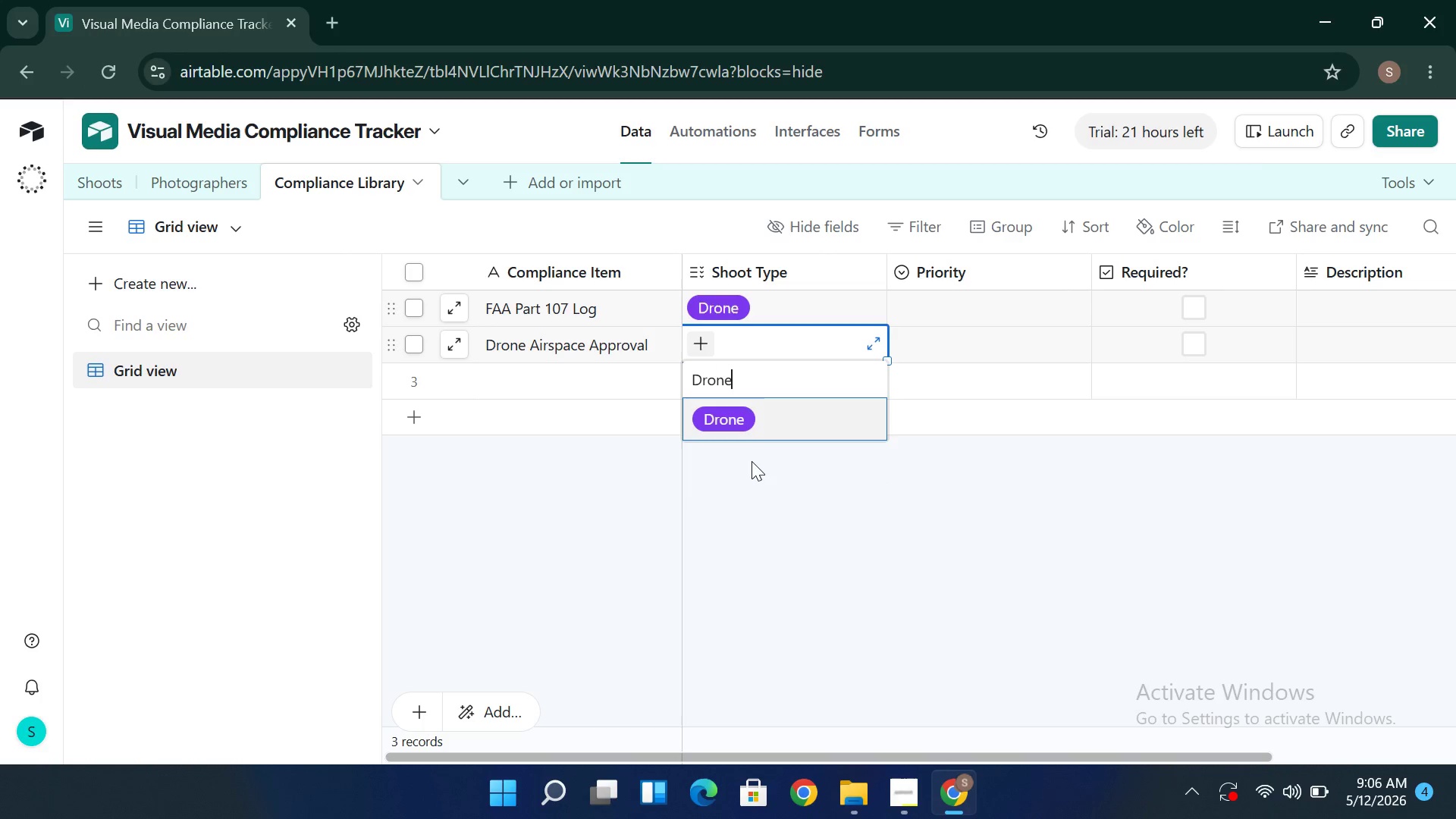 
left_click([752, 461])
 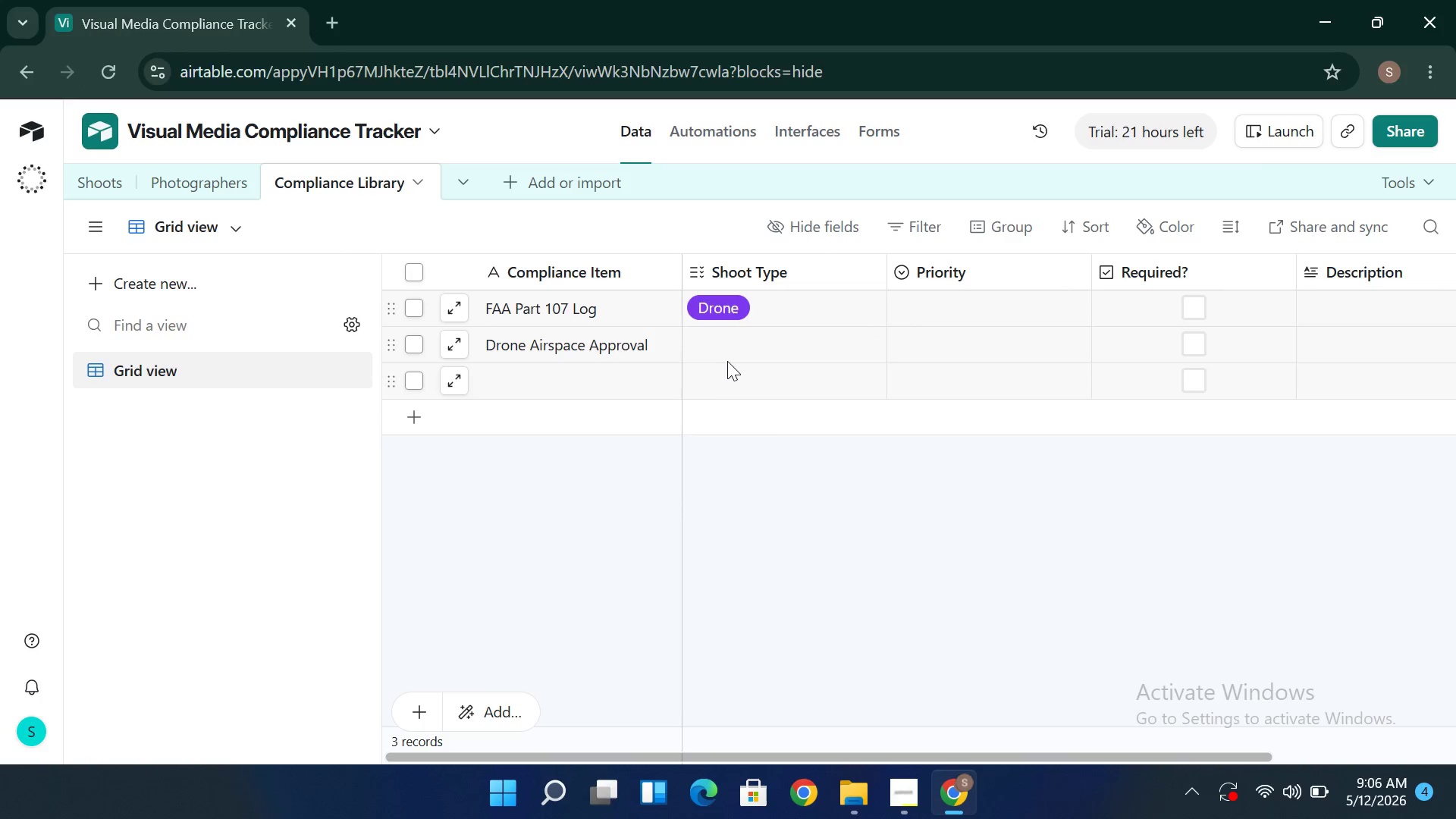 
left_click([725, 359])
 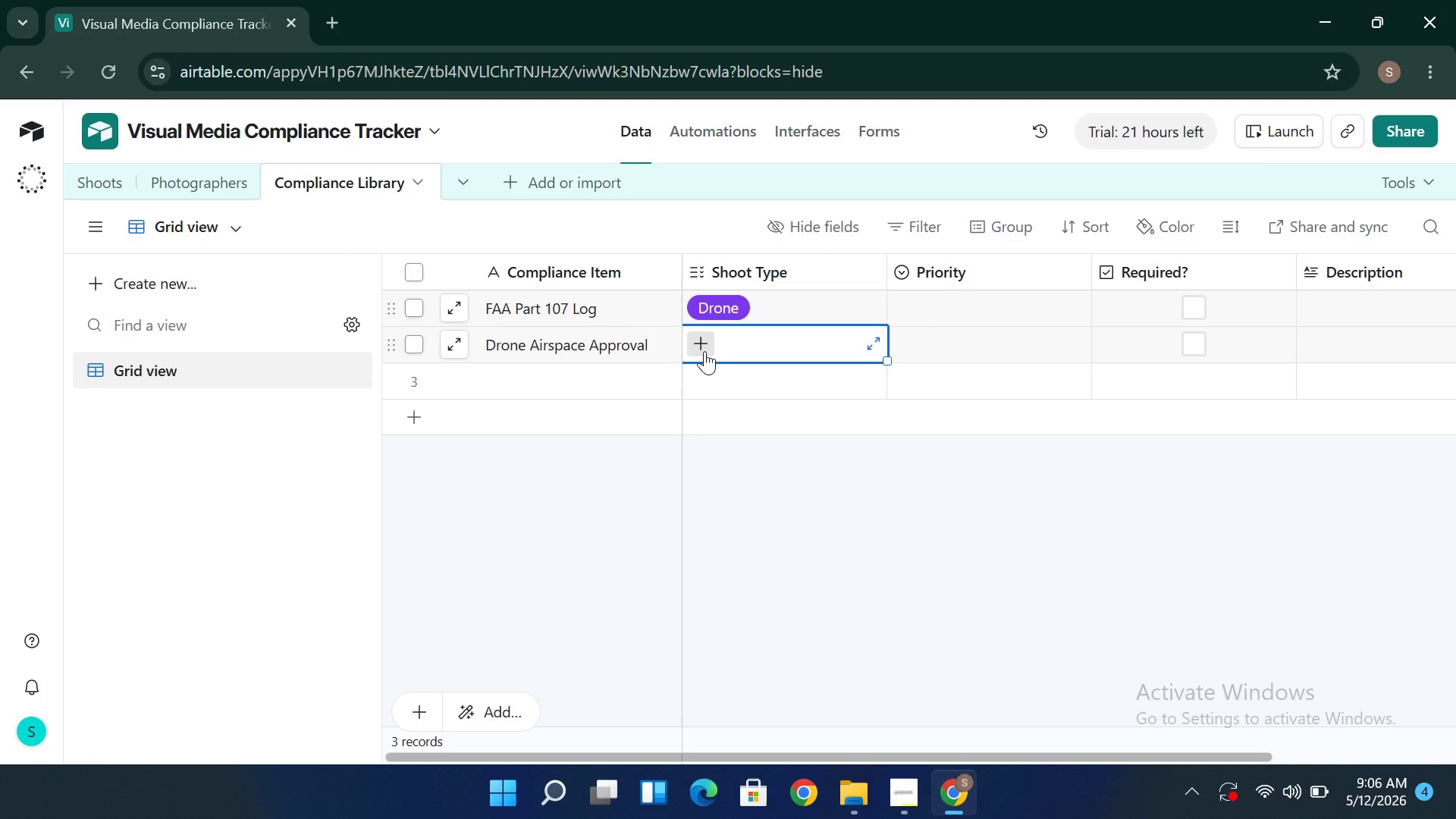 
left_click([704, 351])
 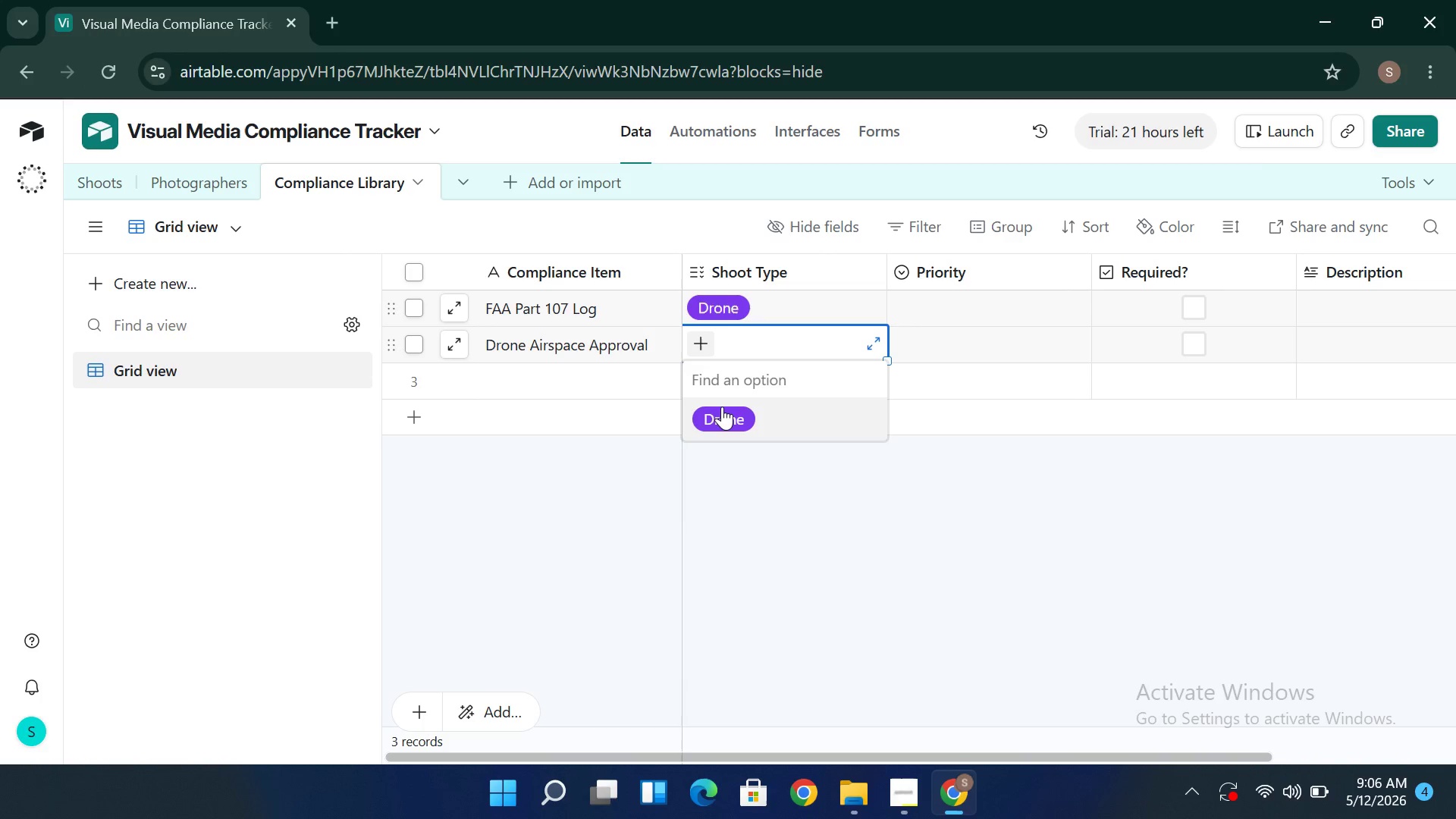 
left_click([722, 419])
 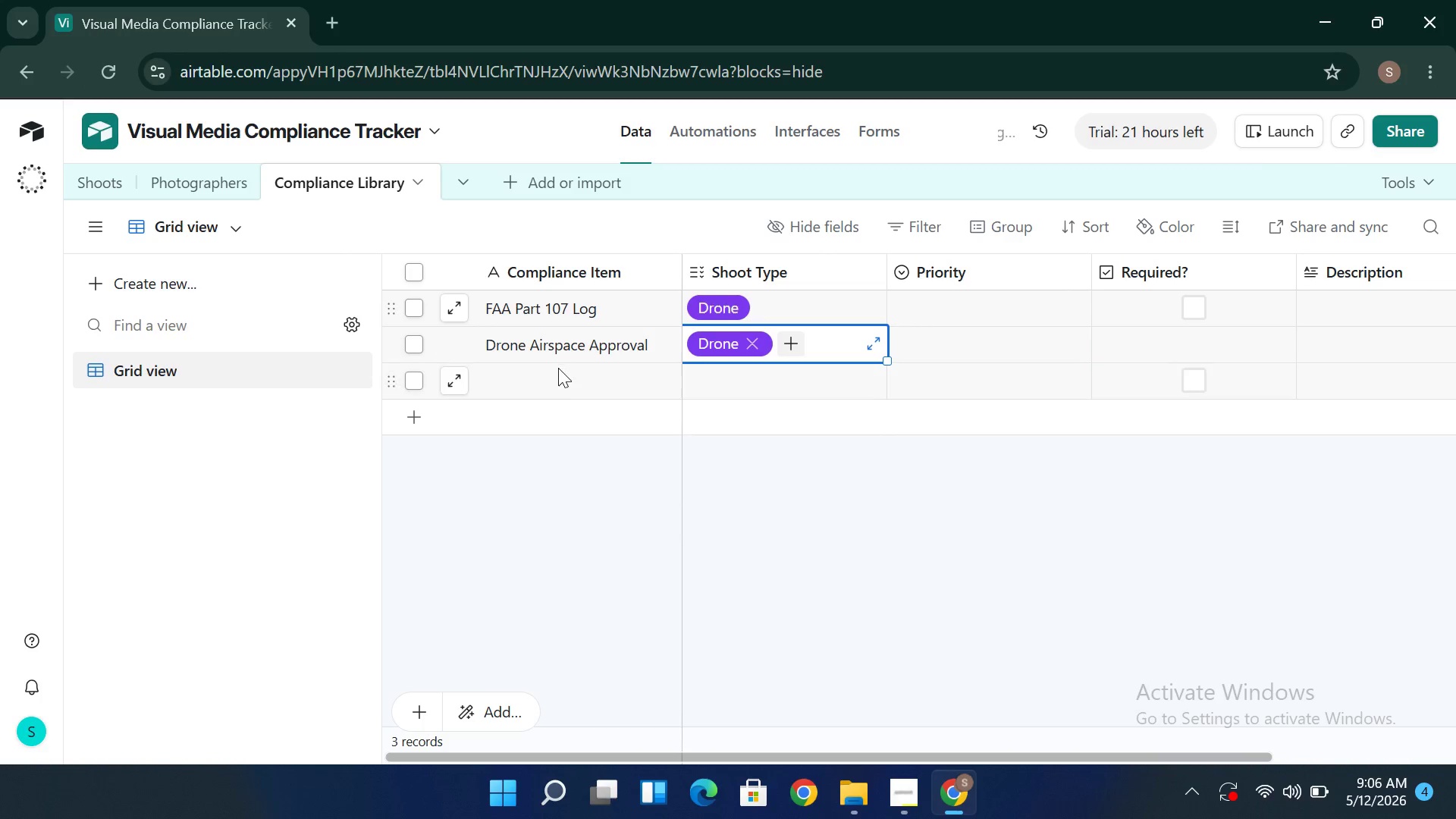 
left_click([558, 378])
 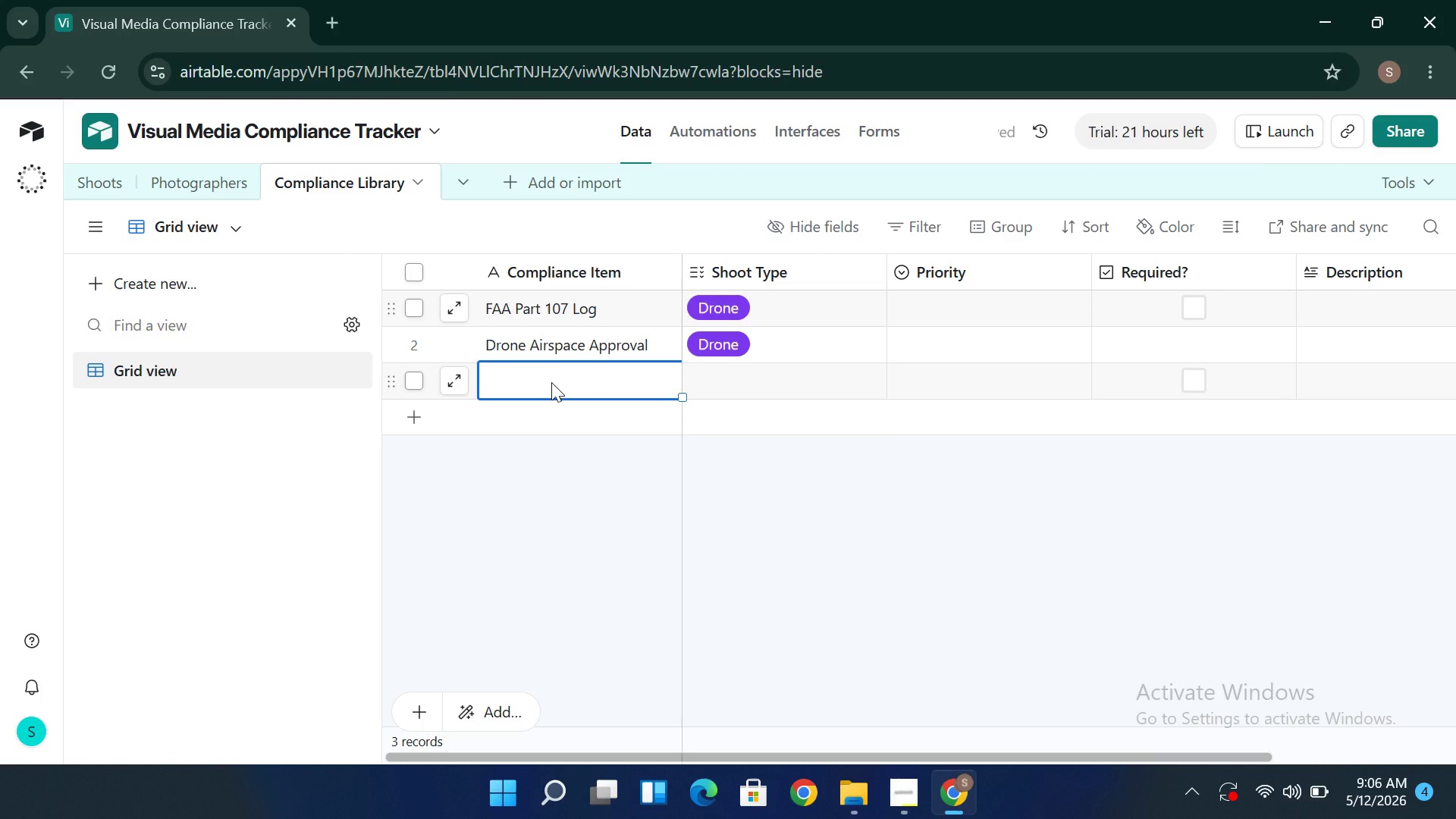 
hold_key(key=ShiftLeft, duration=1.2)
 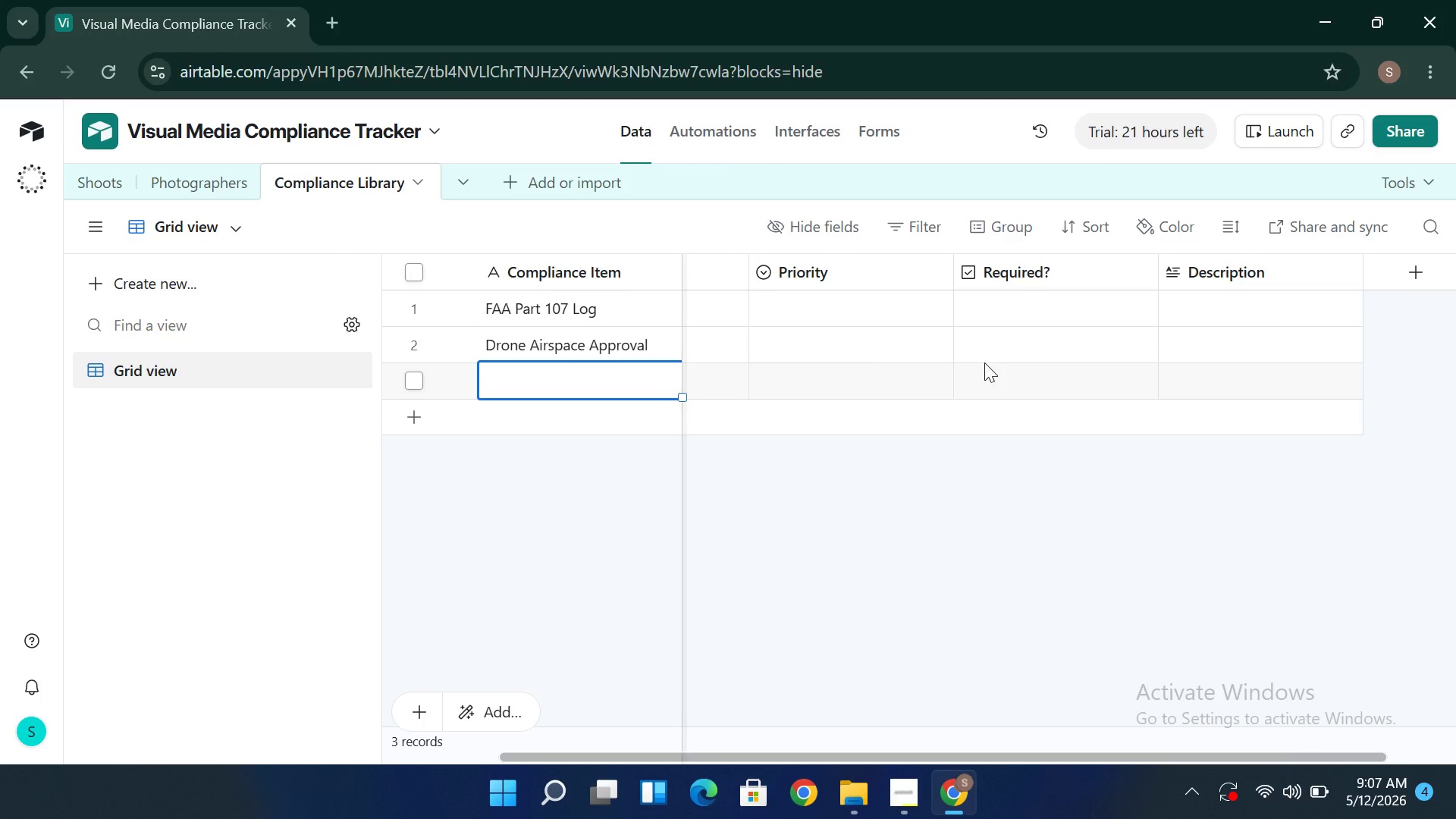 
wait(76.0)
 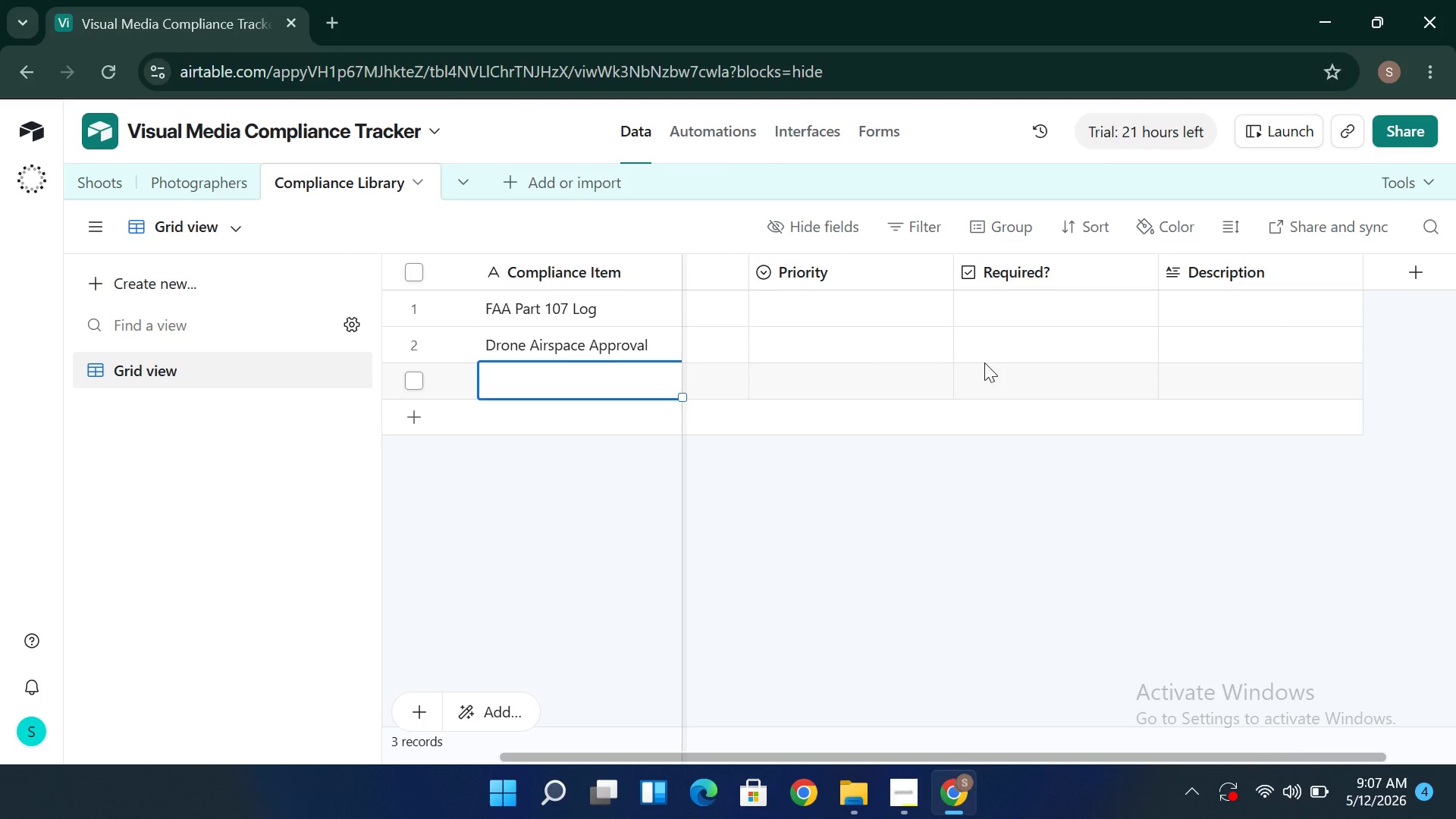 
left_click([984, 362])
 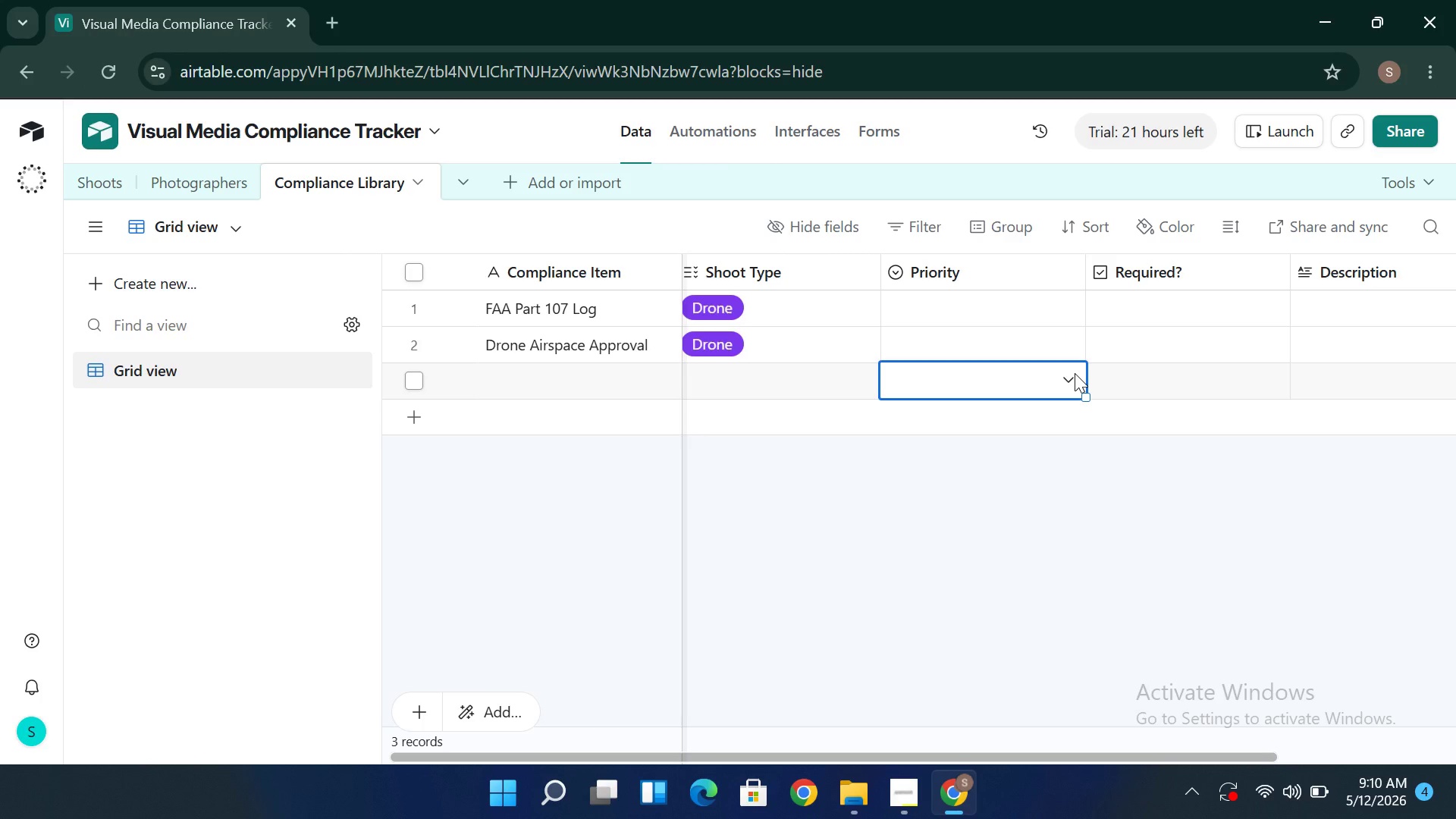 
wait(135.5)
 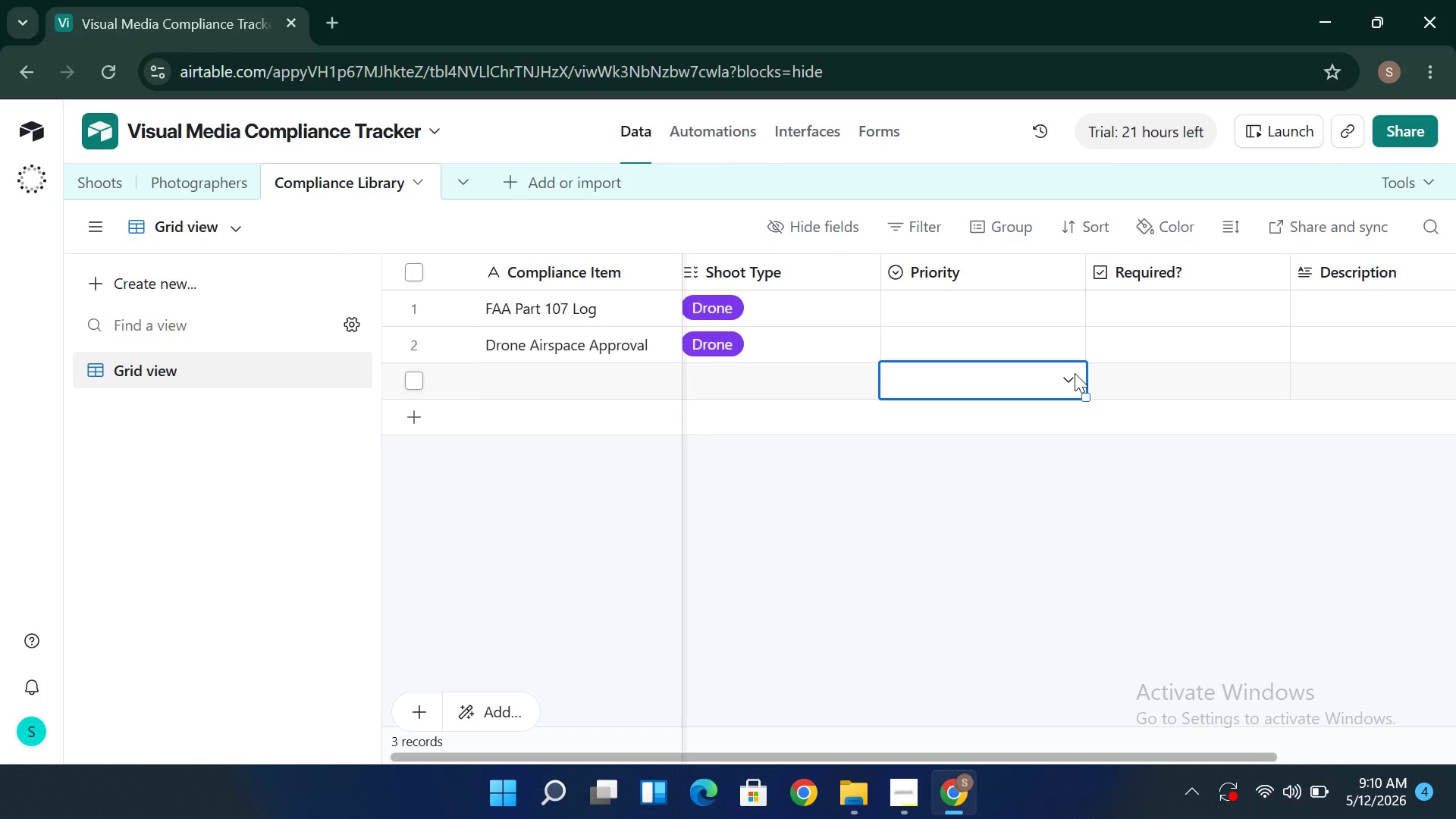 
mouse_move([698, 350])
 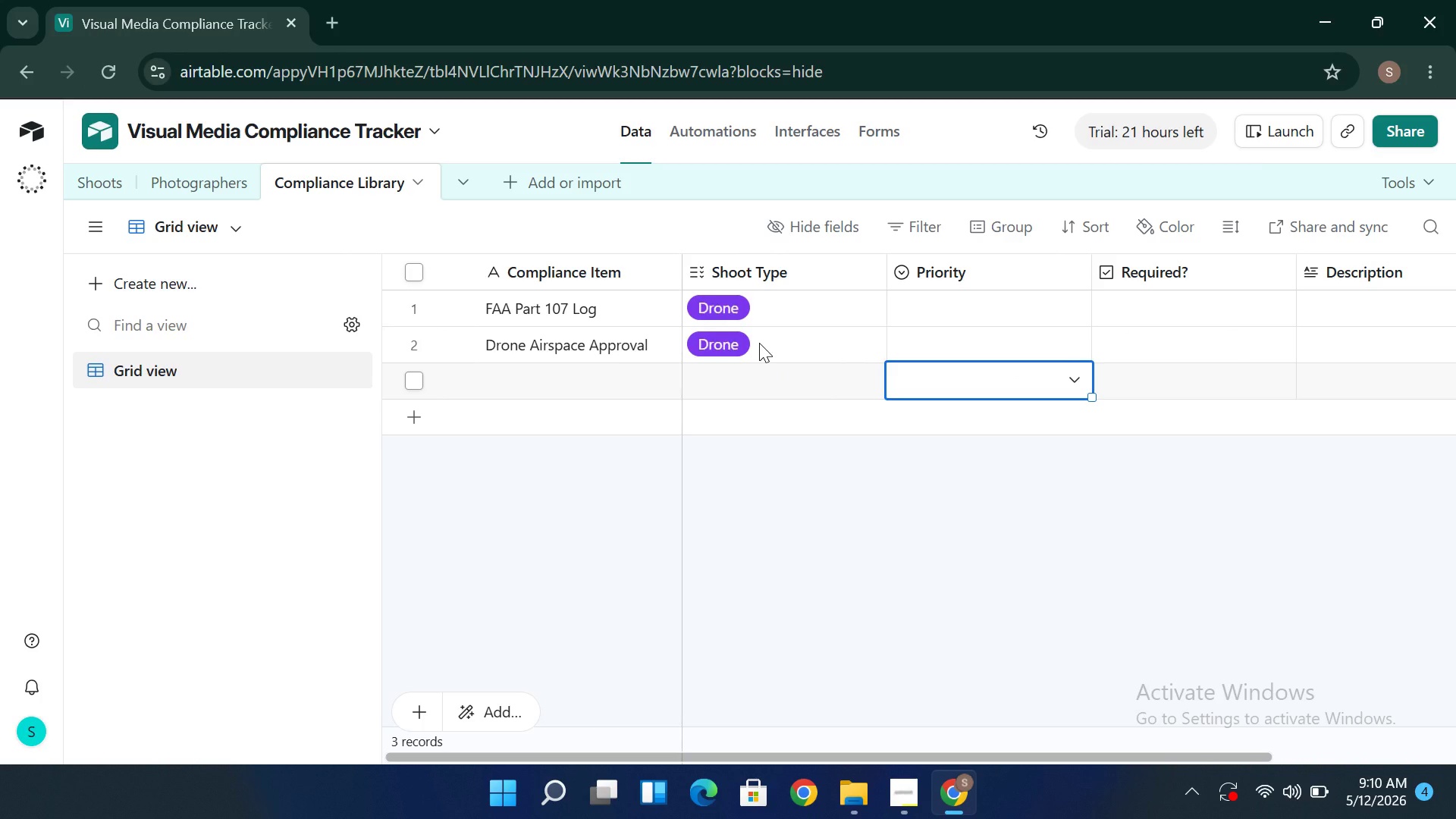 
wait(16.68)
 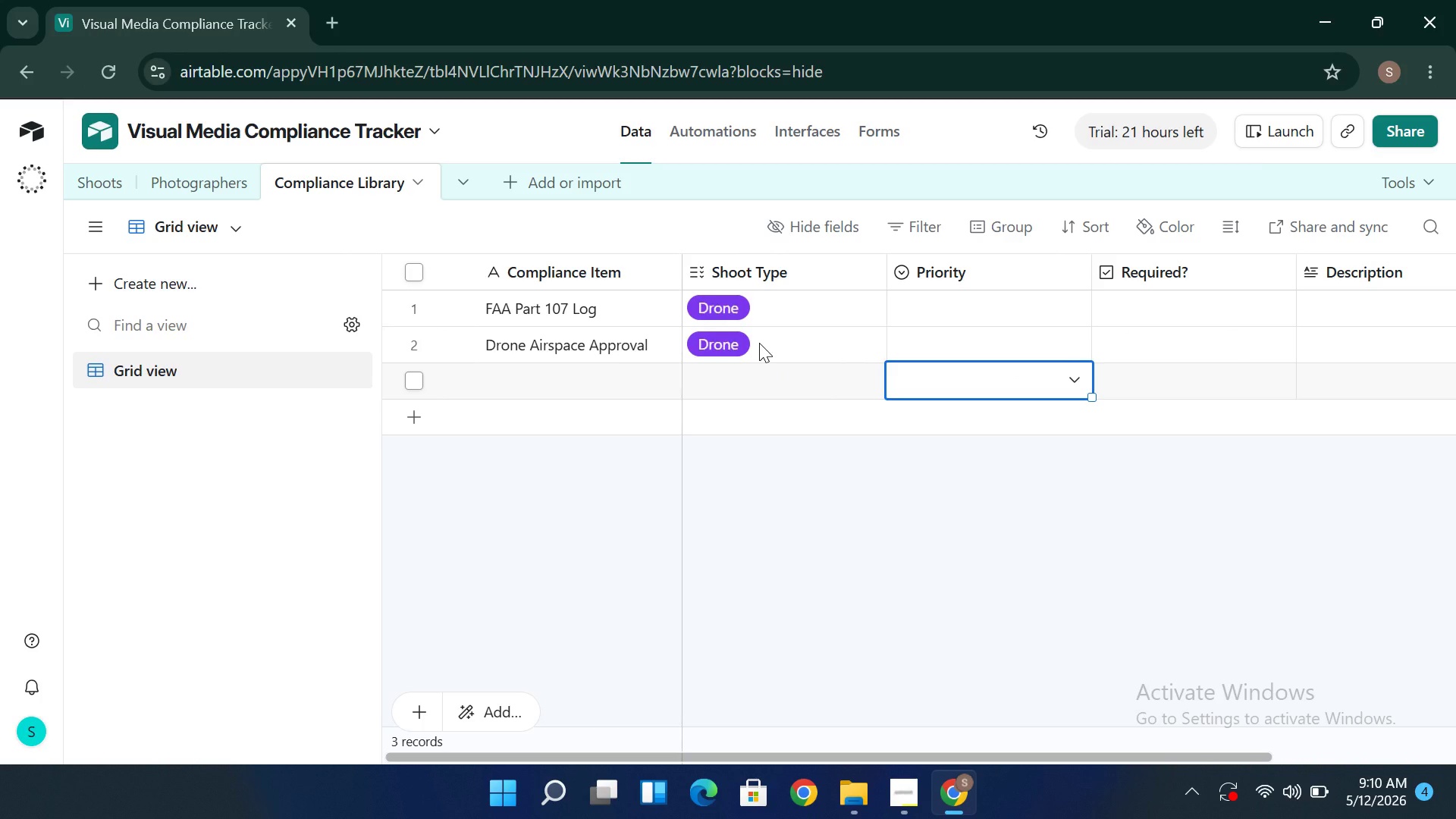 
left_click([743, 348])
 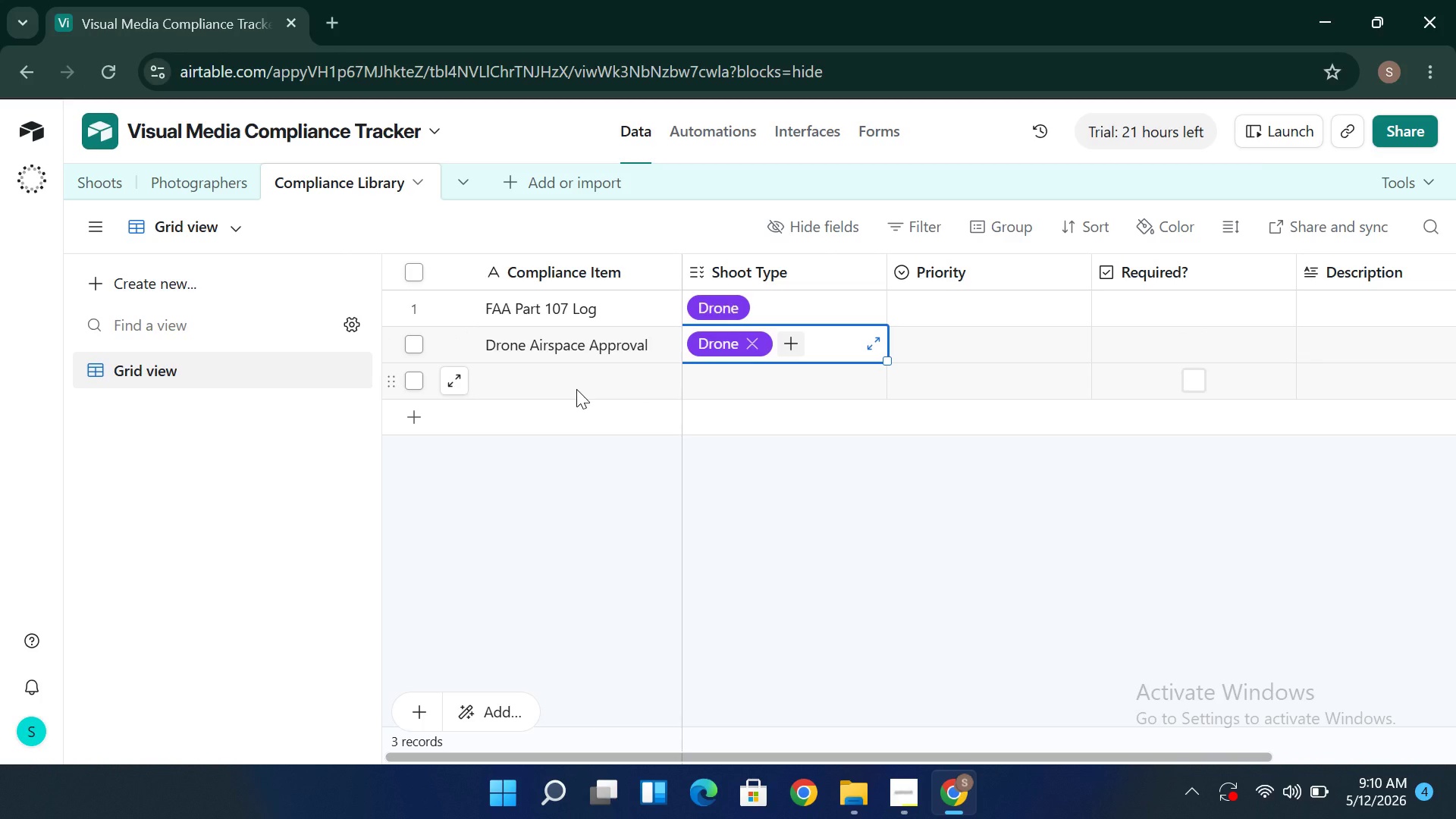 
wait(10.44)
 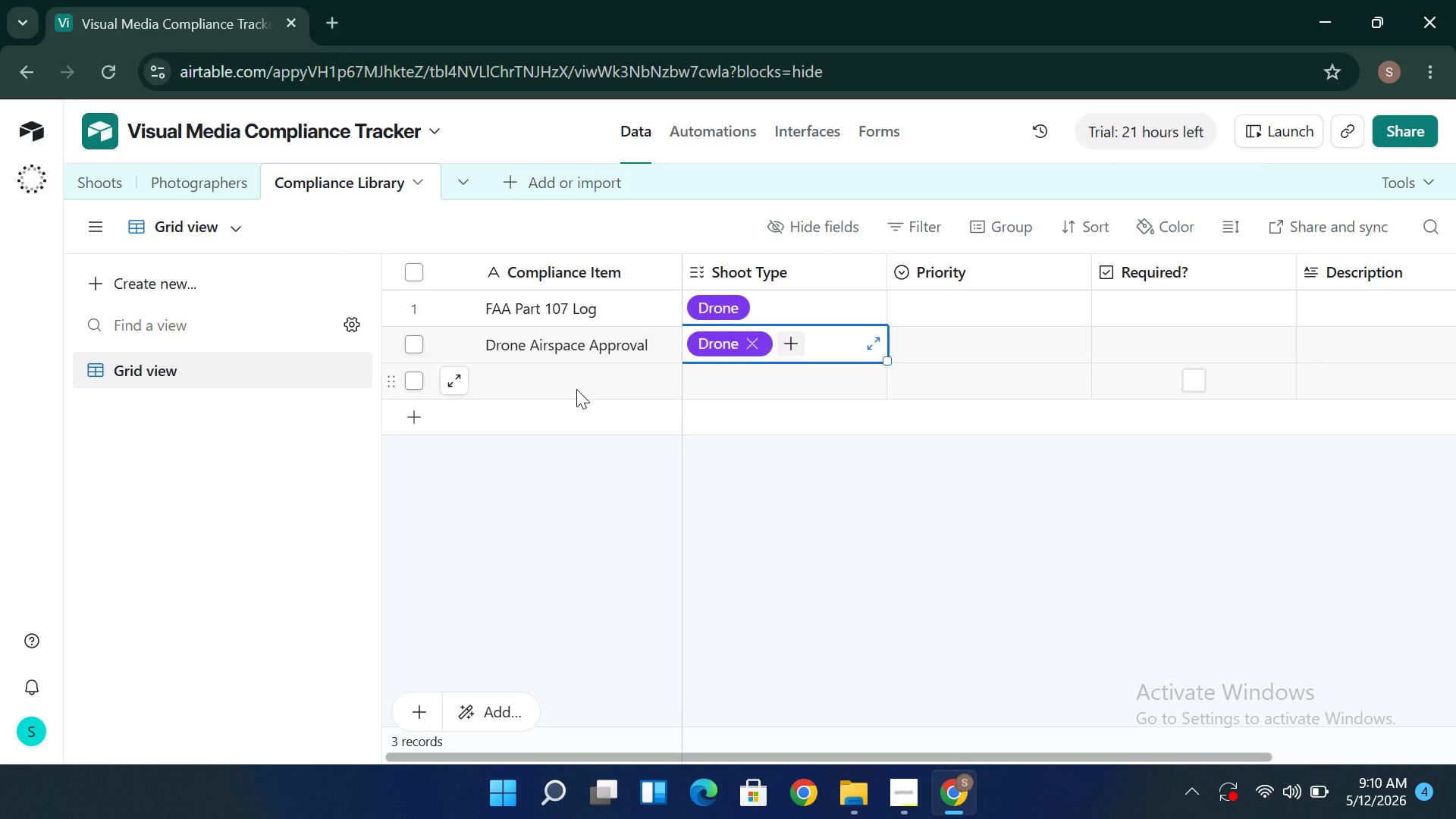 
left_click([576, 389])
 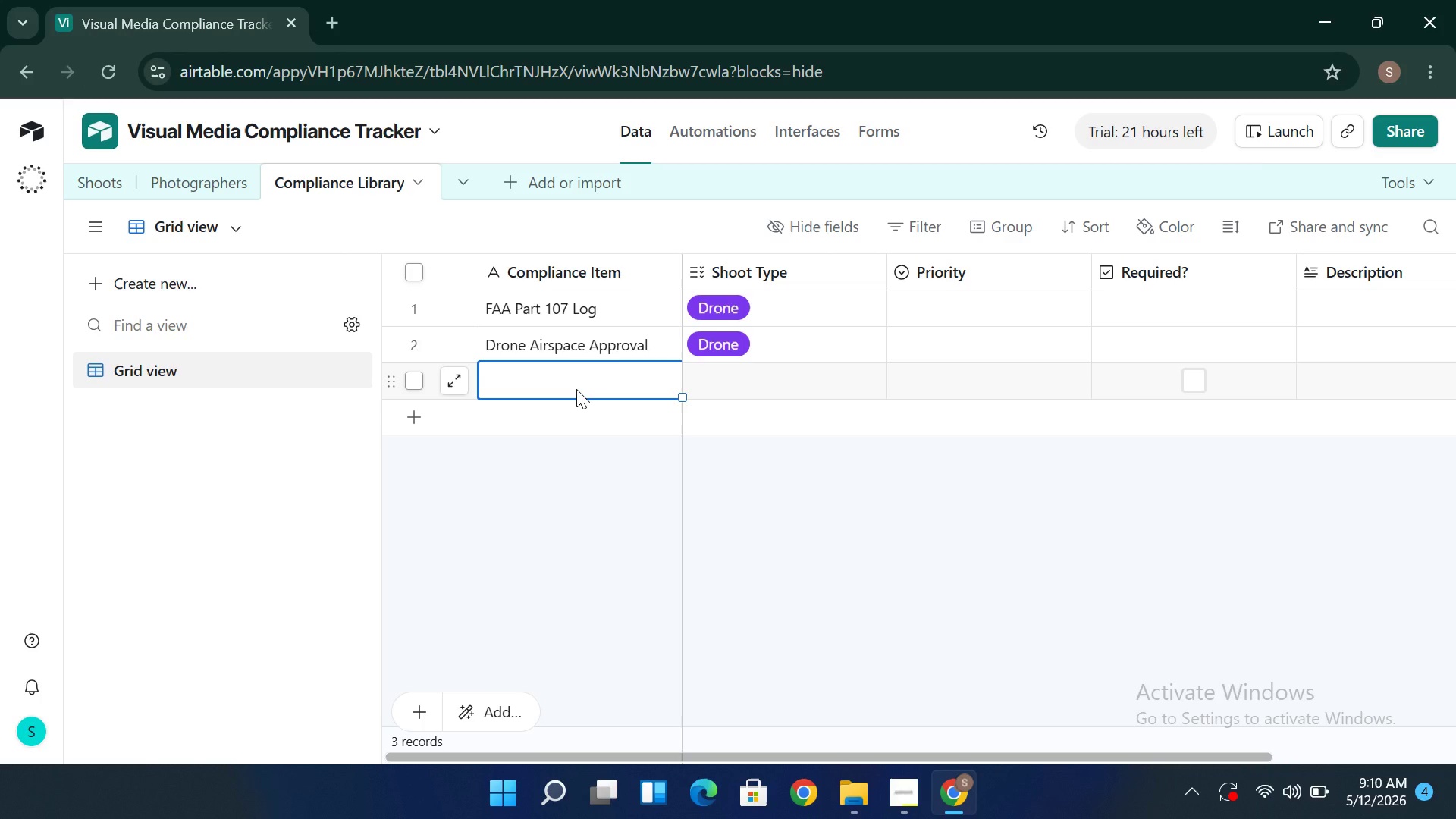 
type(Marraige Licen)
 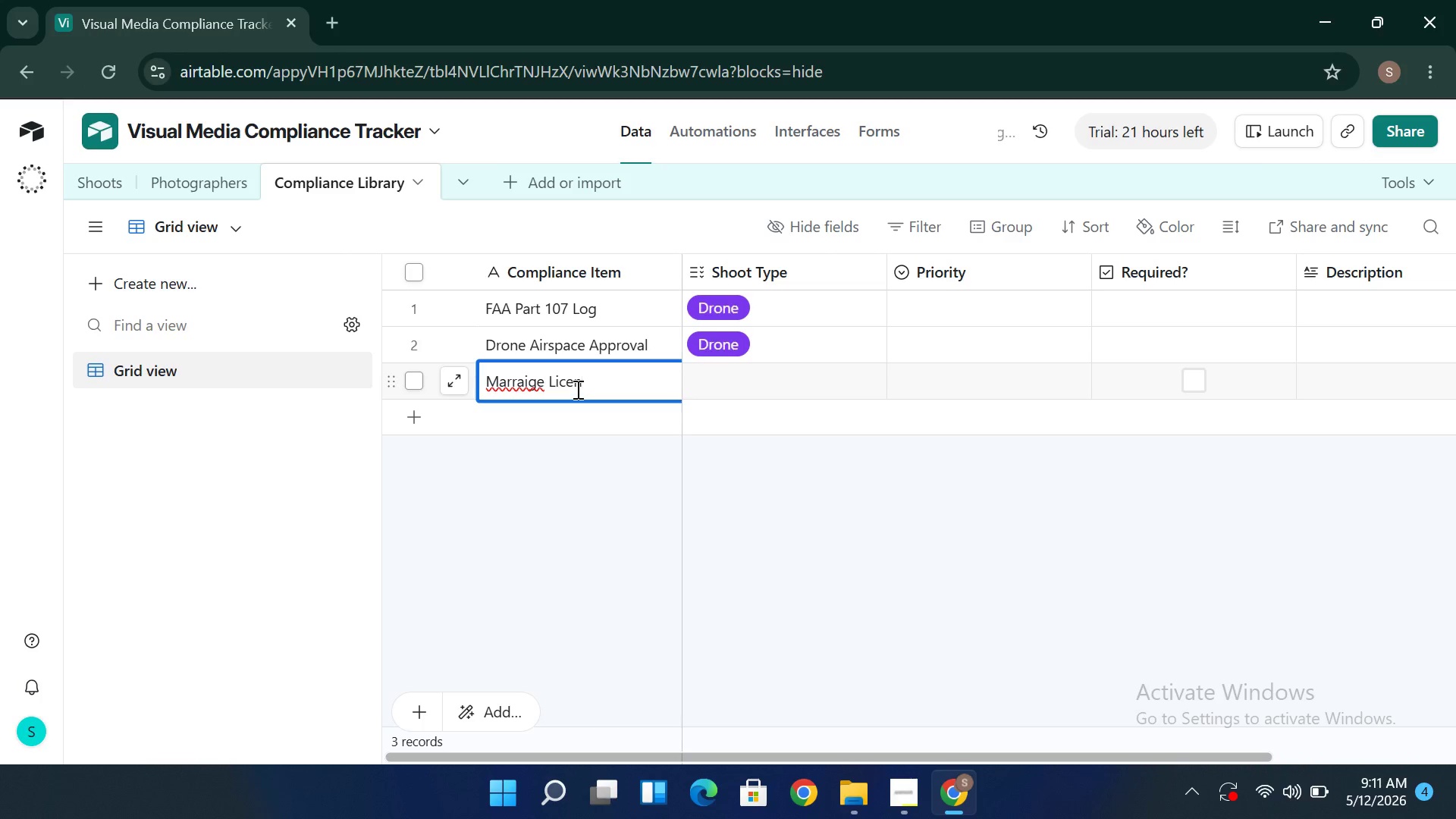 
hold_key(key=Backspace, duration=0.52)
 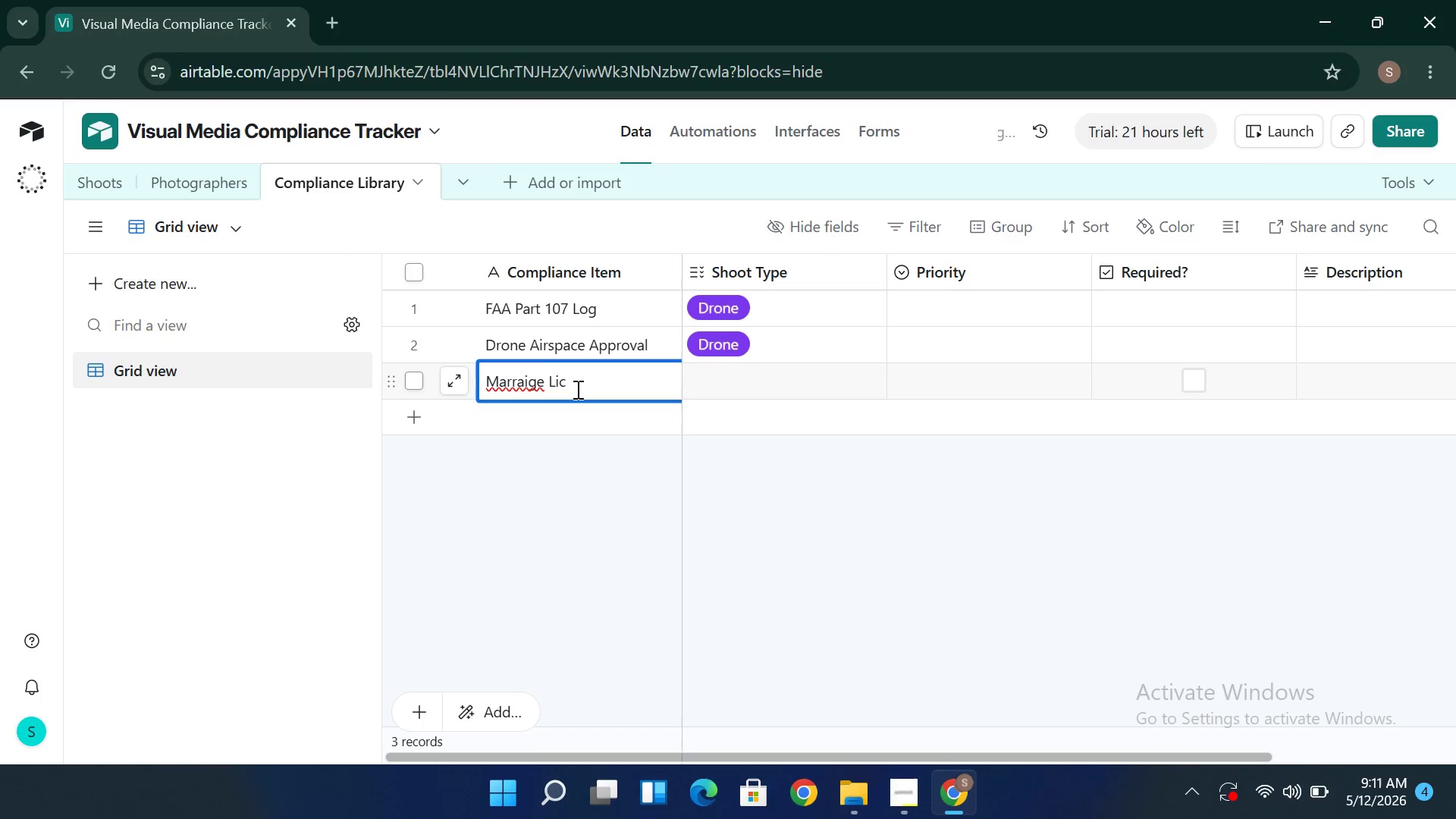 
key(Backspace)
key(Backspace)
key(Backspace)
key(Backspace)
key(Backspace)
key(Backspace)
key(Backspace)
type(iage Lic)
 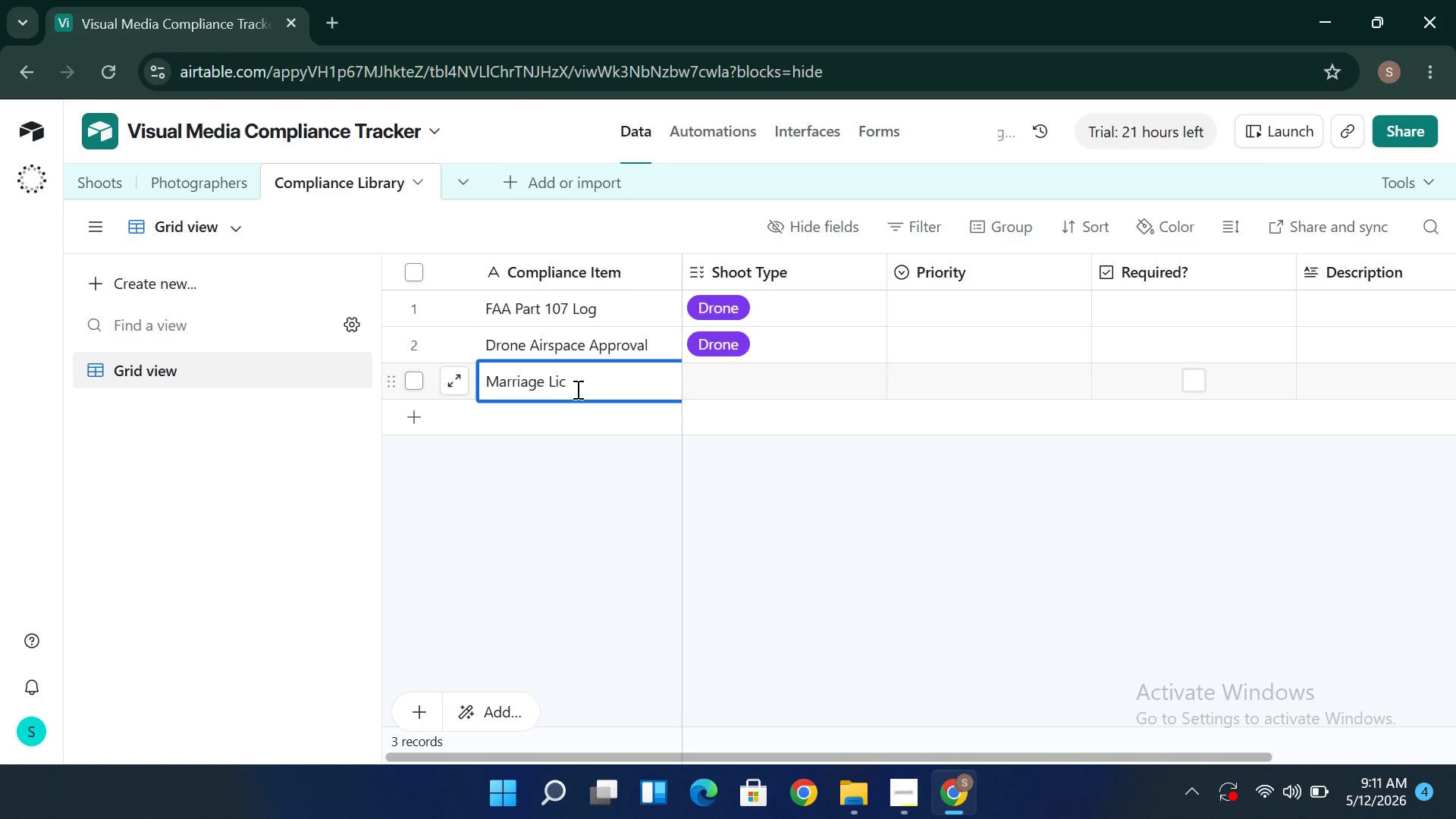 
type(ense Release)
 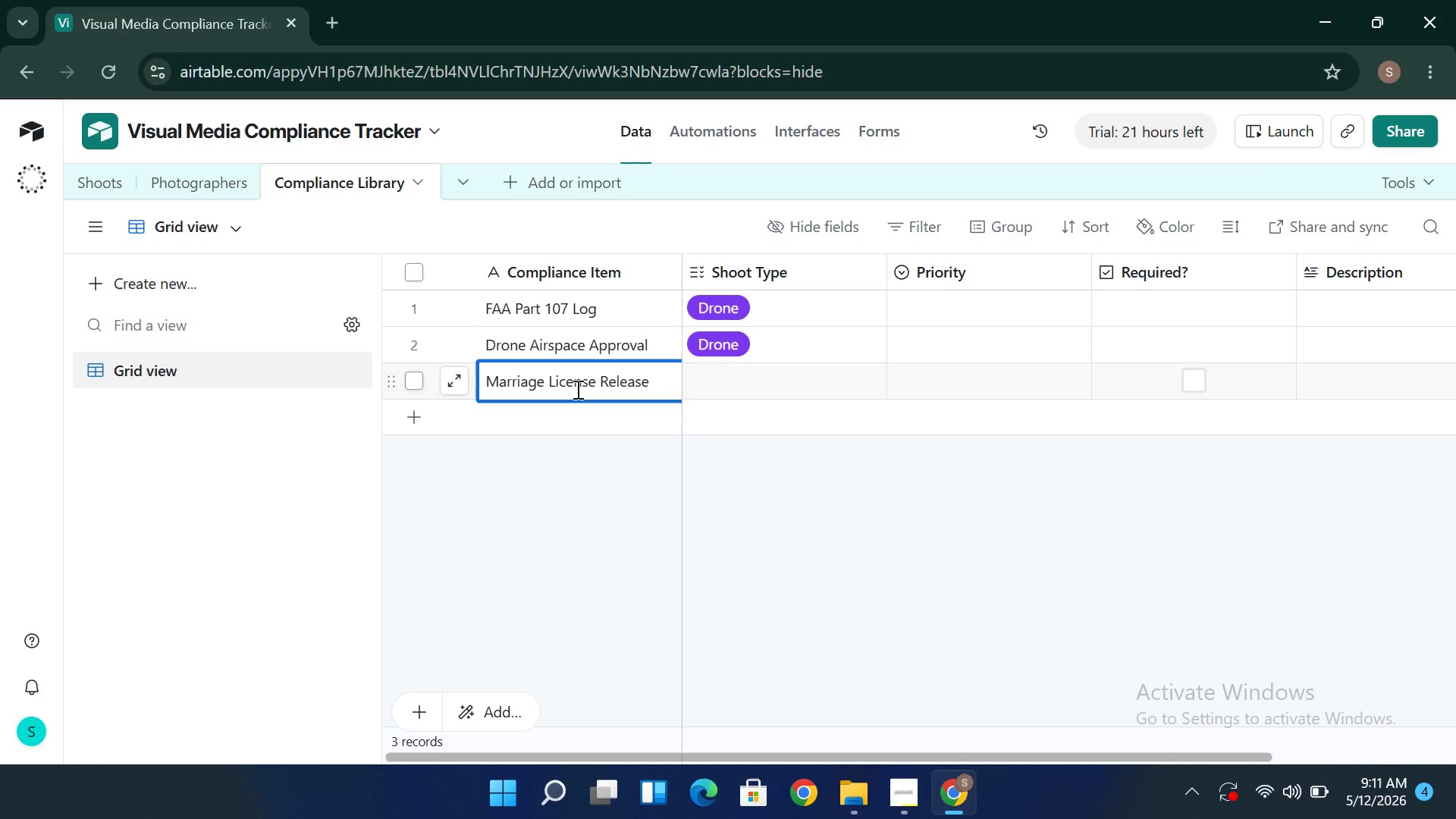 
key(ArrowRight)
 